 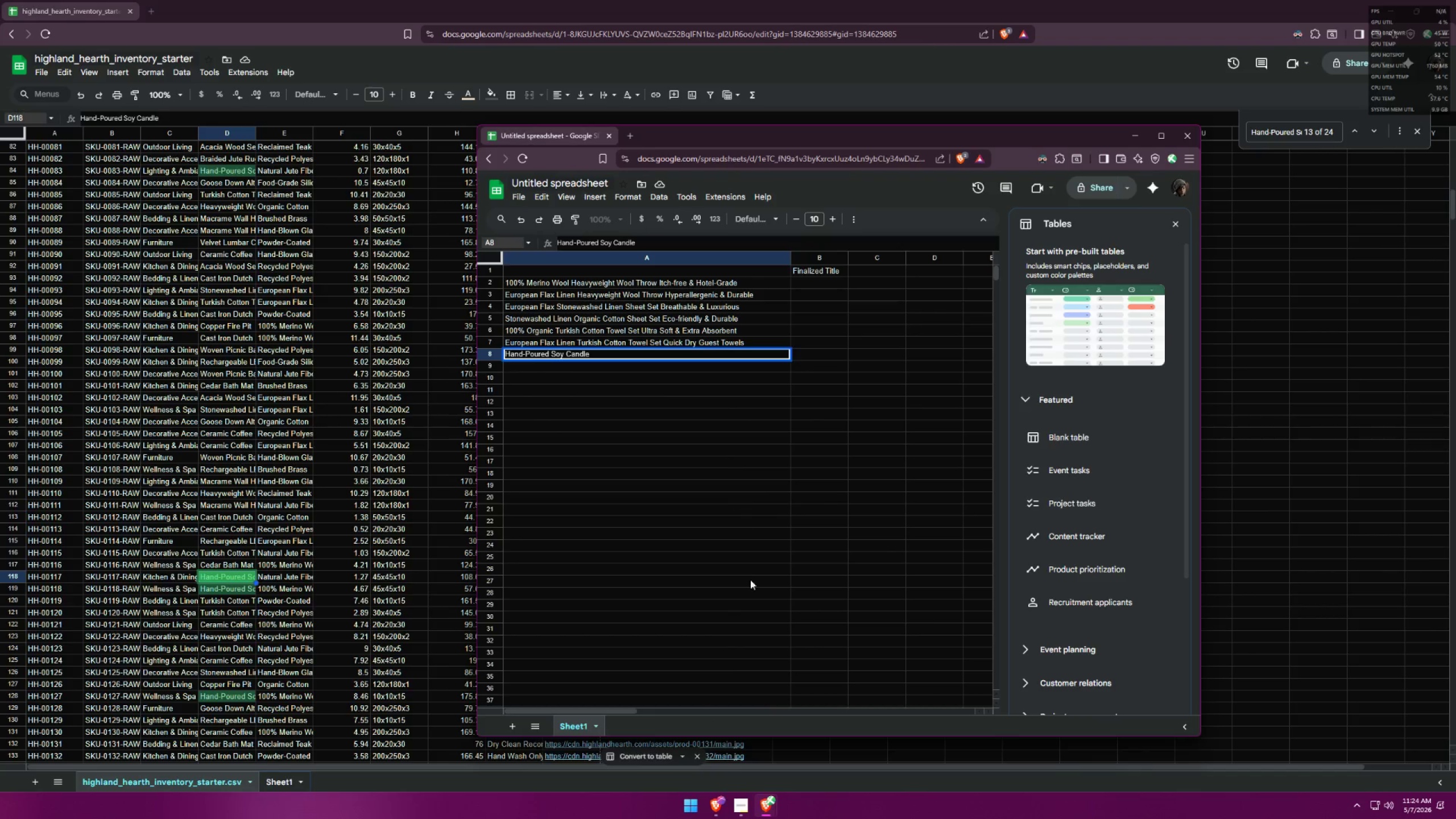 
left_click([805, 756])
 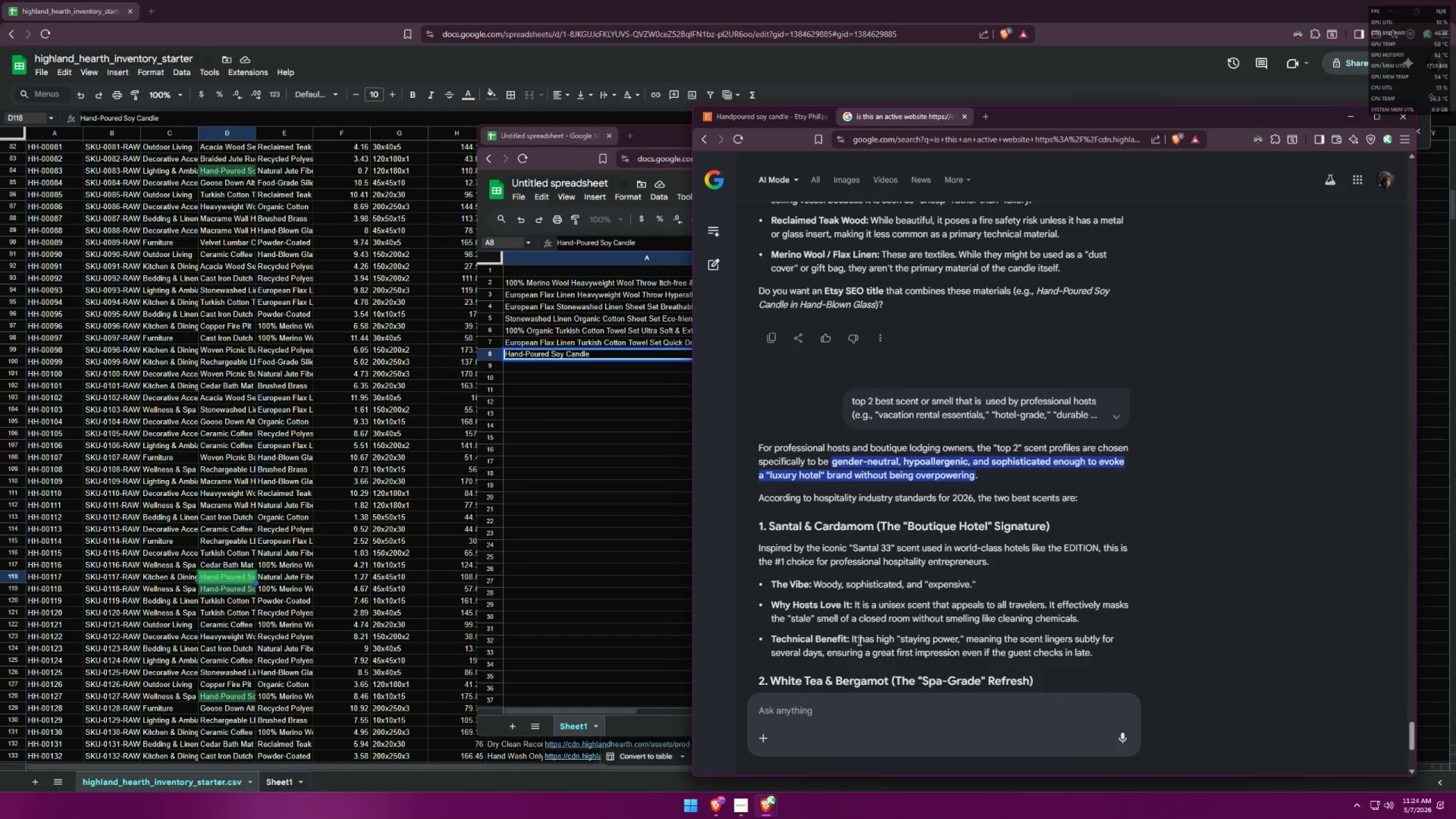 
scroll: coordinate [886, 626], scroll_direction: up, amount: 13.0
 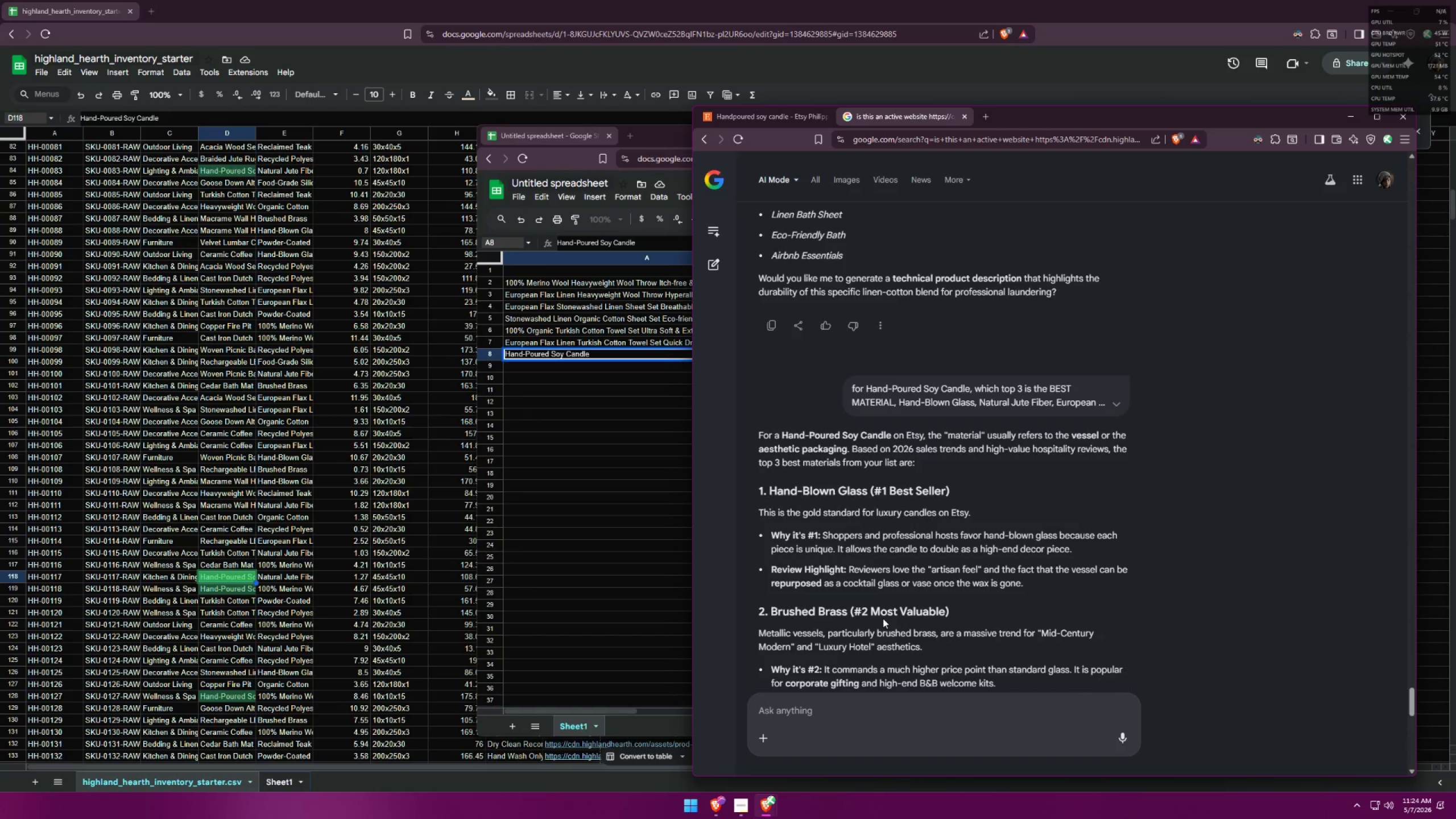 
left_click([1108, 407])
 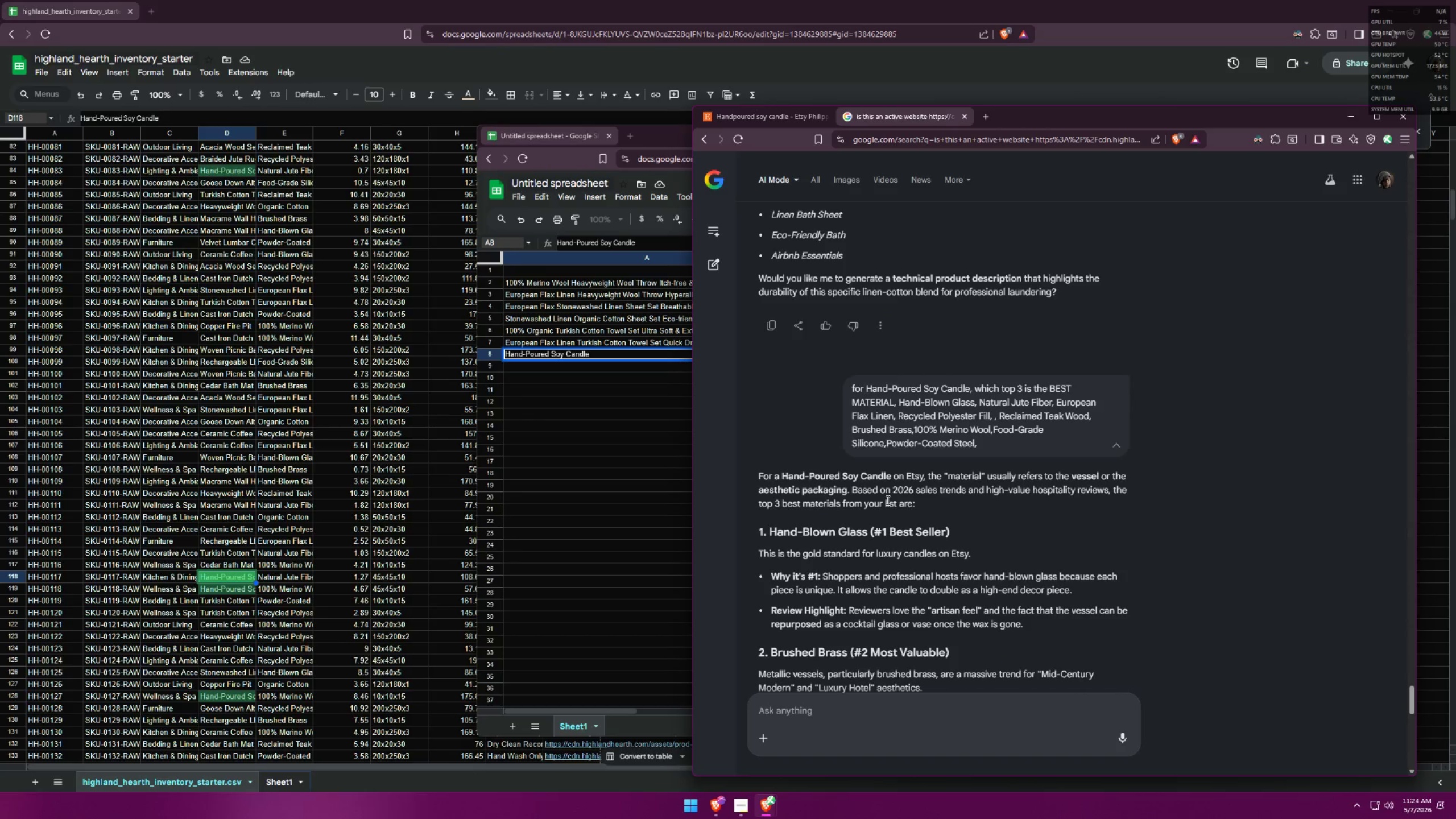 
left_click_drag(start_coordinate=[767, 532], to_coordinate=[869, 535])
 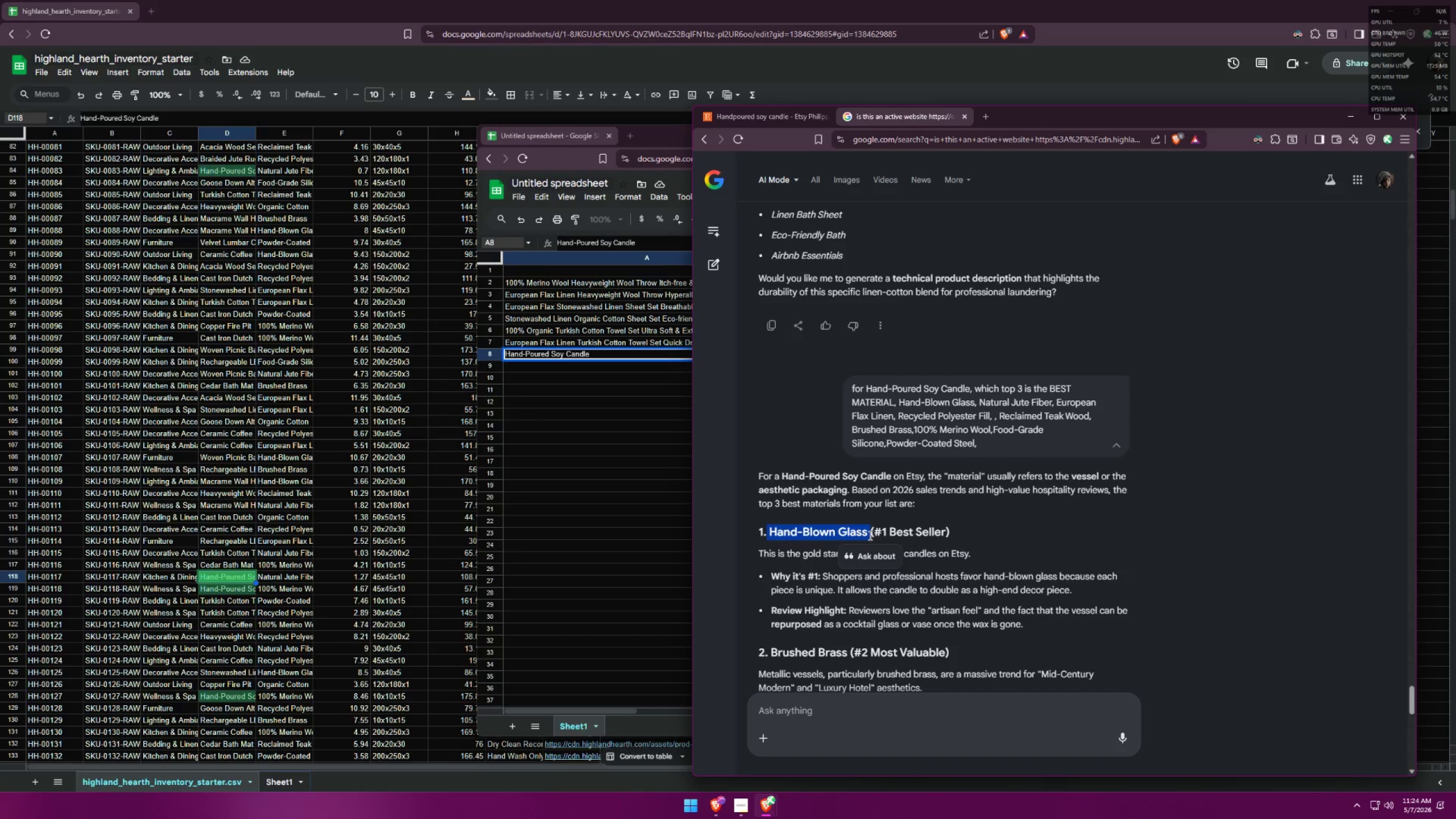 
key(Control+C)
 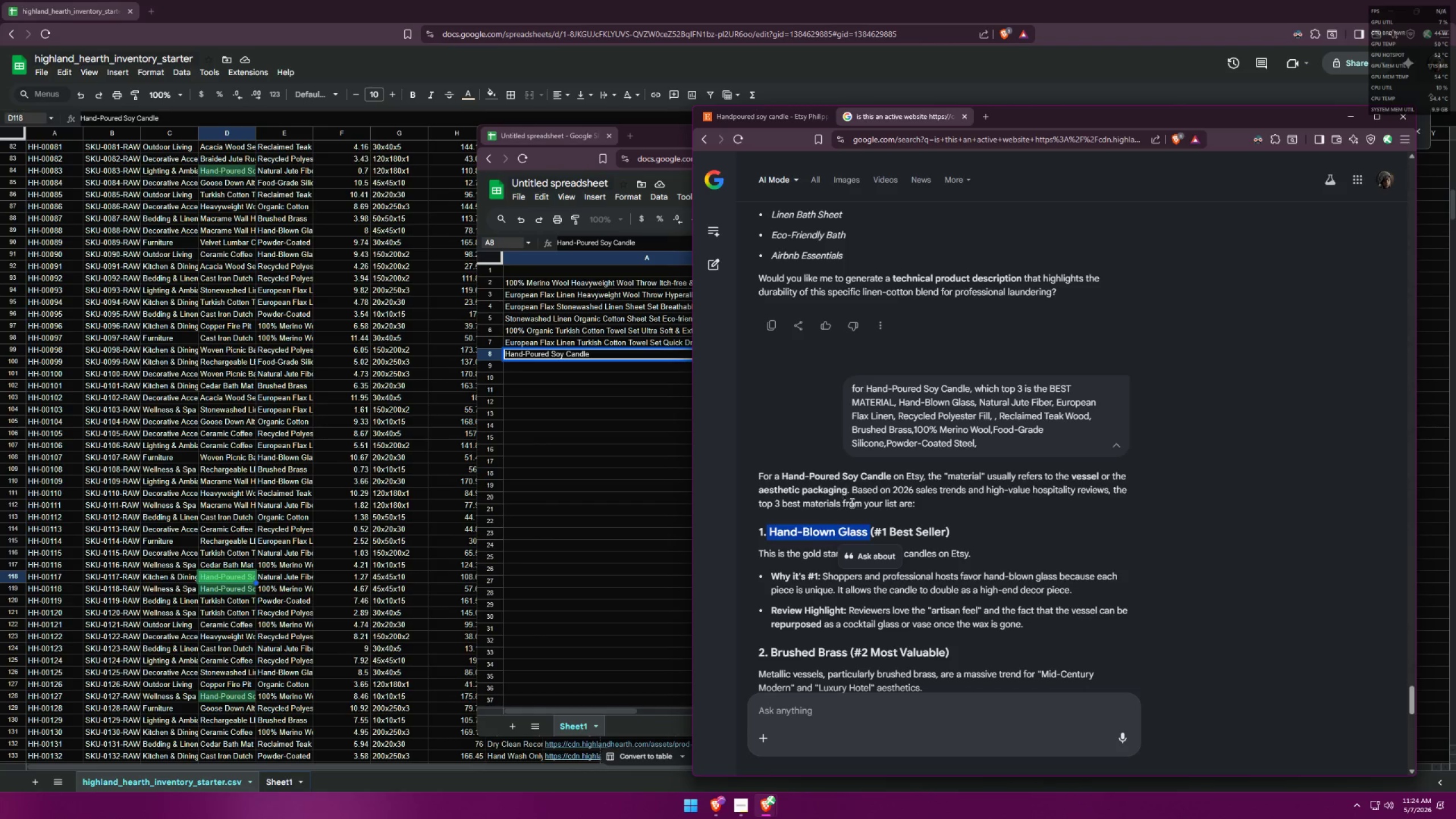 
left_click([948, 525])
 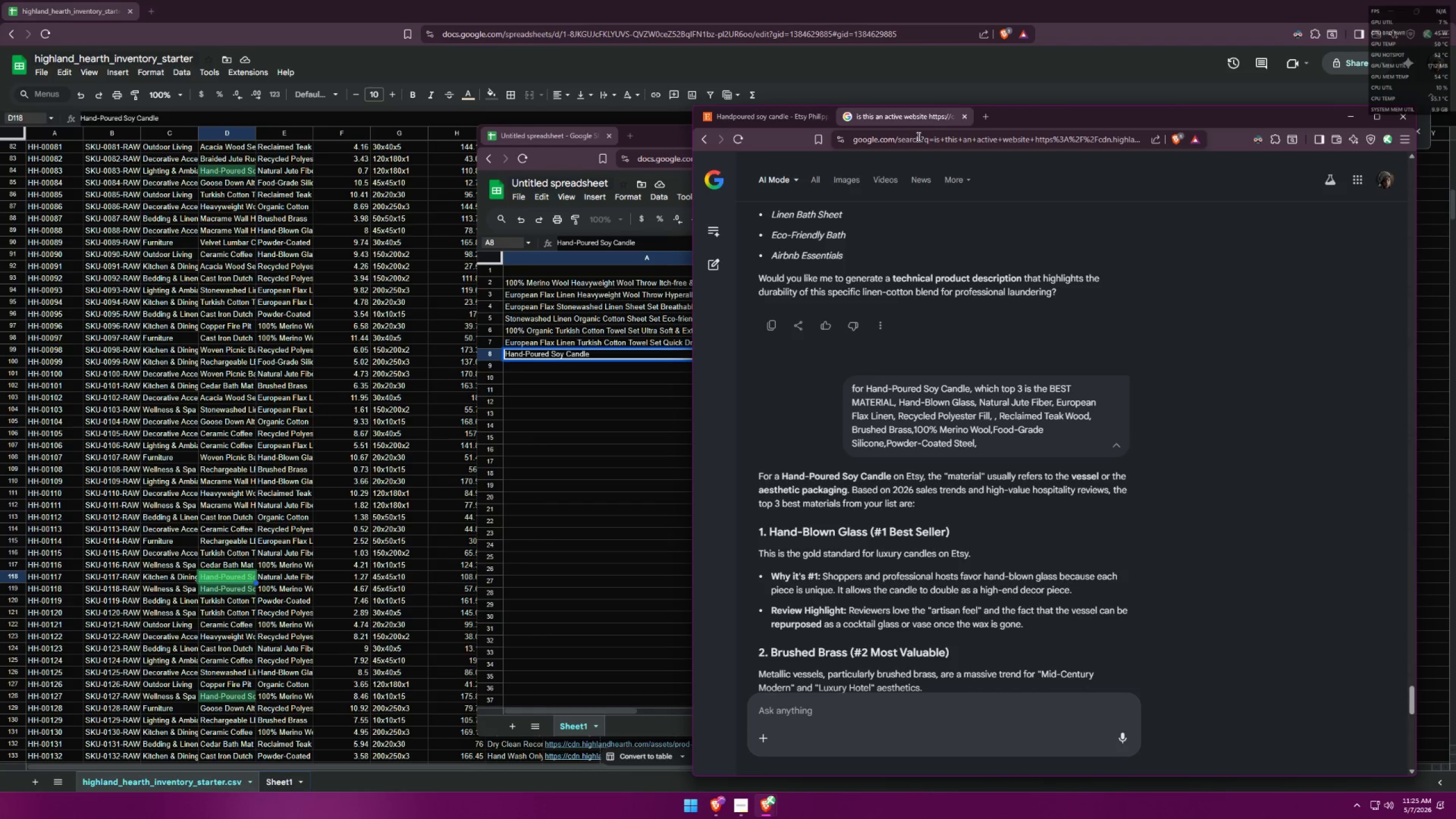 
left_click([987, 114])
 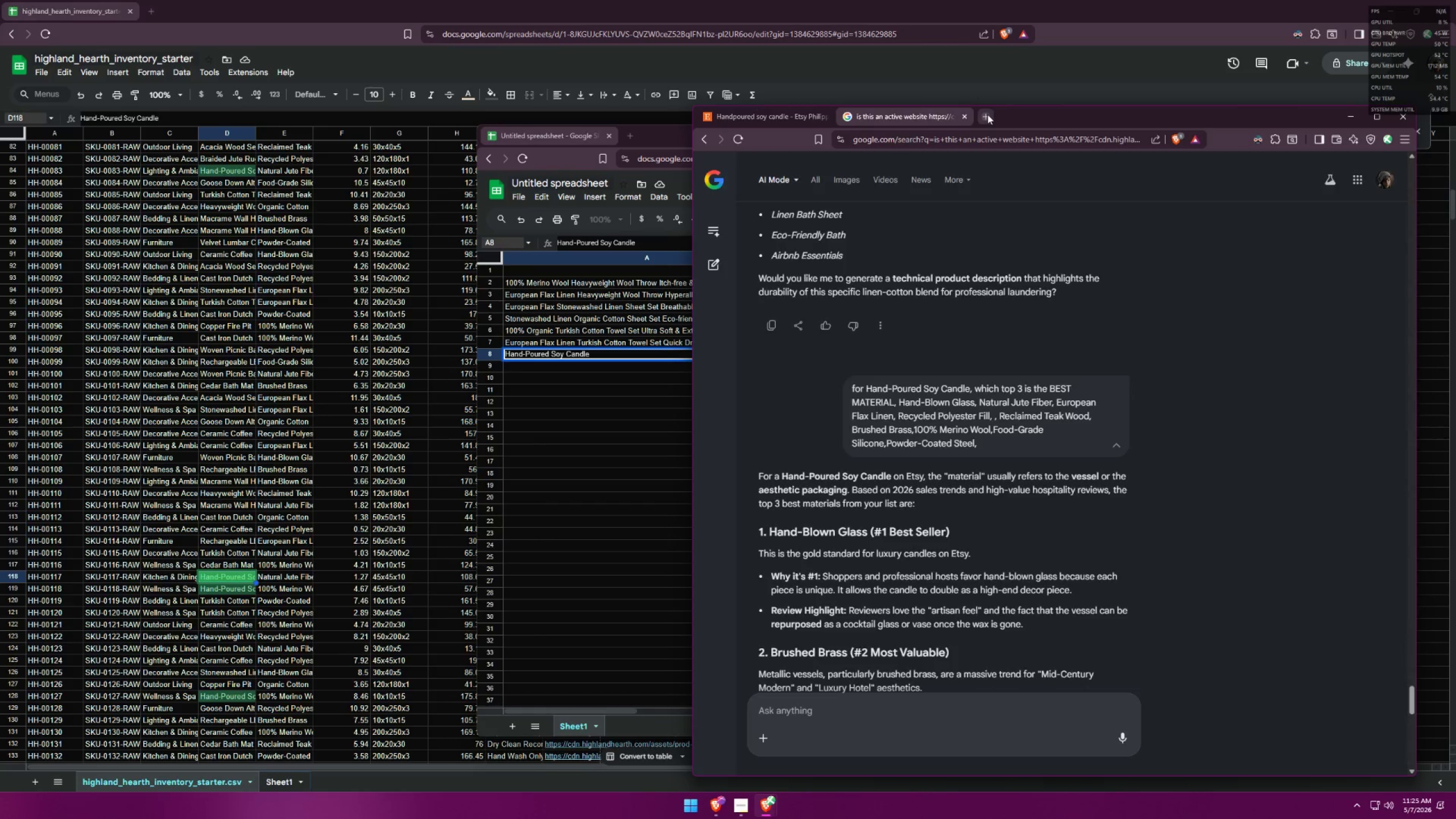 
key(Control+ControlLeft)
 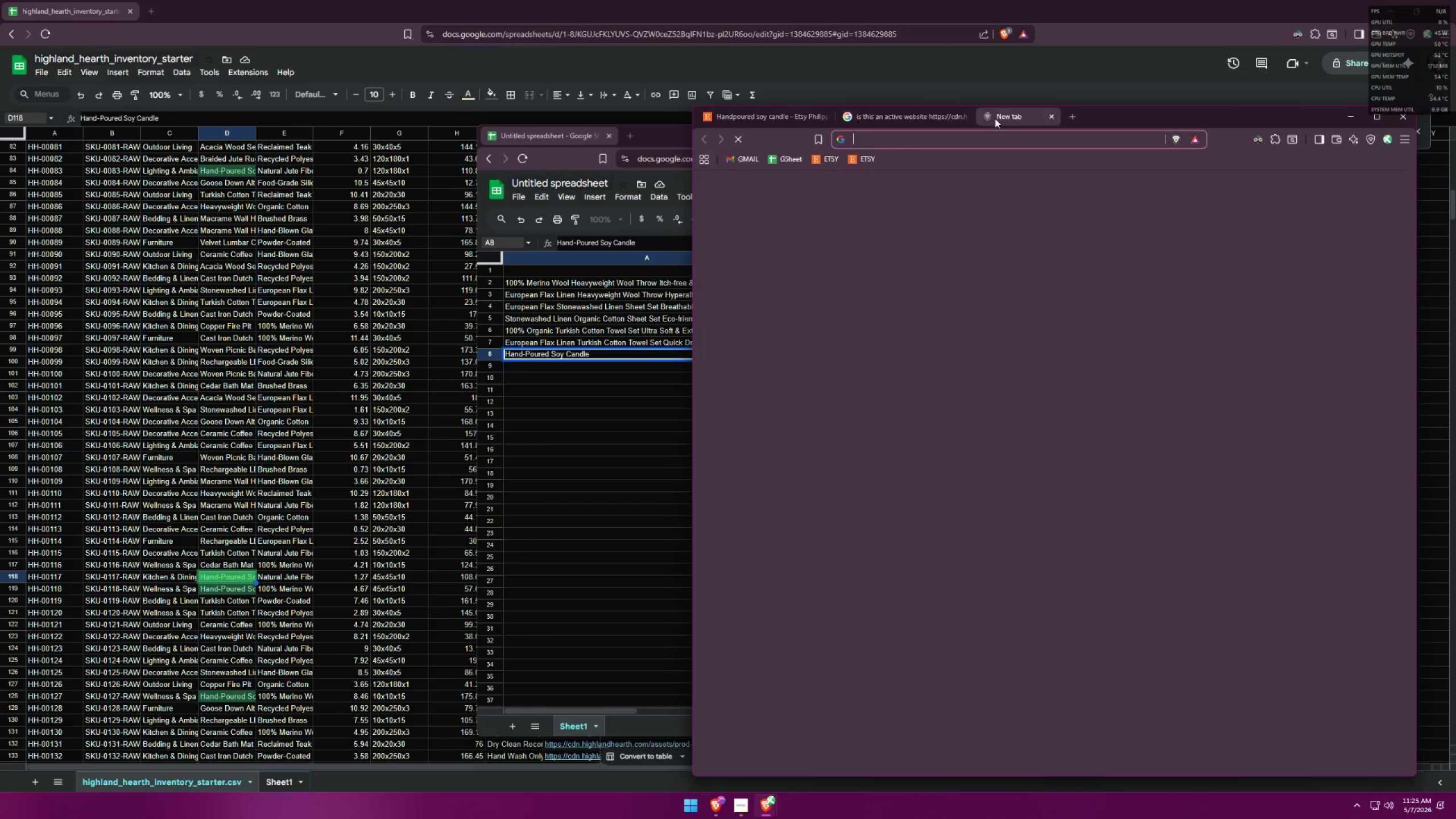 
key(V)
 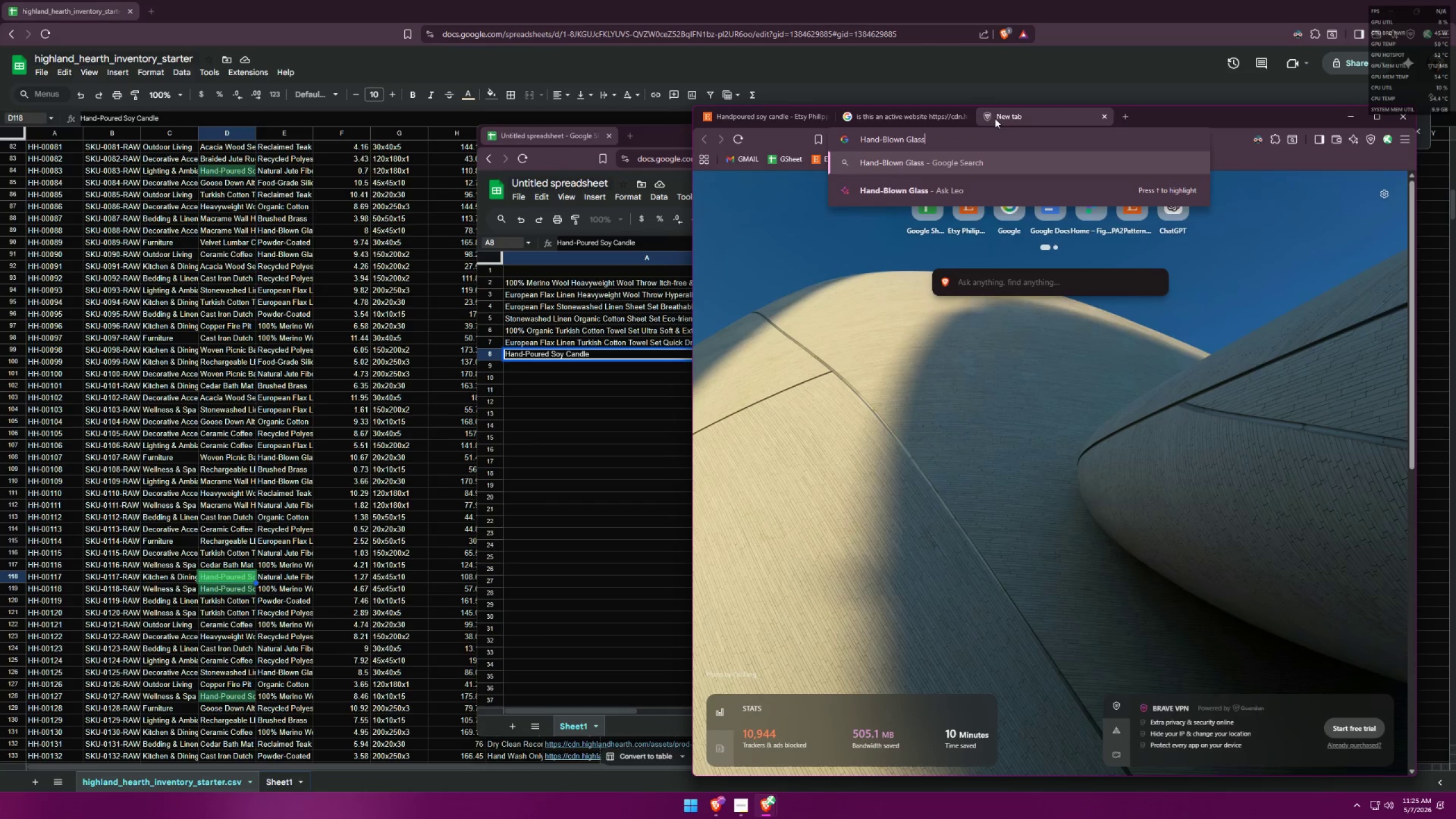 
key(Enter)
 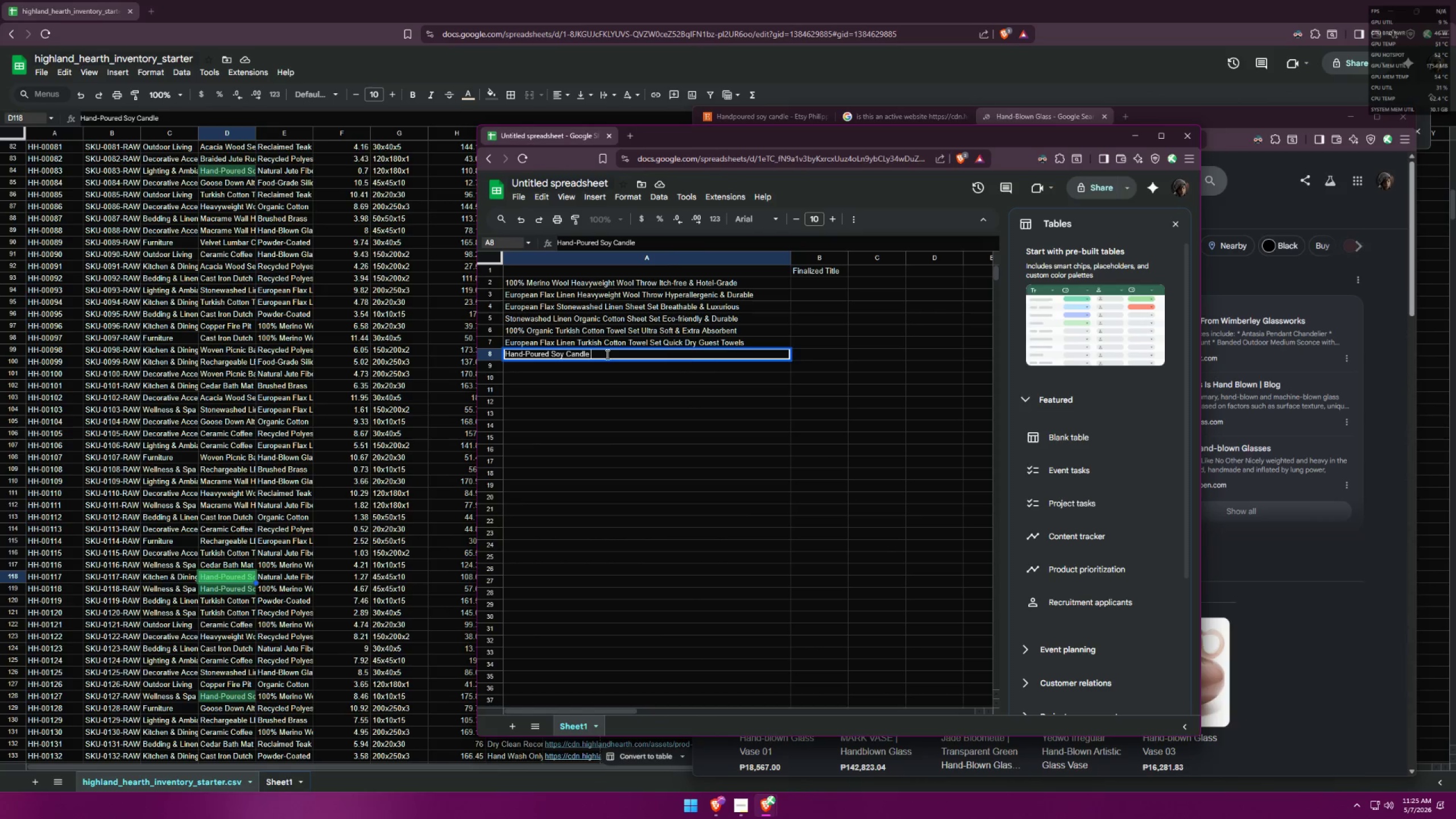 
wait(5.12)
 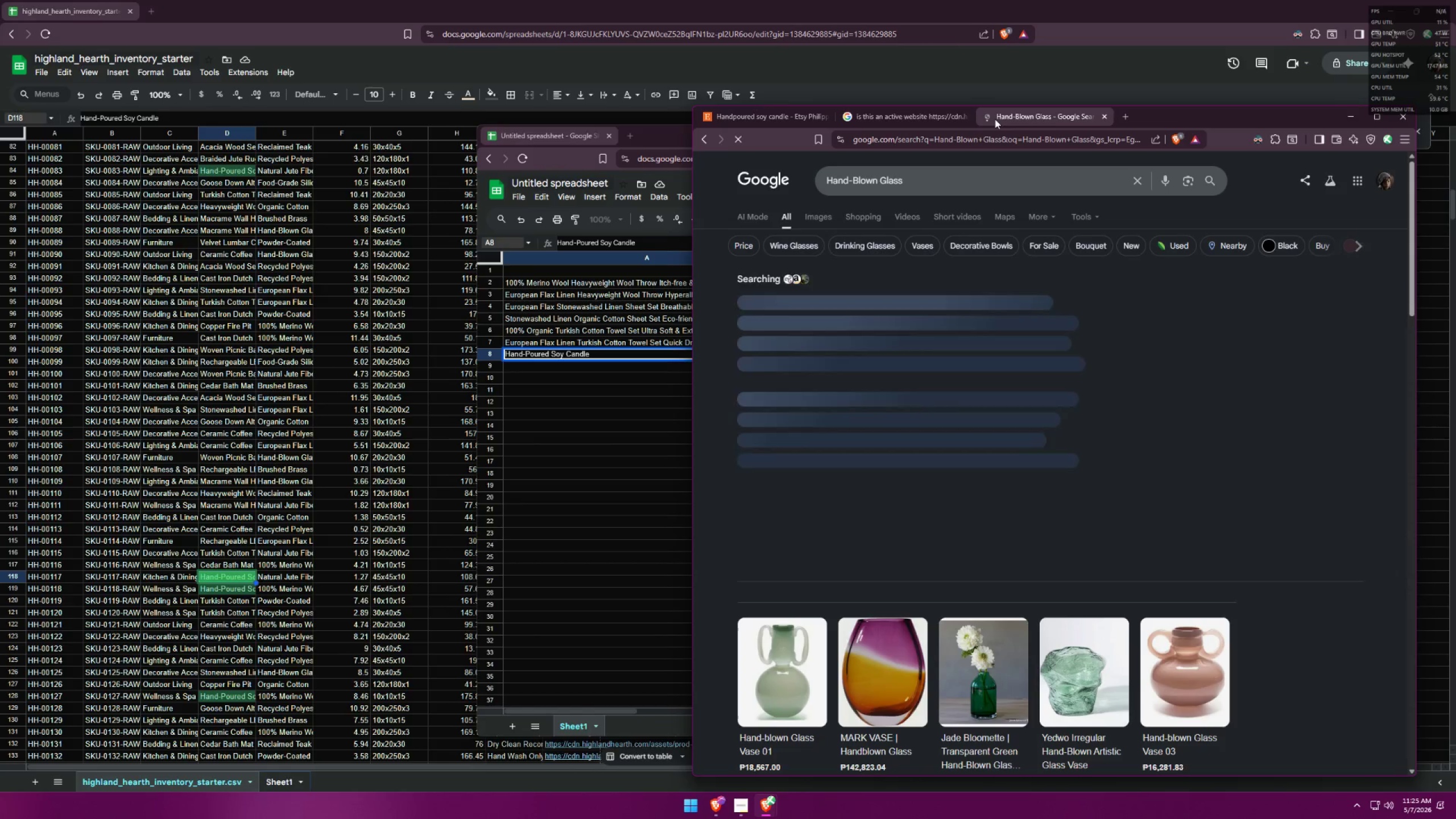 
type(in )
 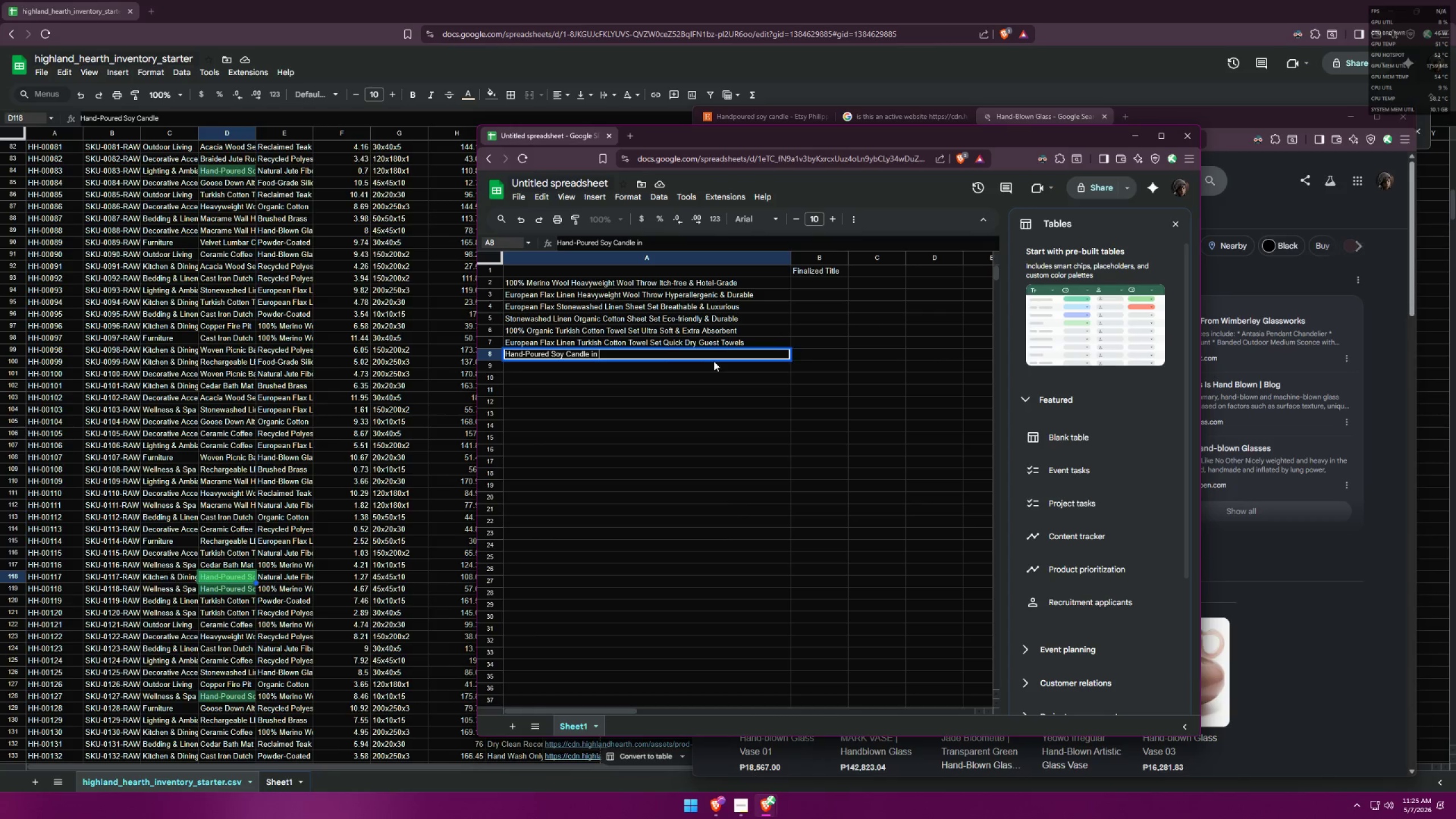 
key(Control+ControlLeft)
 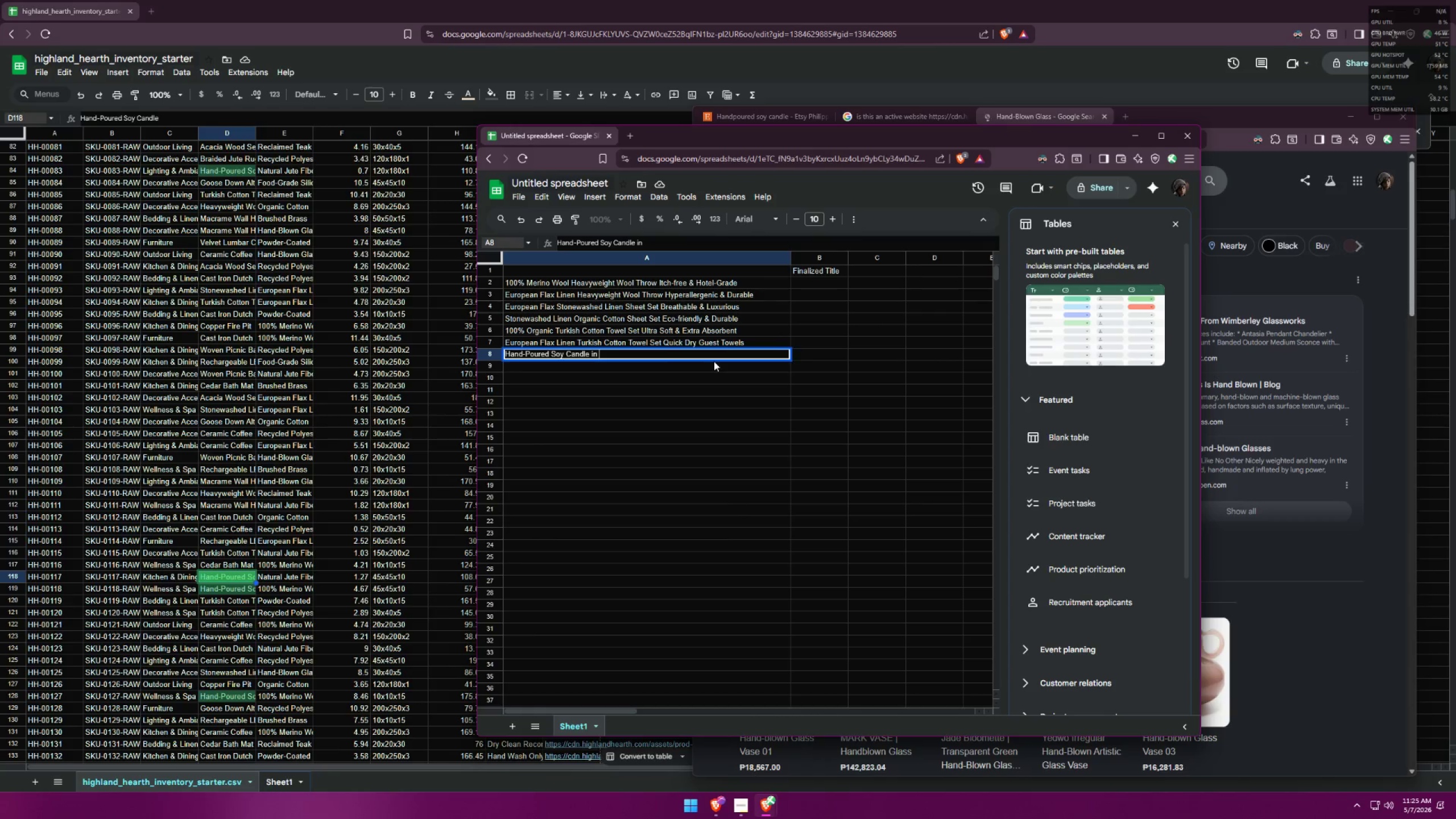 
key(Control+V)
 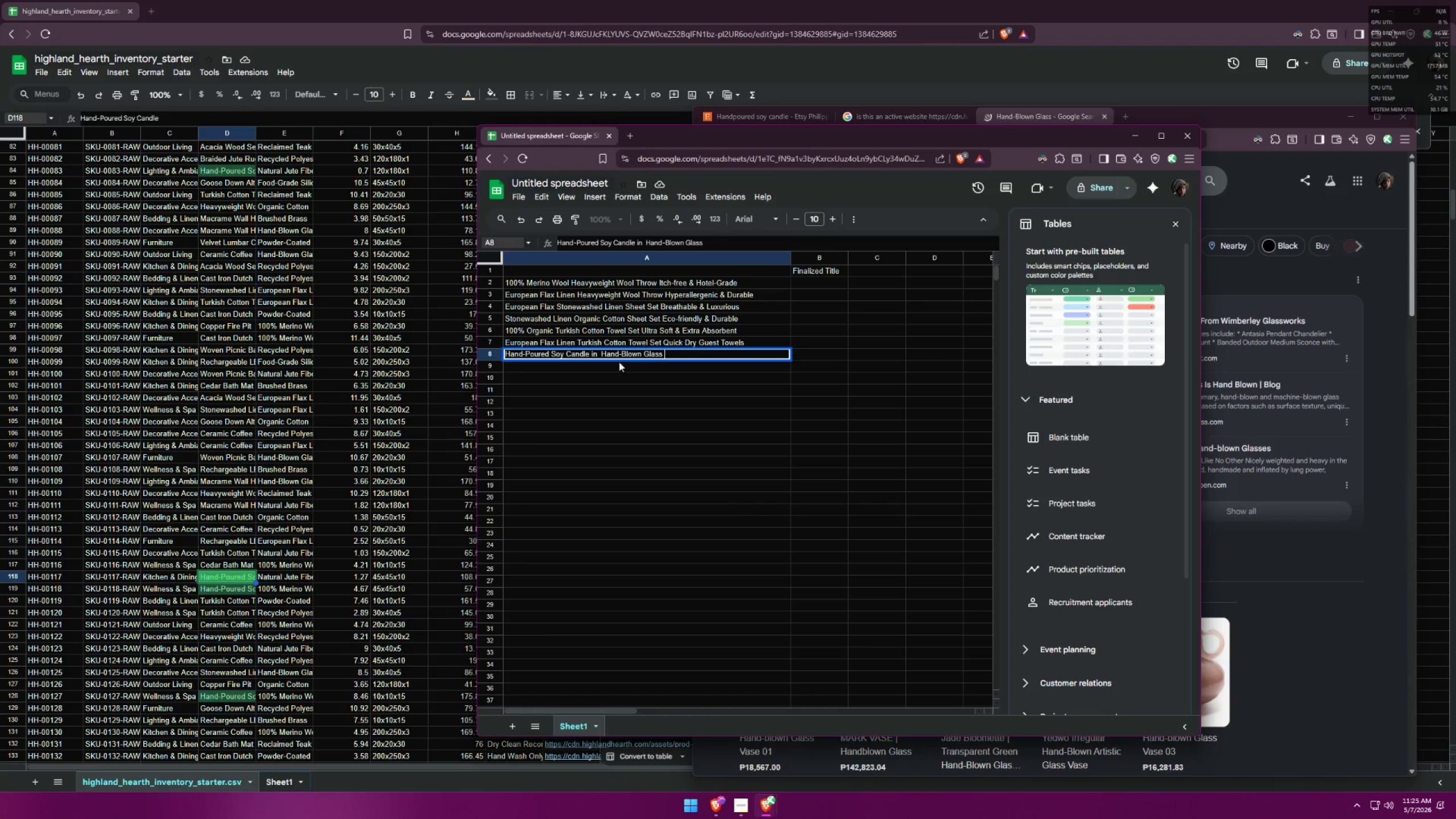 
left_click([602, 354])
 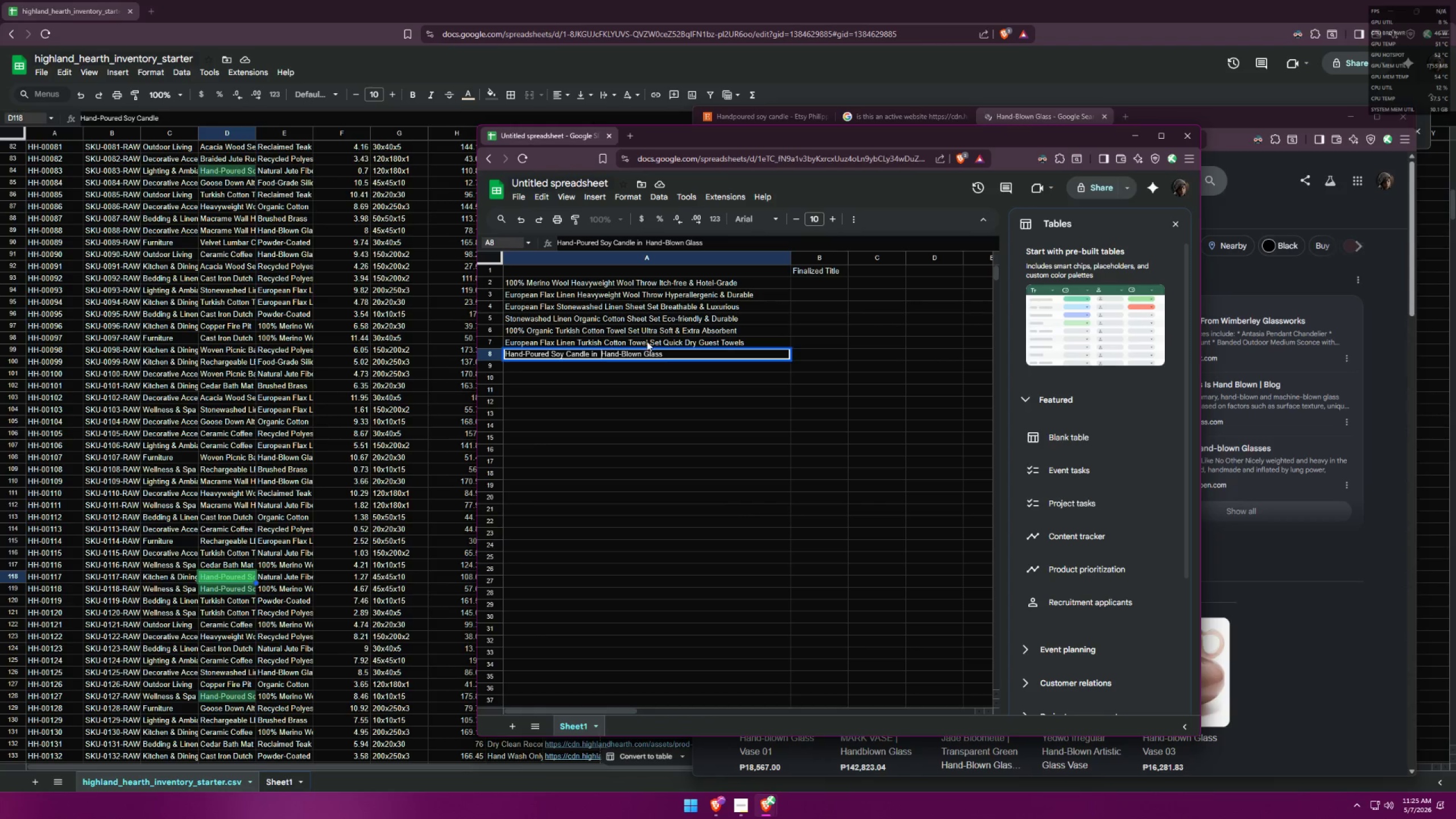 
key(Backspace)
 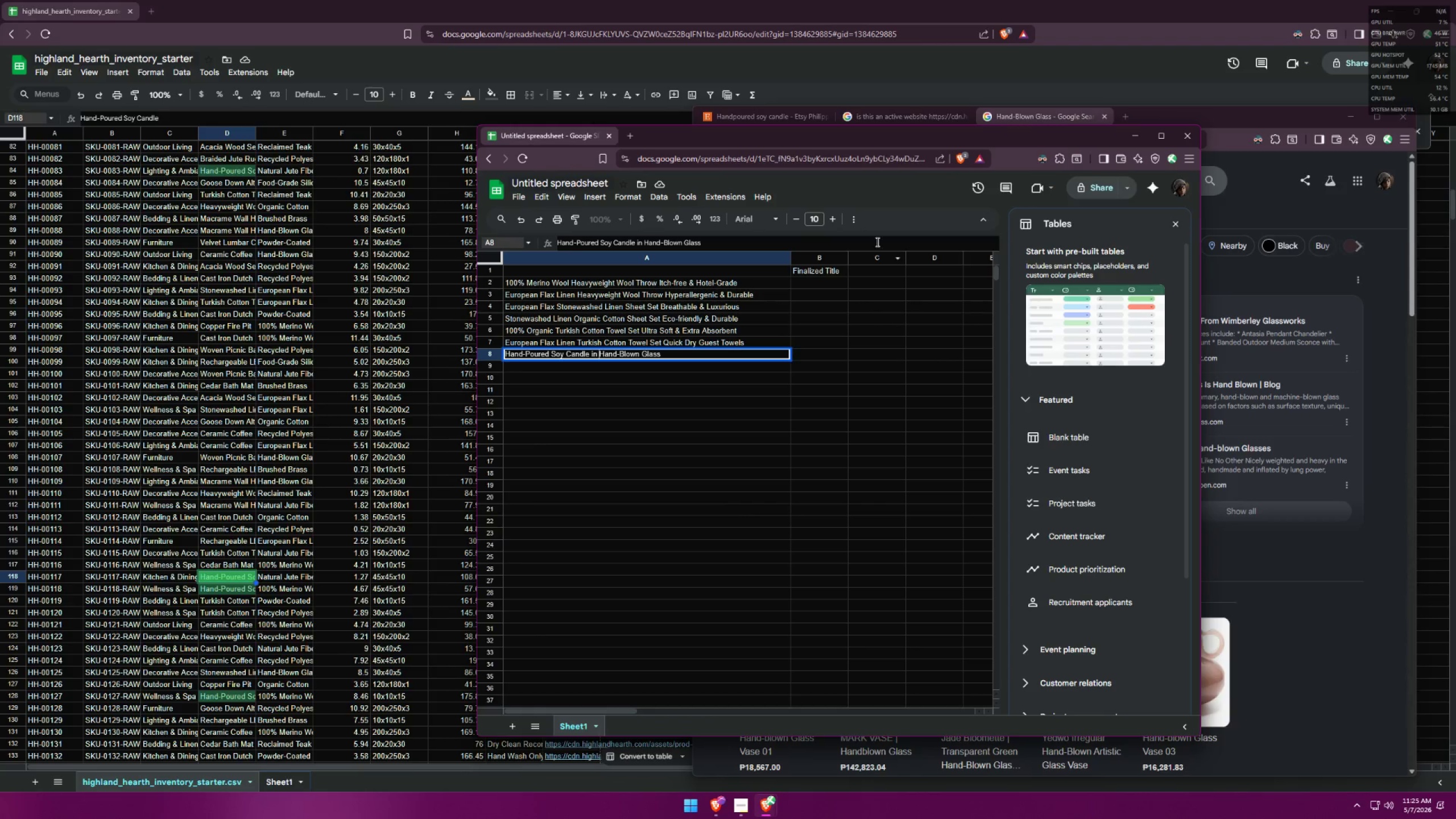 
left_click([906, 124])
 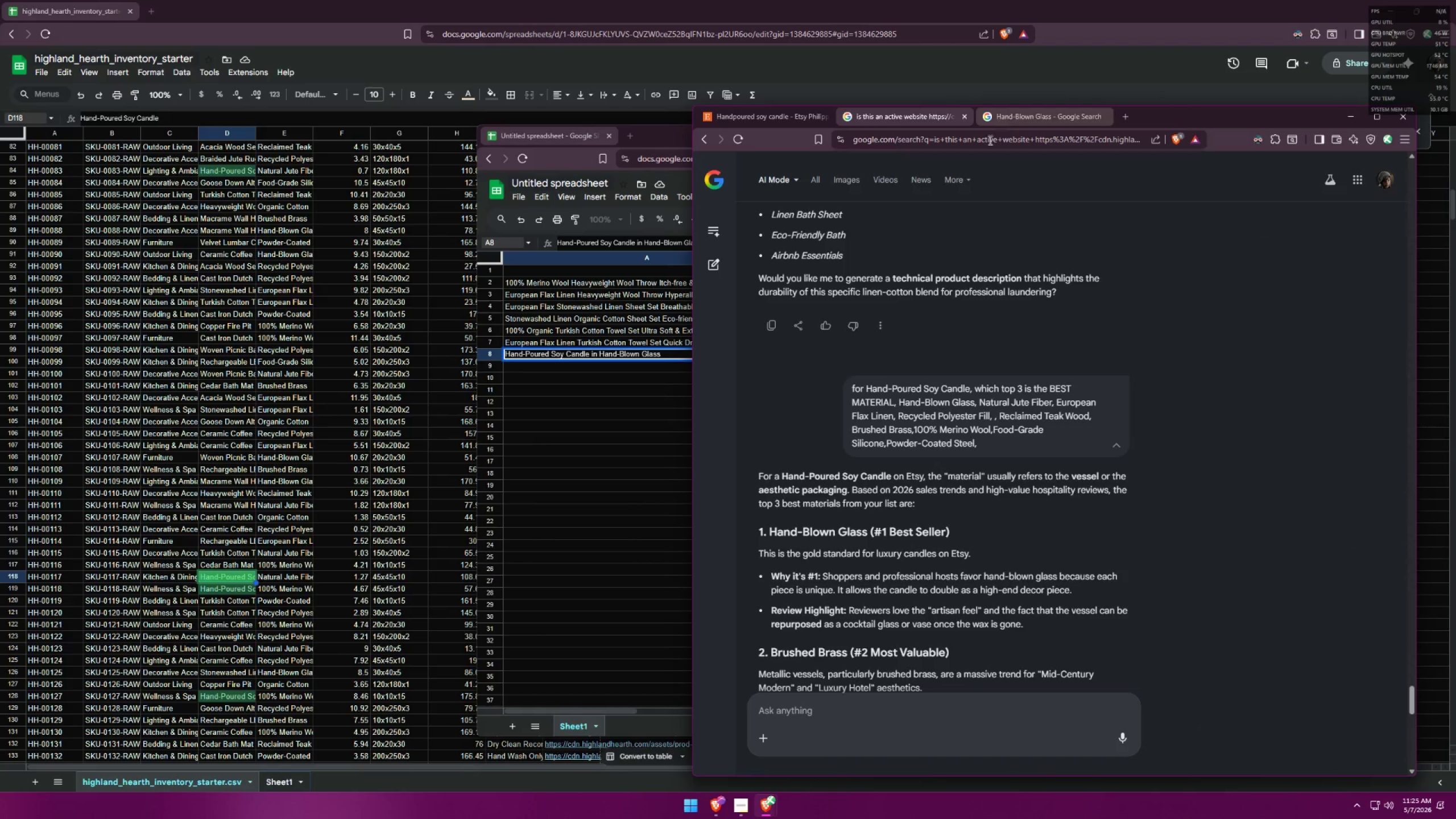 
scroll: coordinate [926, 438], scroll_direction: down, amount: 18.0
 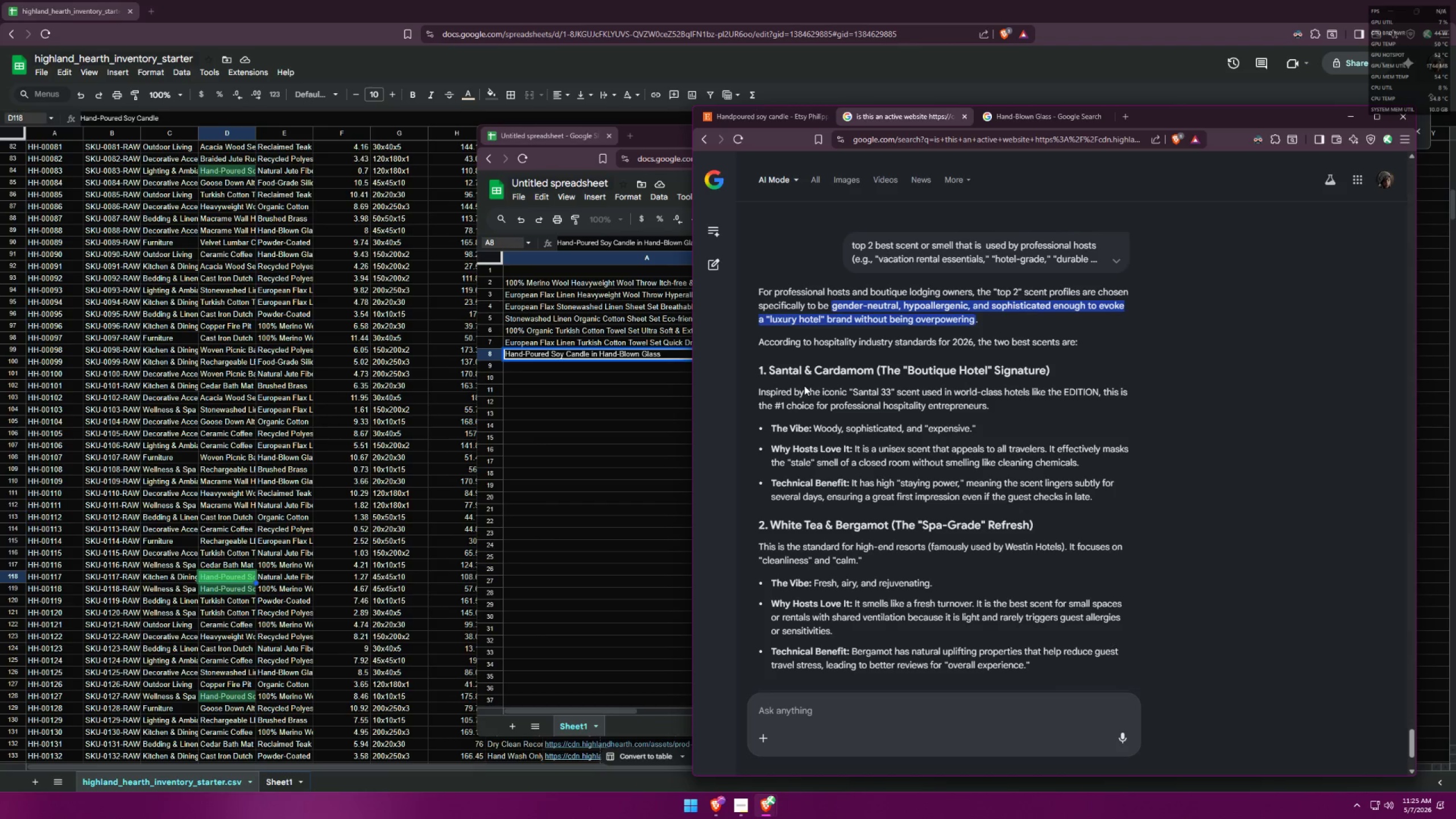 
wait(8.37)
 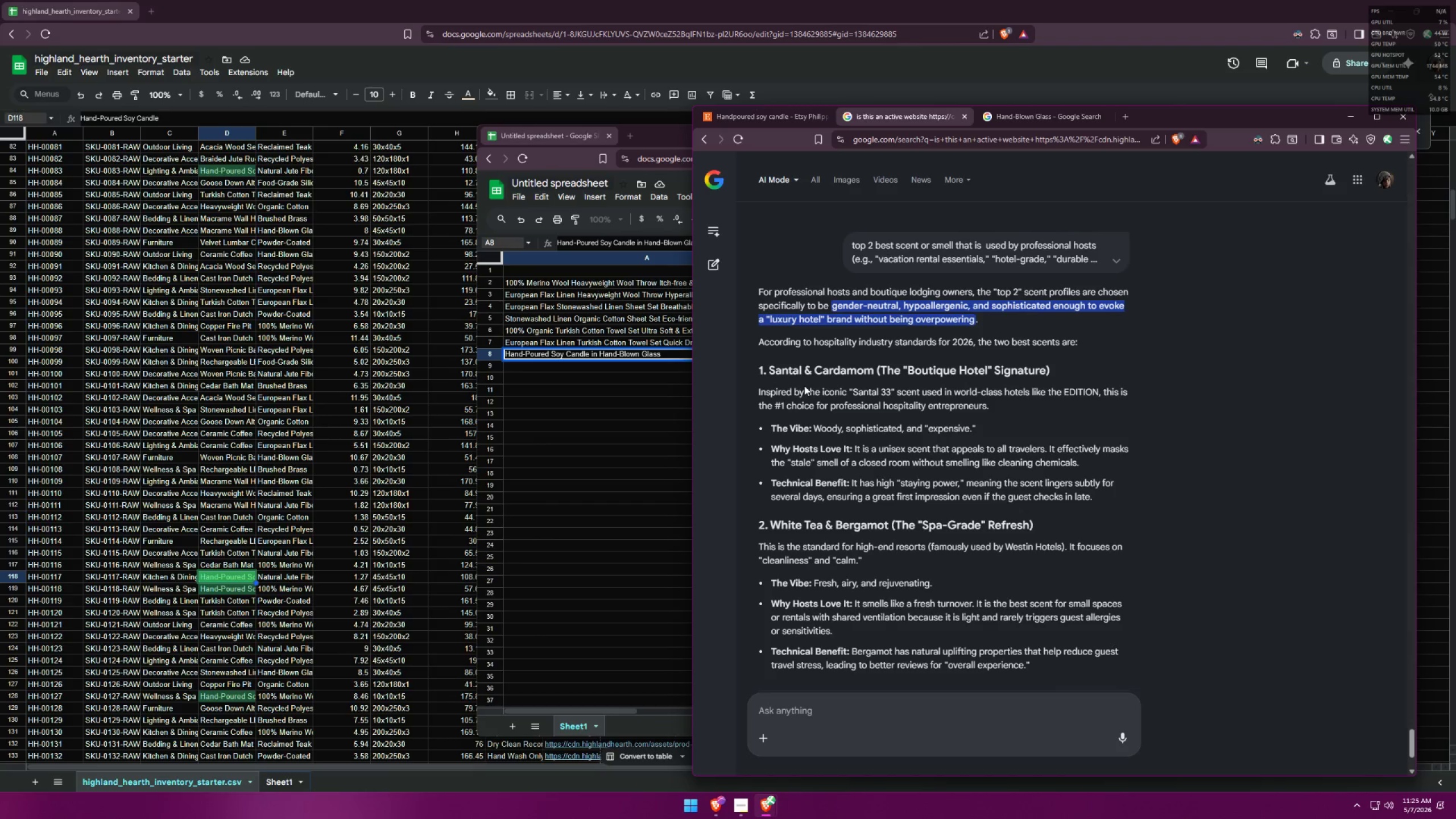 
left_click_drag(start_coordinate=[854, 394], to_coordinate=[884, 392])
 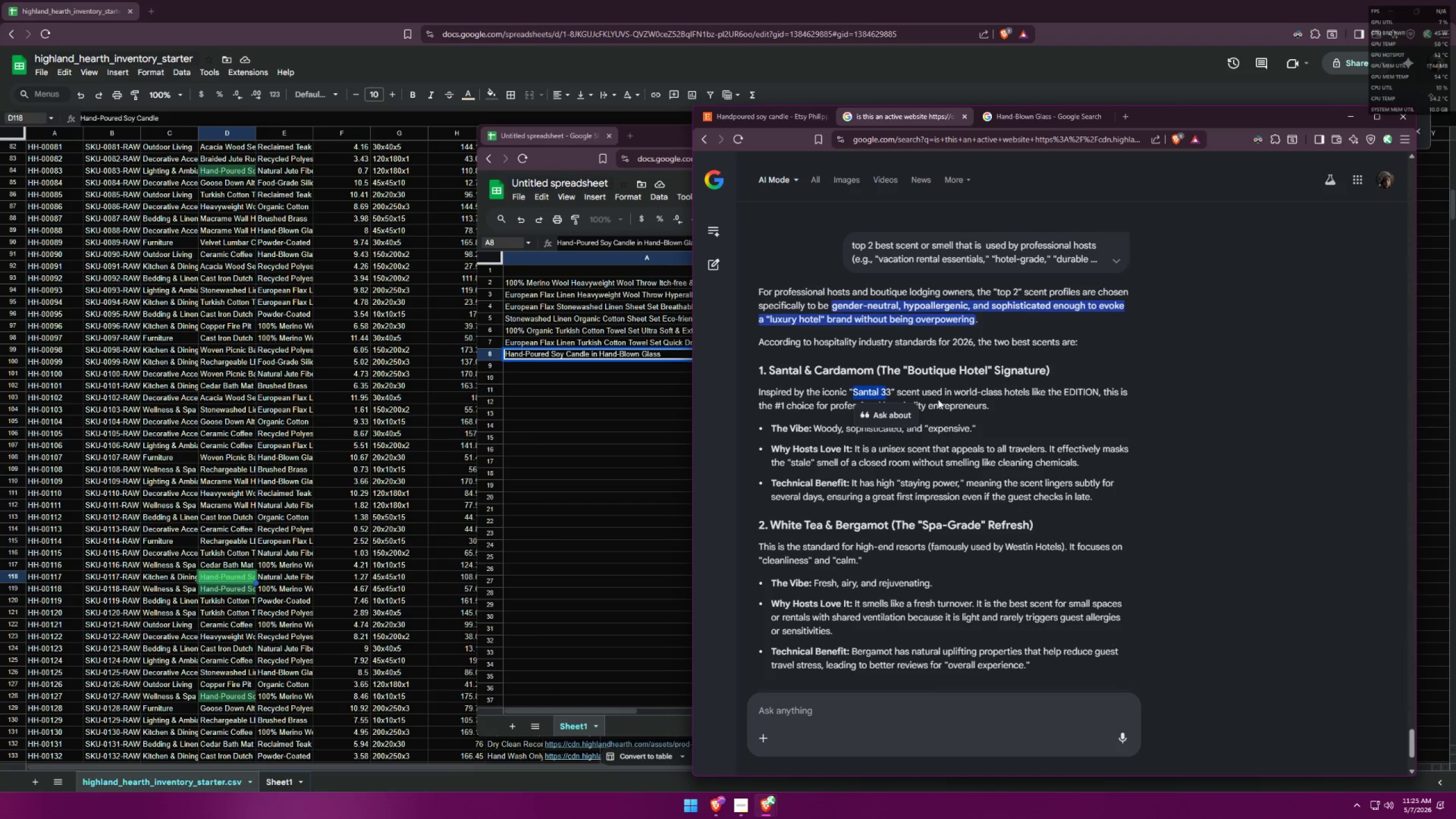 
left_click([985, 405])
 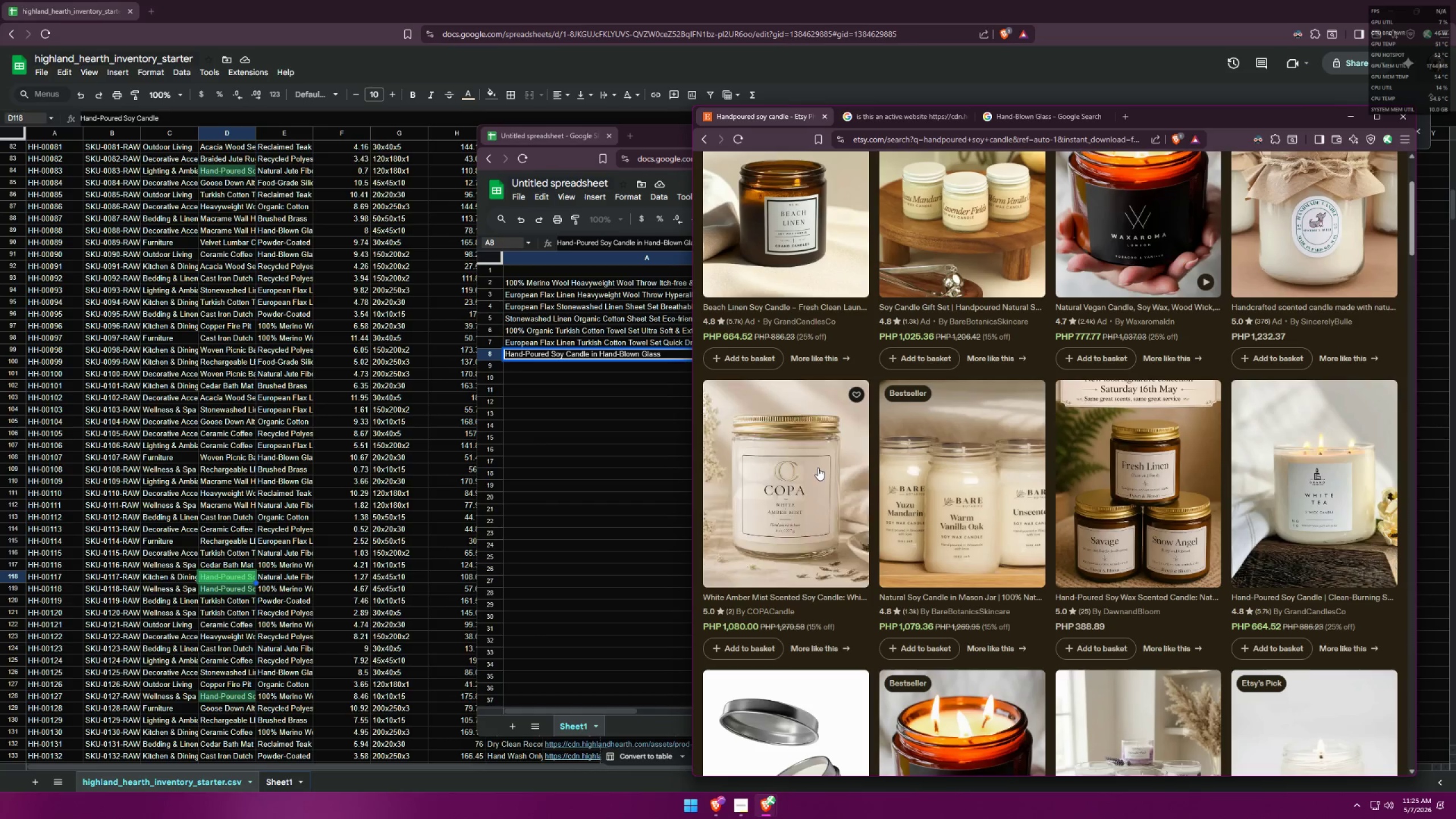 
scroll: coordinate [799, 460], scroll_direction: up, amount: 7.0
 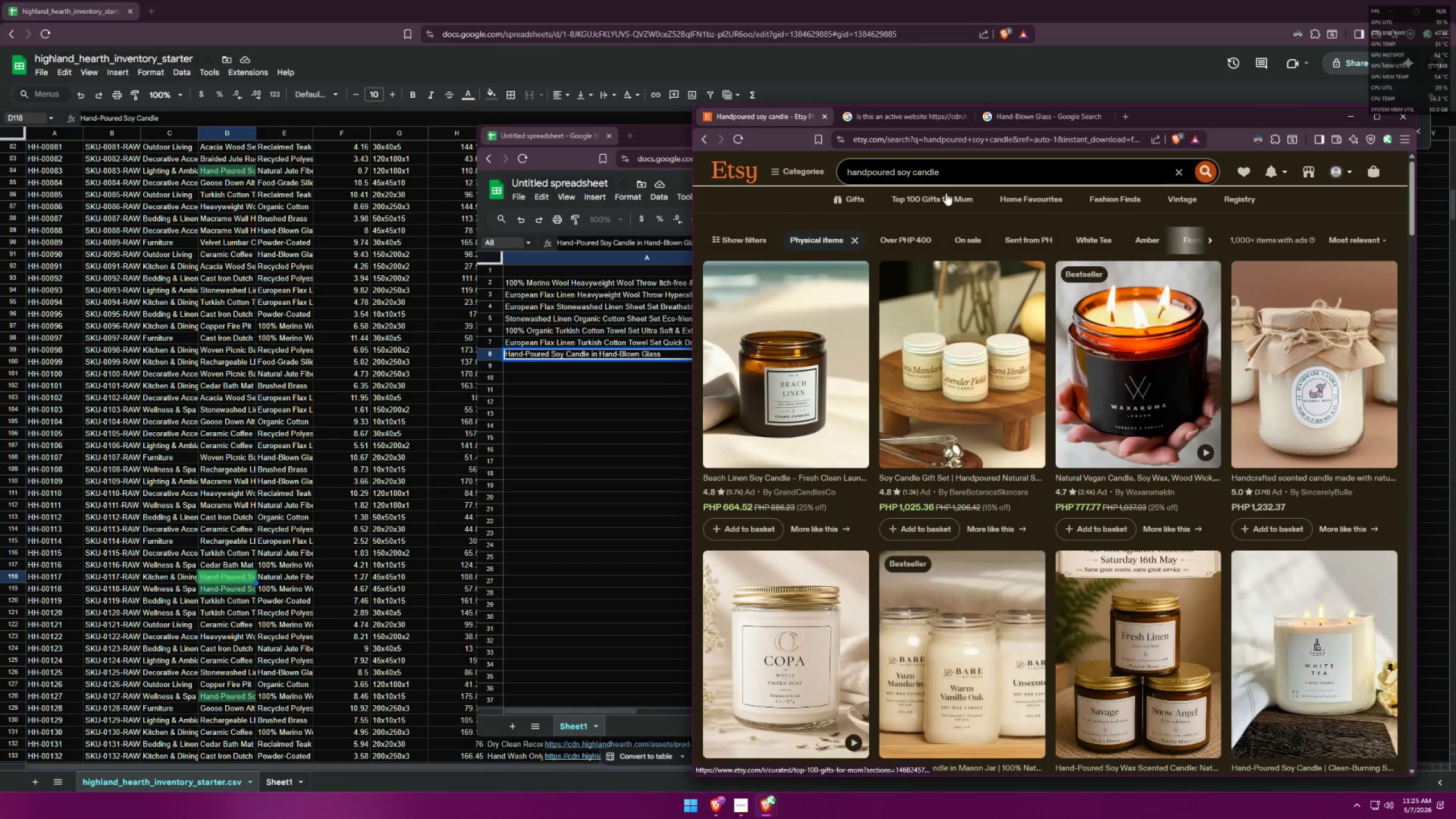 
left_click_drag(start_coordinate=[958, 171], to_coordinate=[721, 160])
 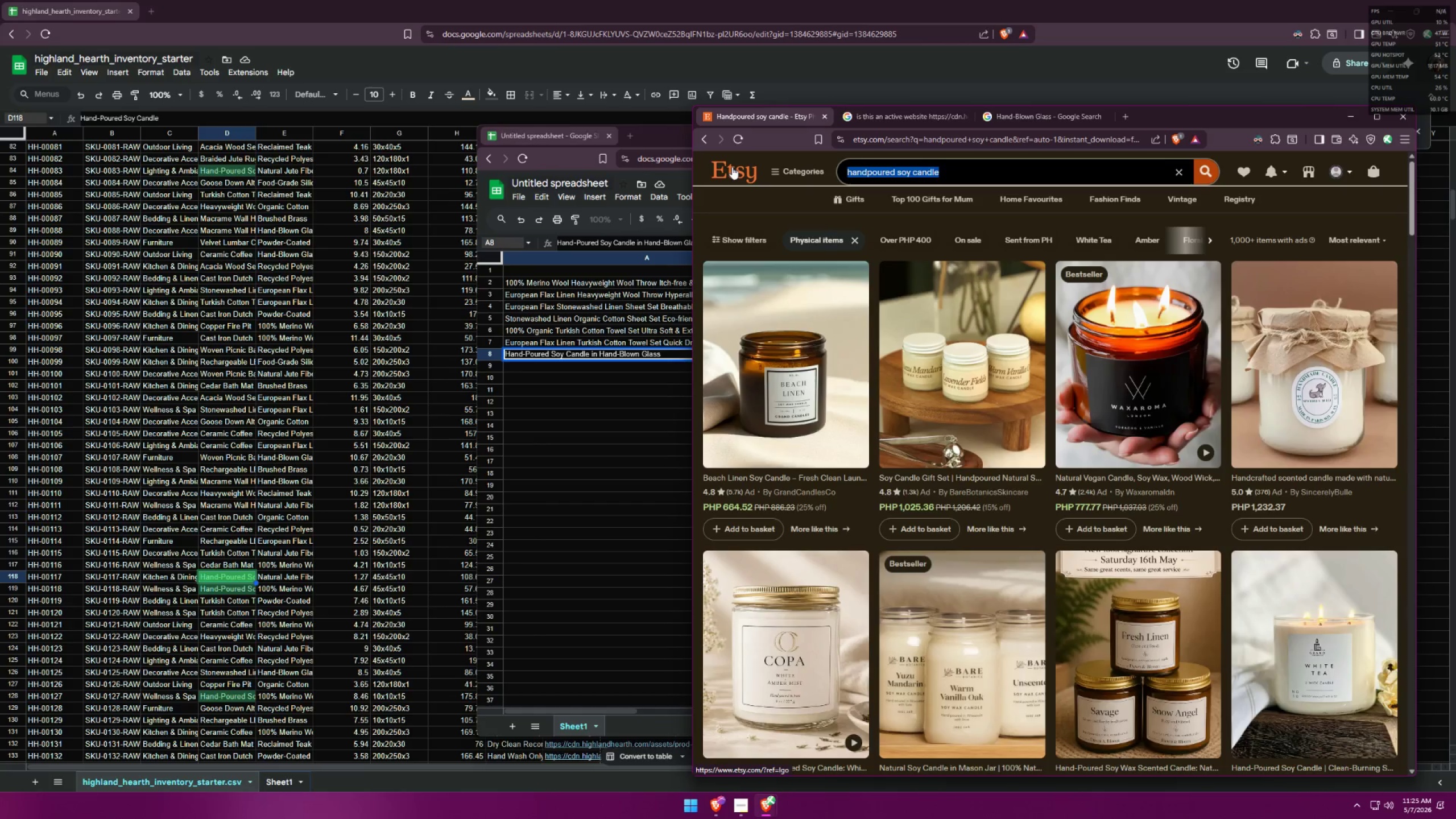 
type(Santan)
 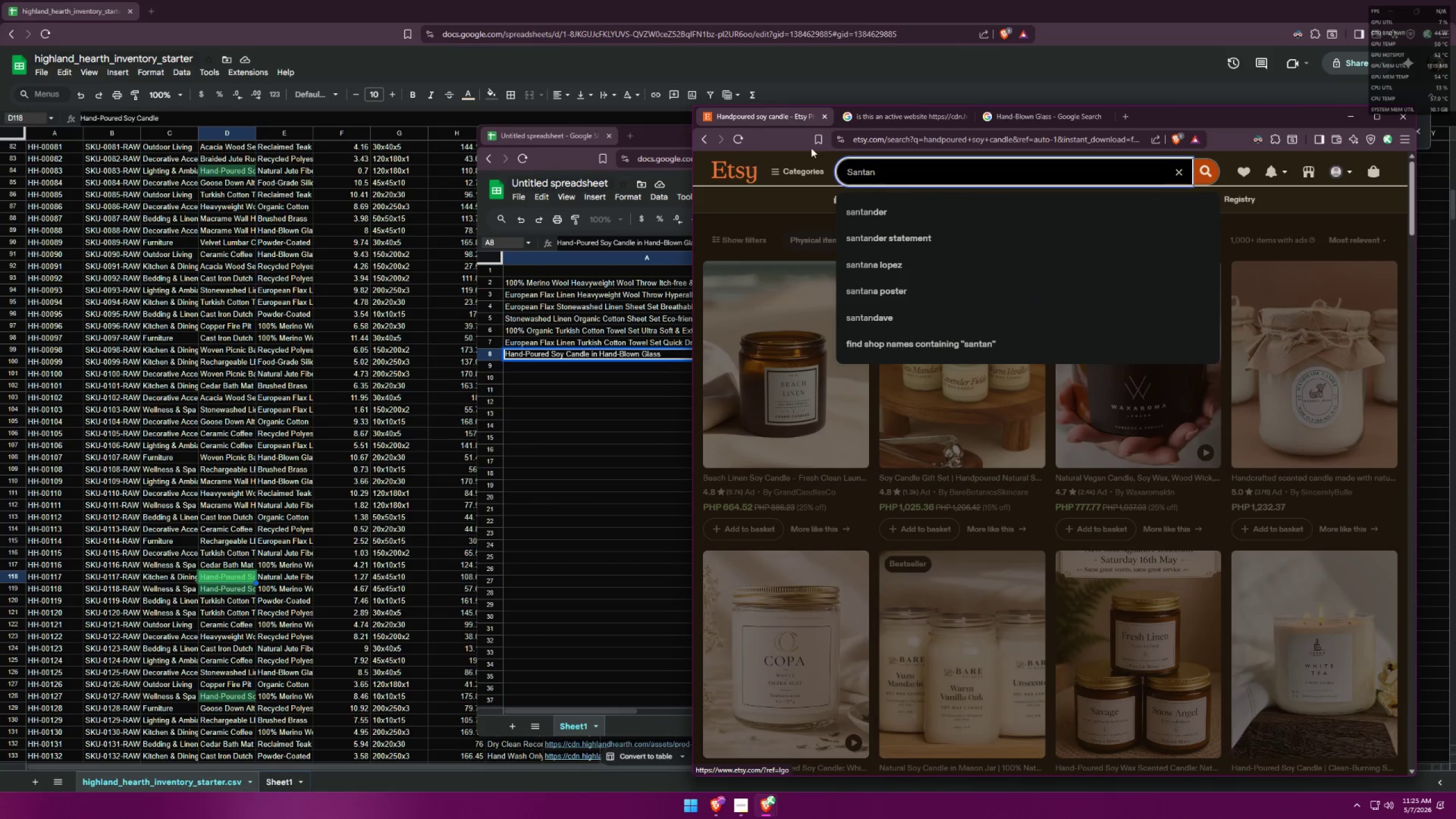 
left_click([879, 117])
 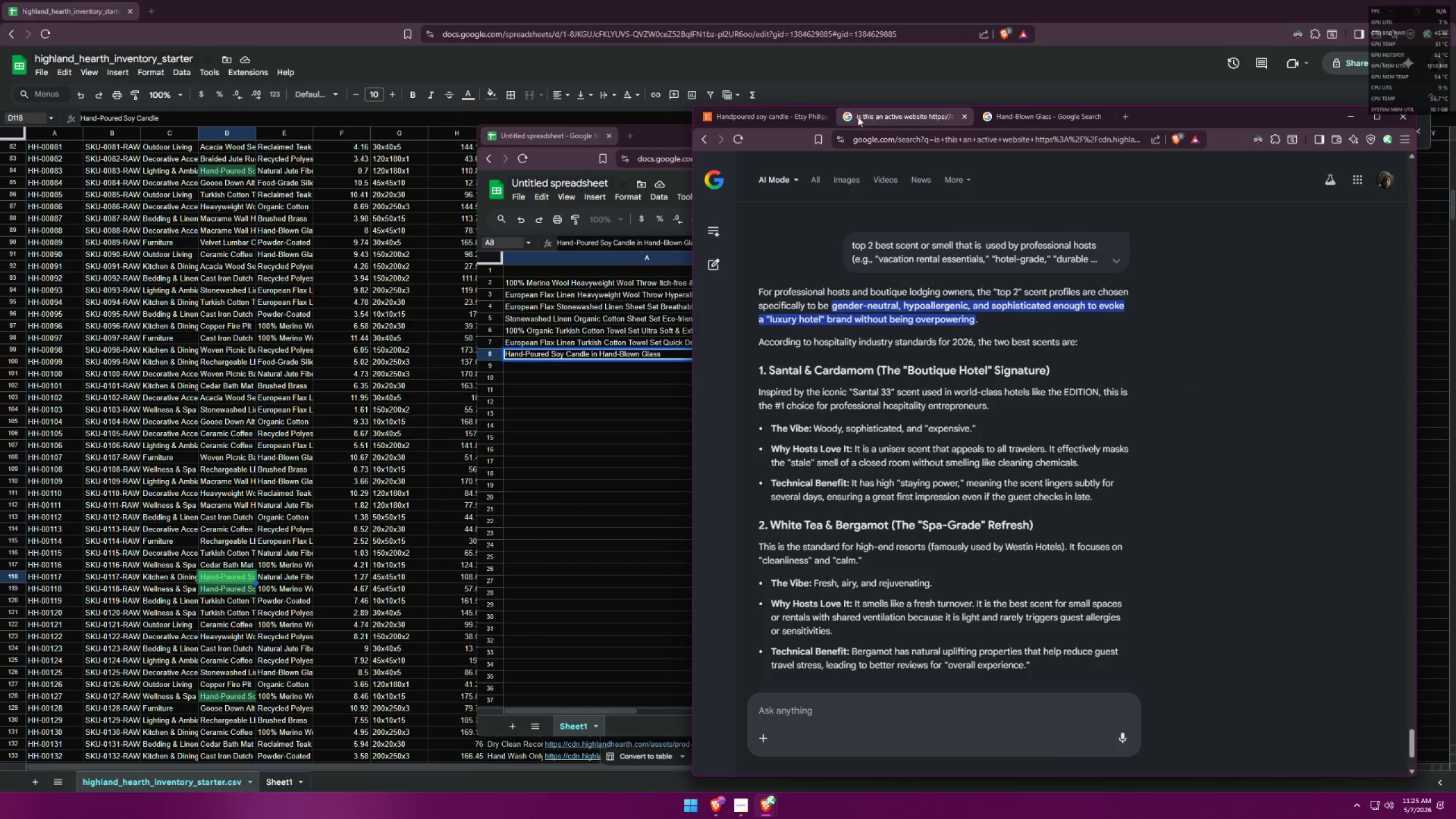 
left_click([772, 113])
 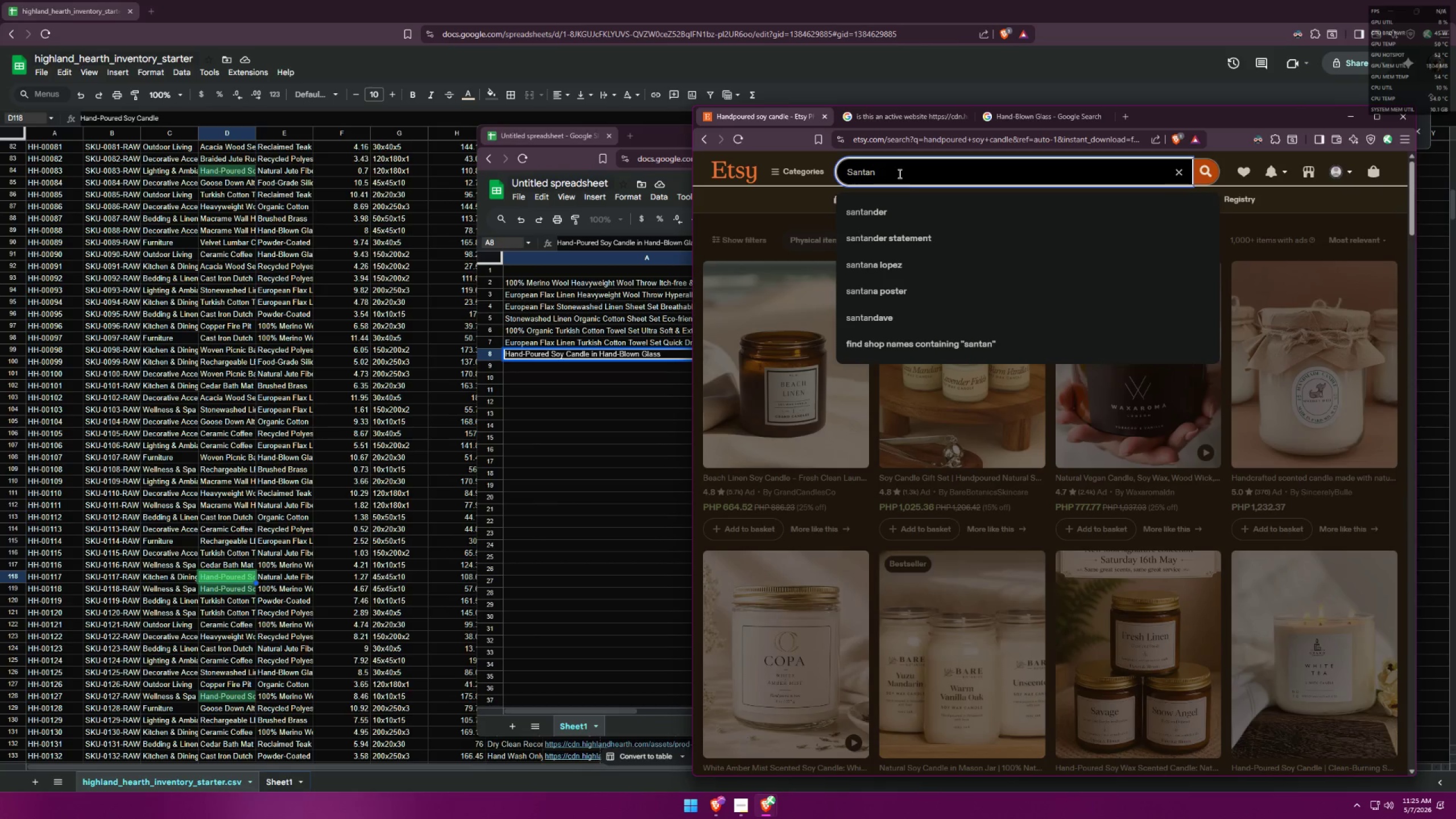 
key(Backspace)
type(l 33)
 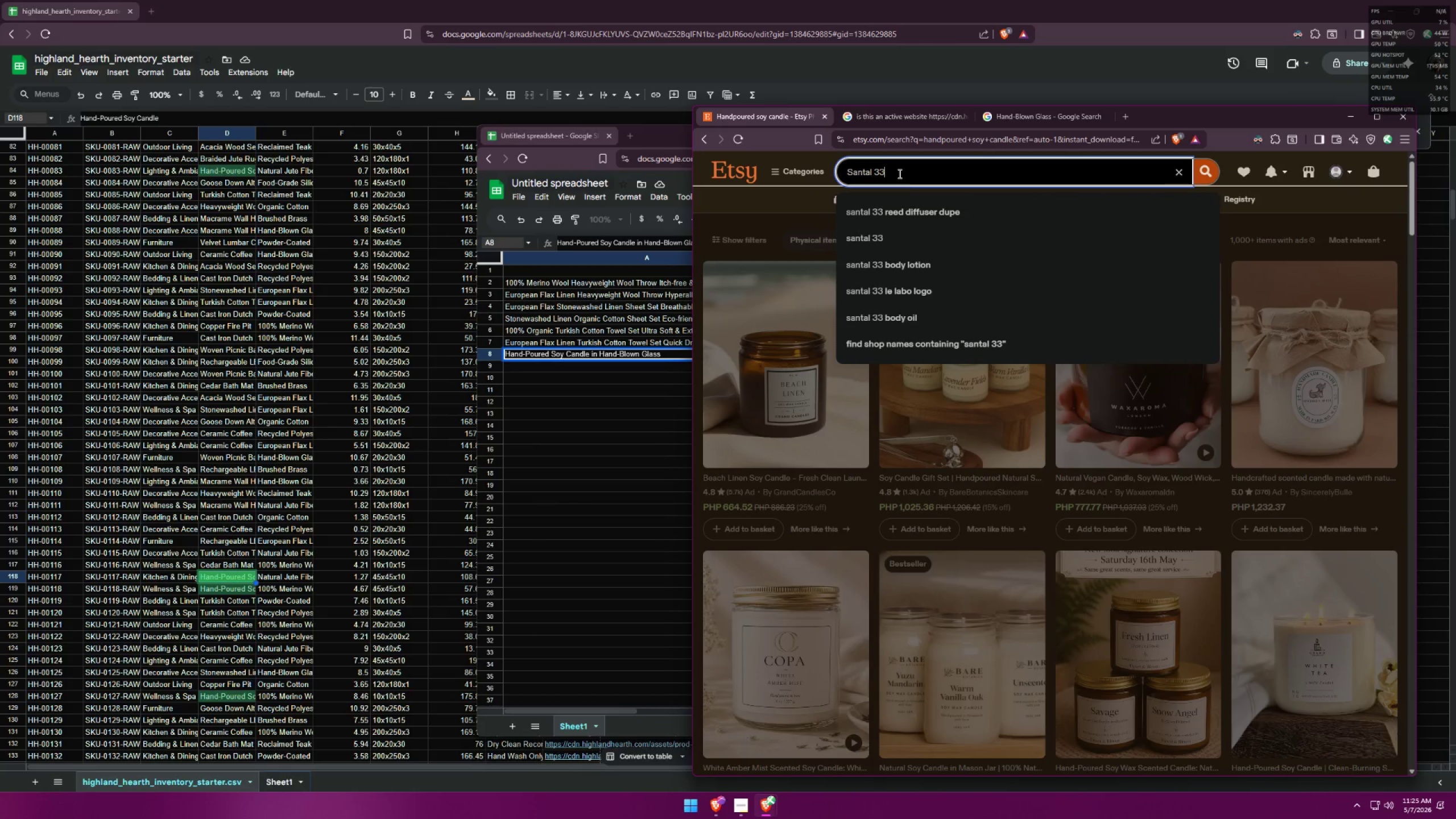 
key(Enter)
 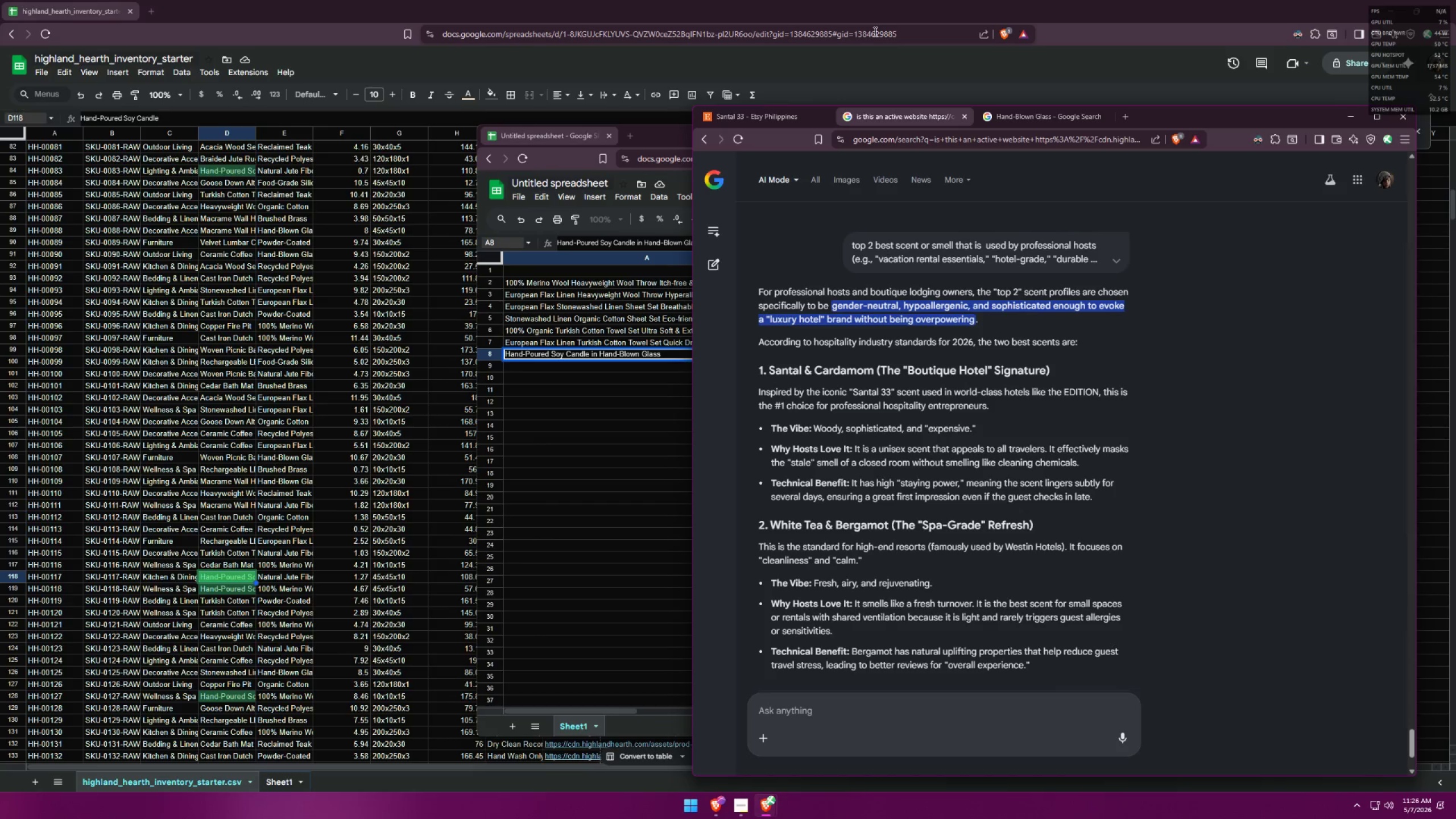 
wait(58.71)
 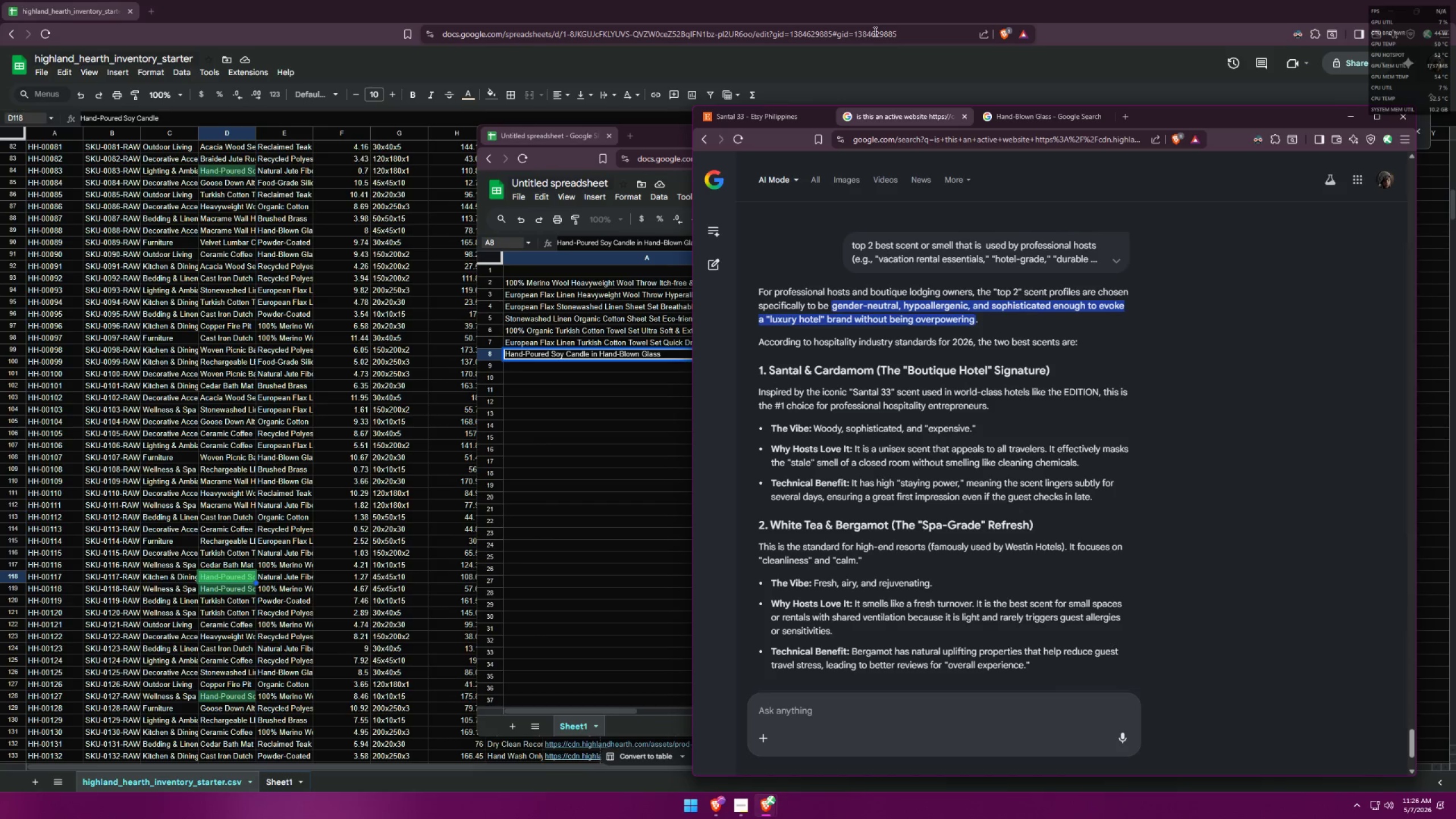 
mouse_move([802, 110])
 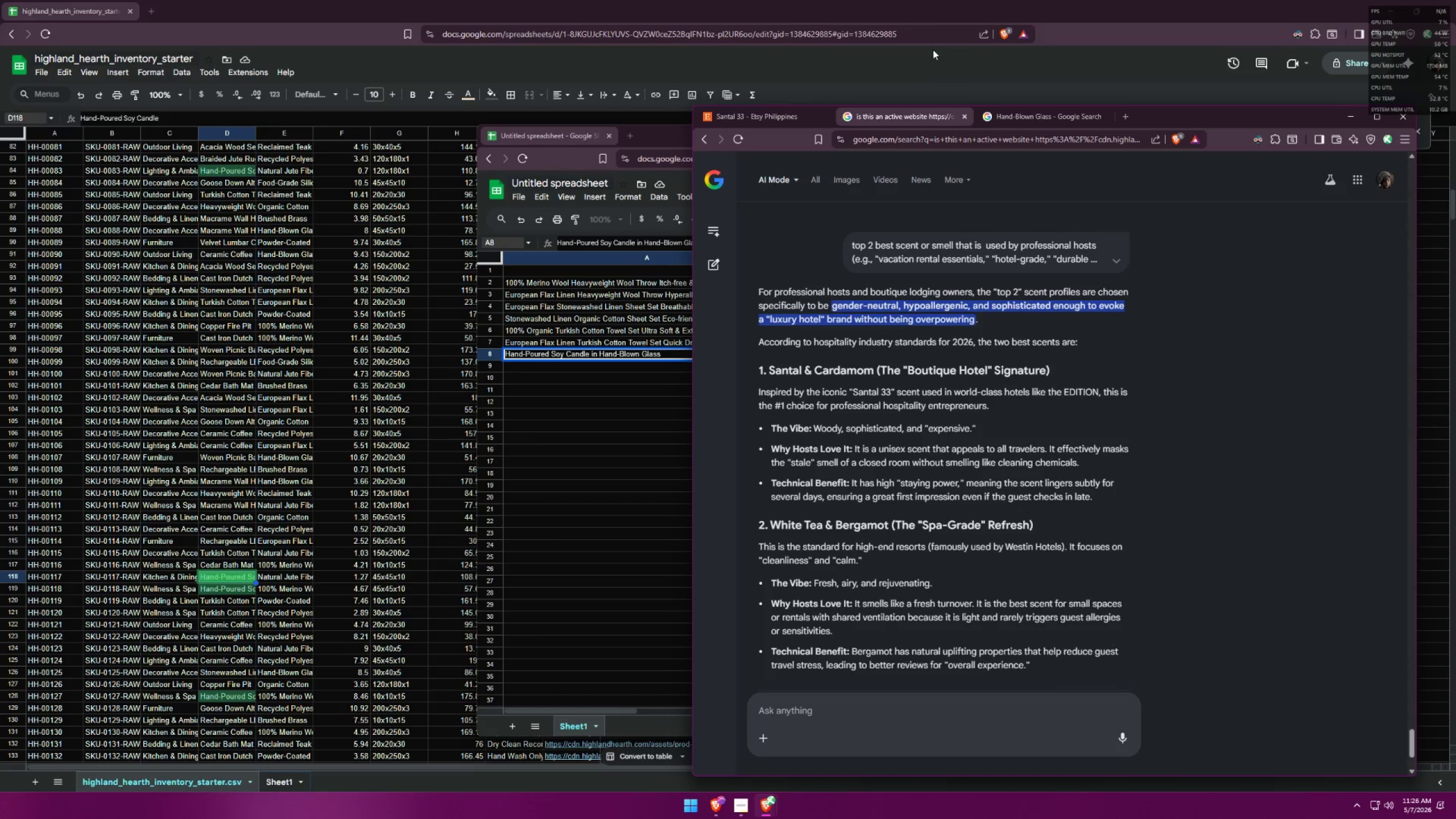 
wait(13.36)
 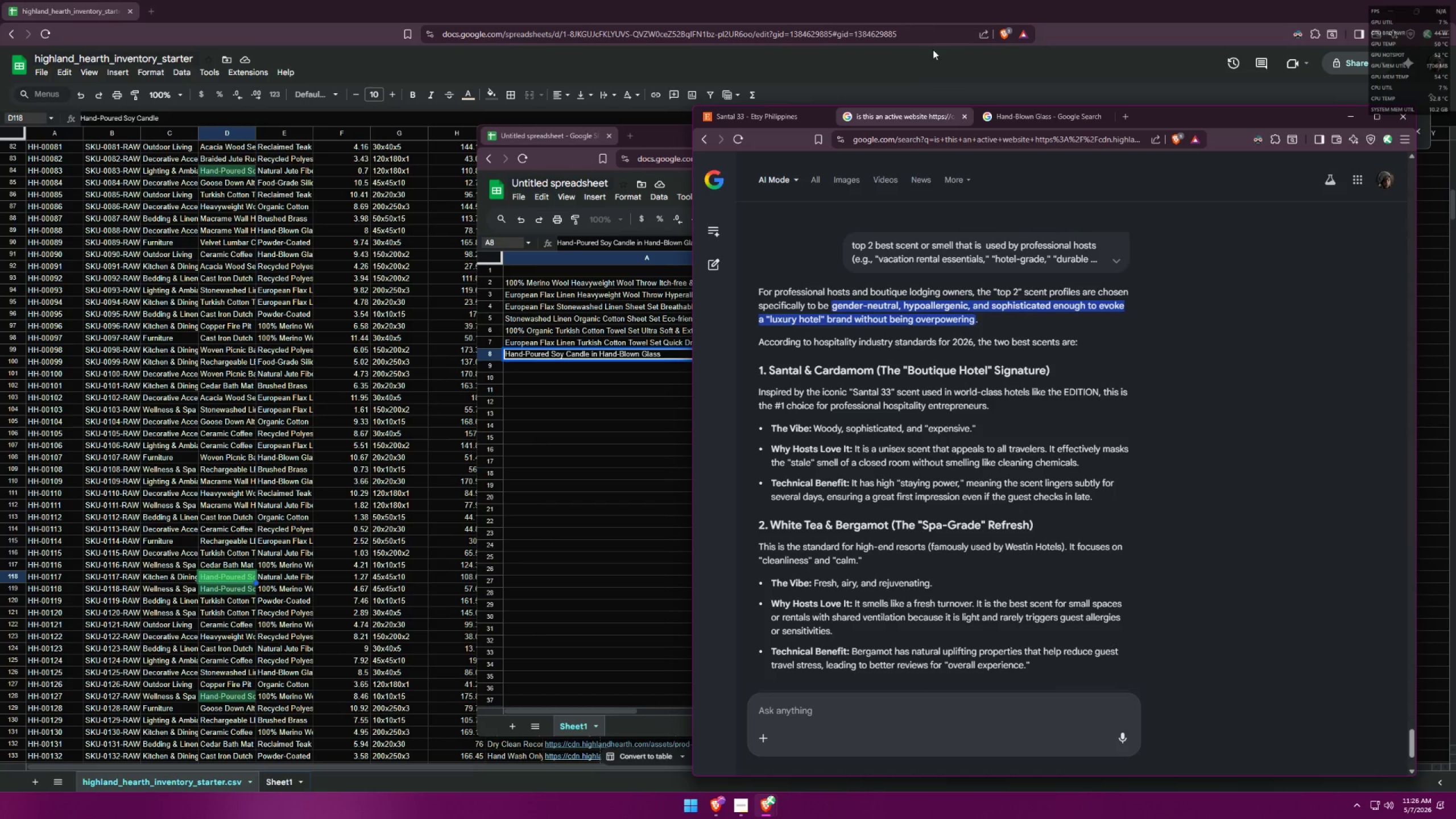 
scroll: coordinate [862, 473], scroll_direction: up, amount: 12.0
 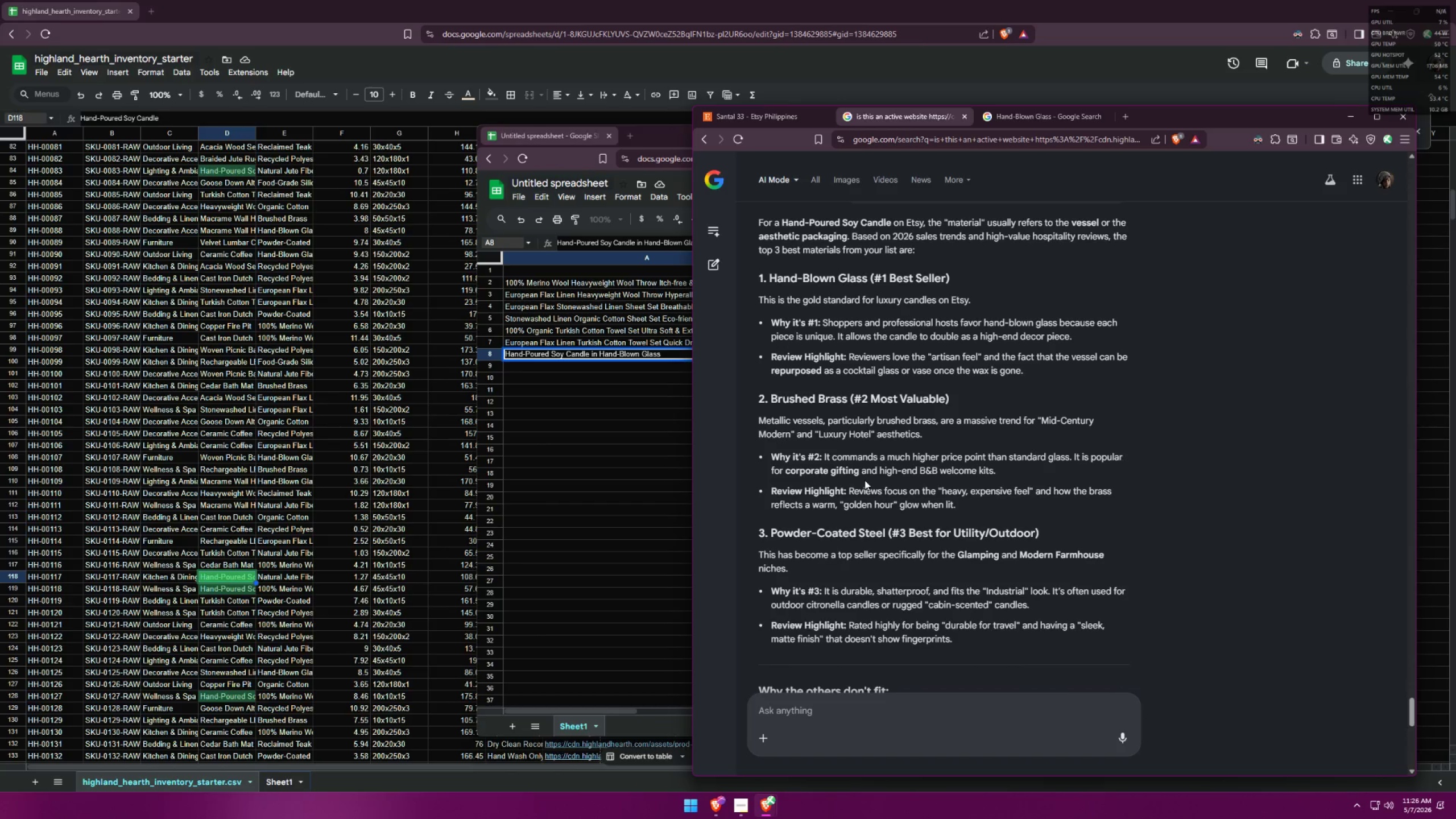 
wait(8.43)
 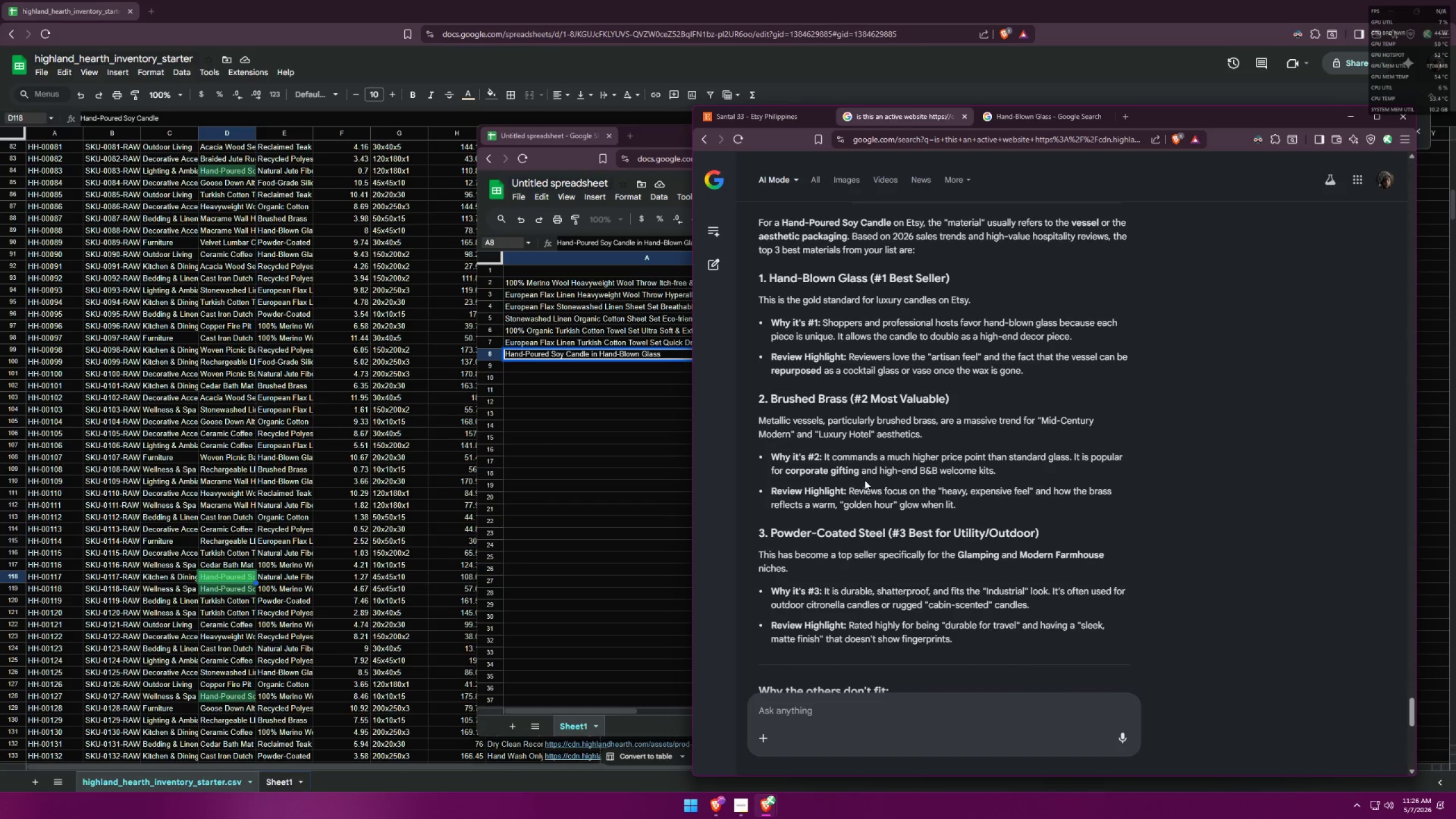 
scroll: coordinate [877, 482], scroll_direction: up, amount: 9.0
 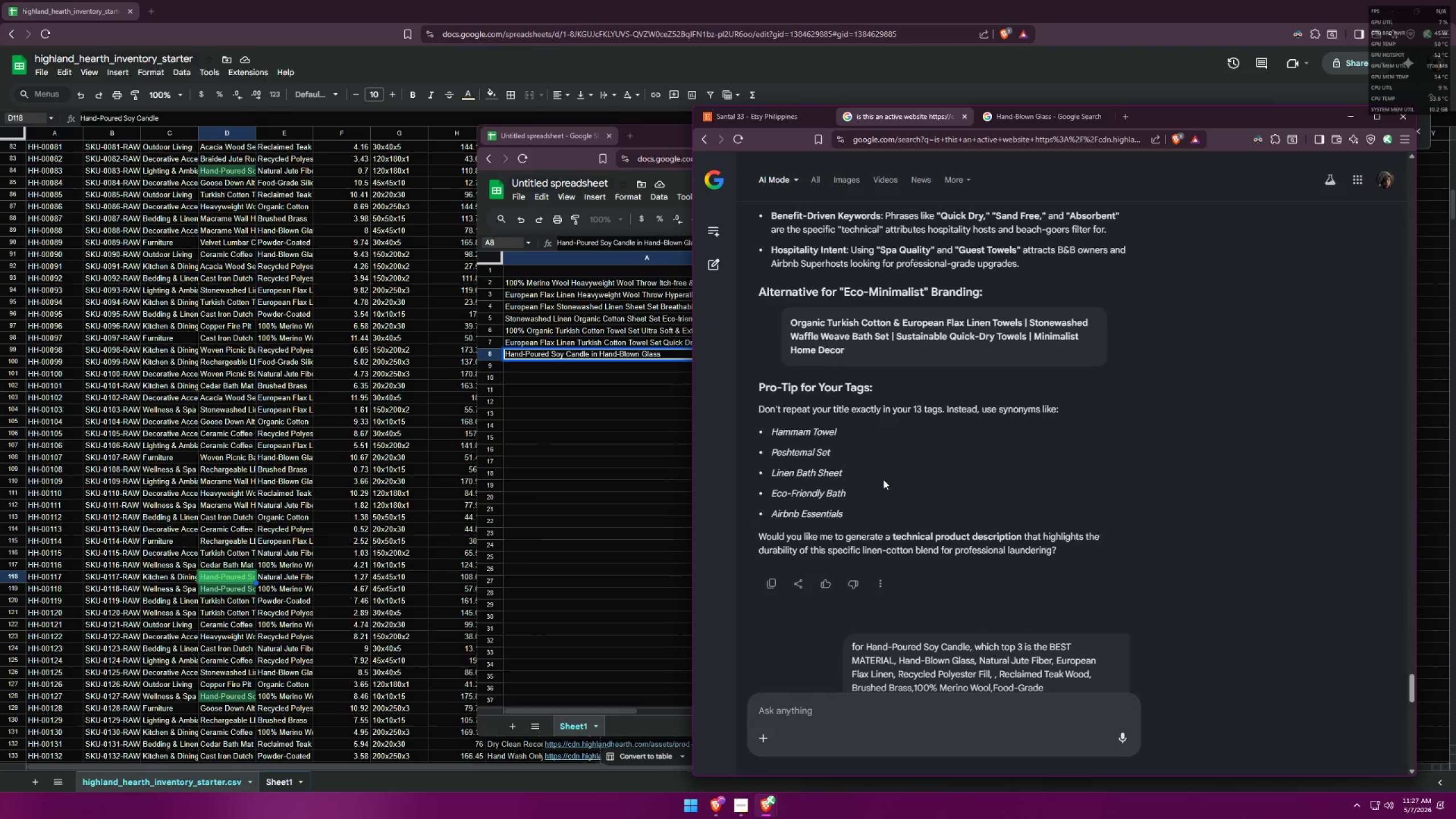 
scroll: coordinate [886, 477], scroll_direction: down, amount: 5.0
 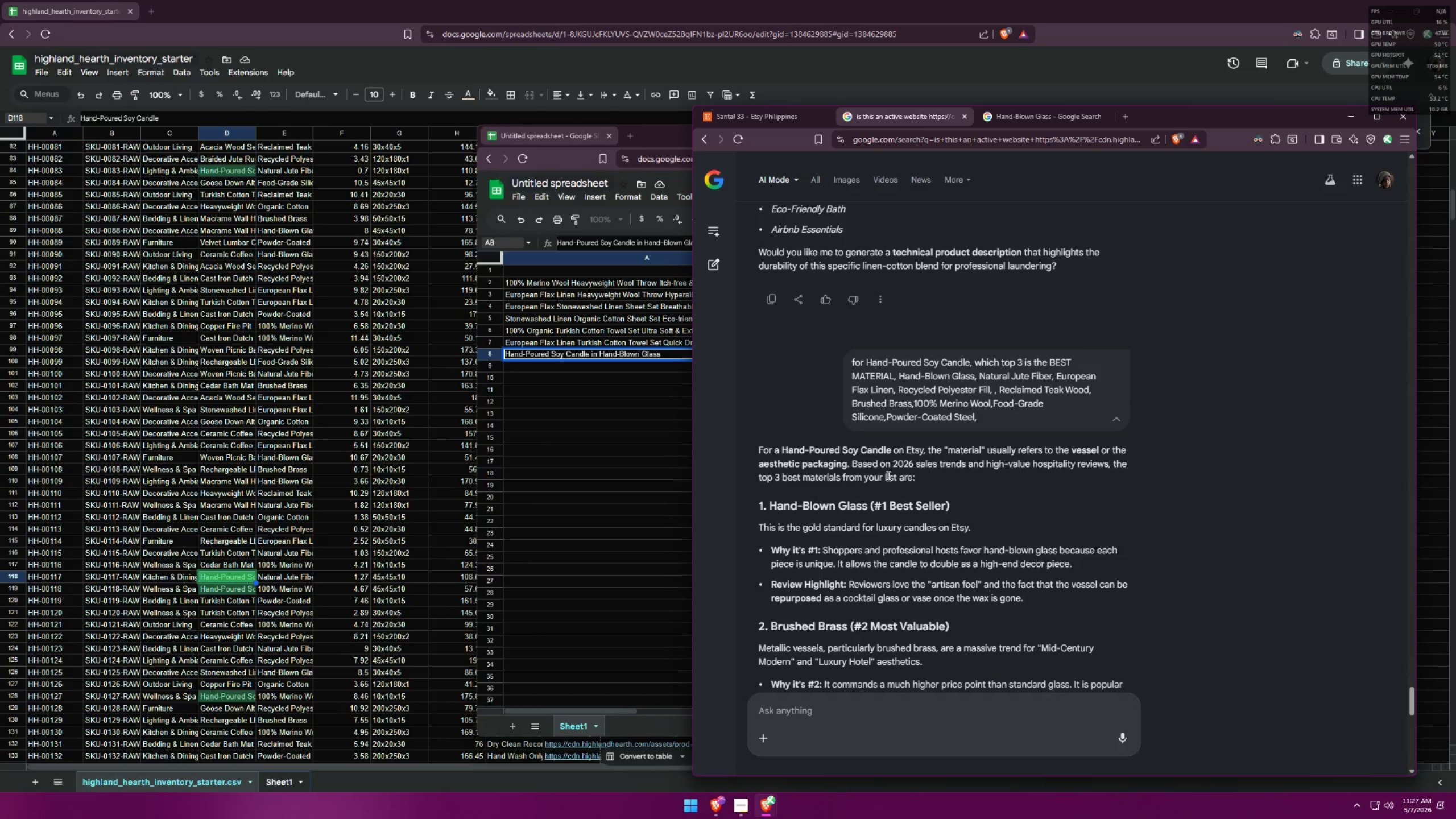 
wait(6.16)
 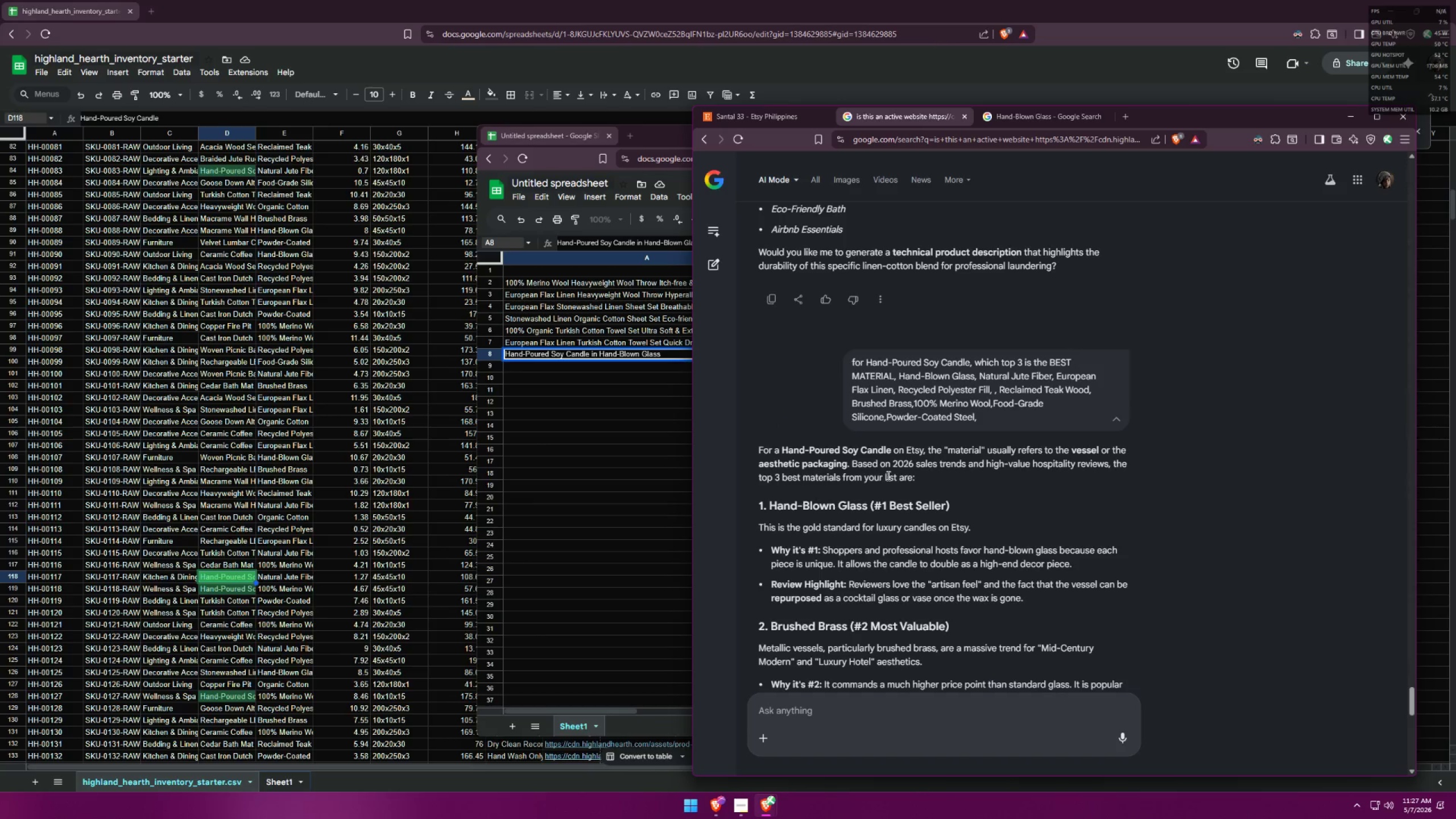 
left_click([672, 355])
 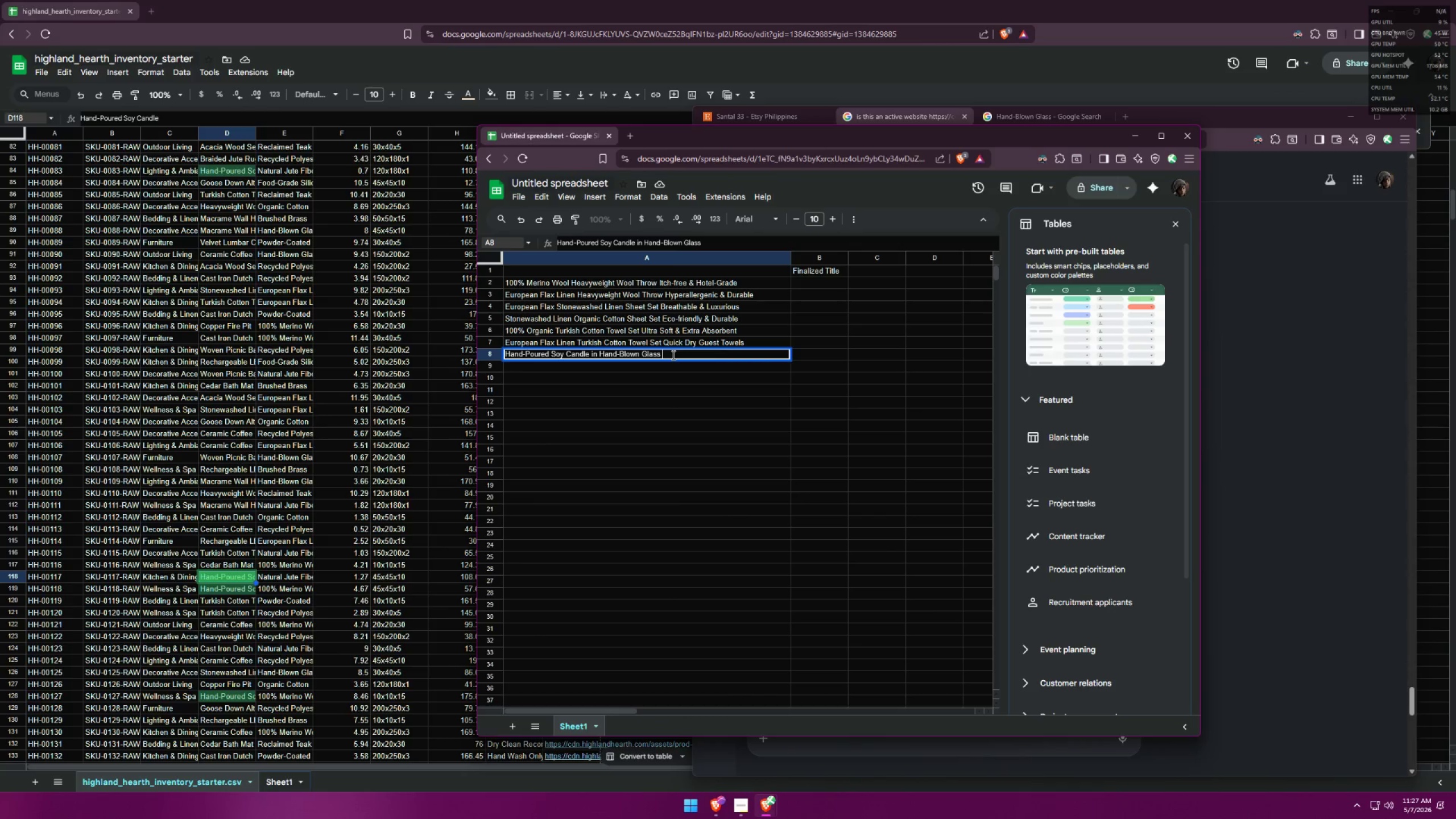 
type( )
key(Backspace)
type(High End)
 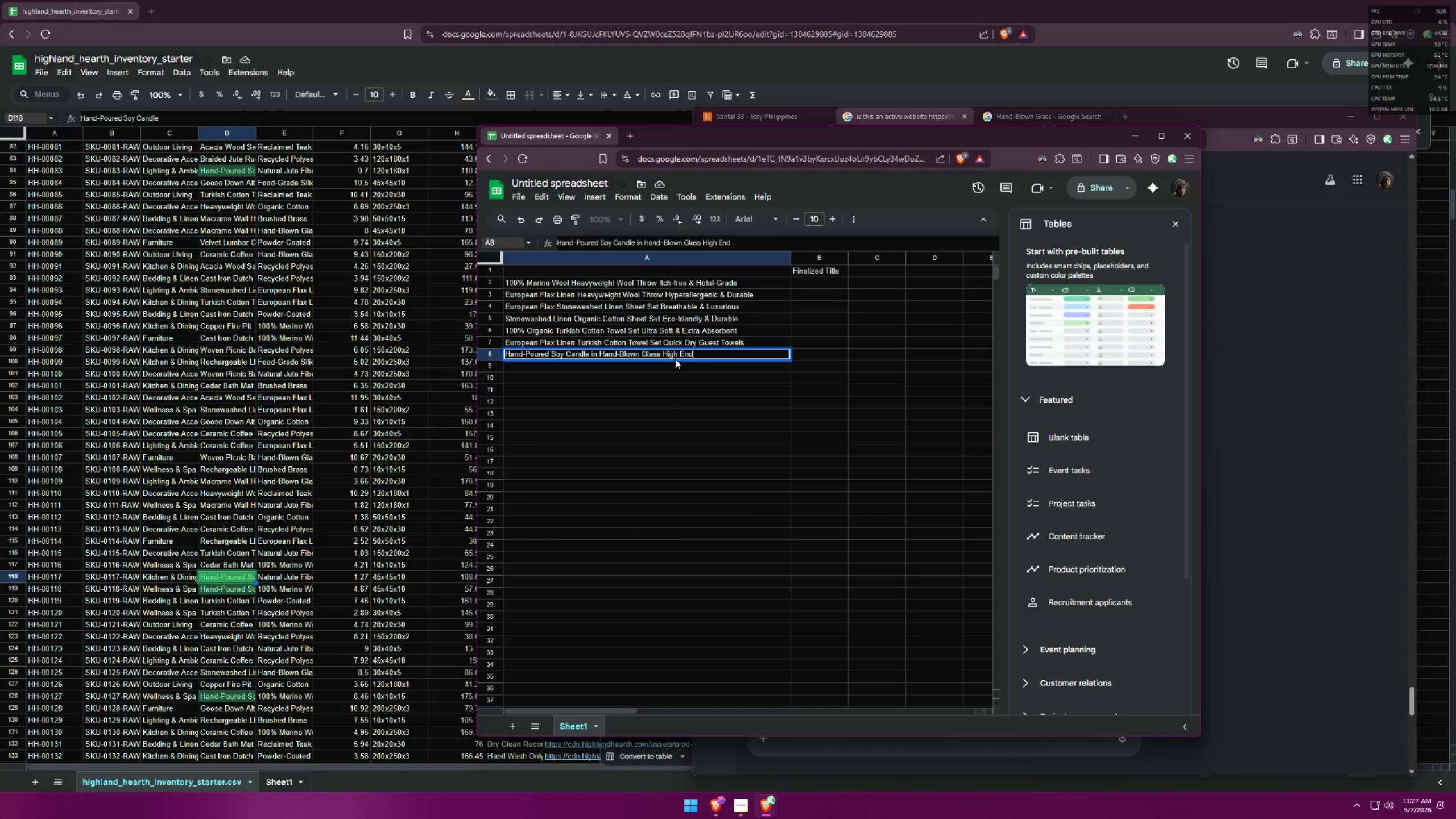 
key(Alt+AltLeft)
 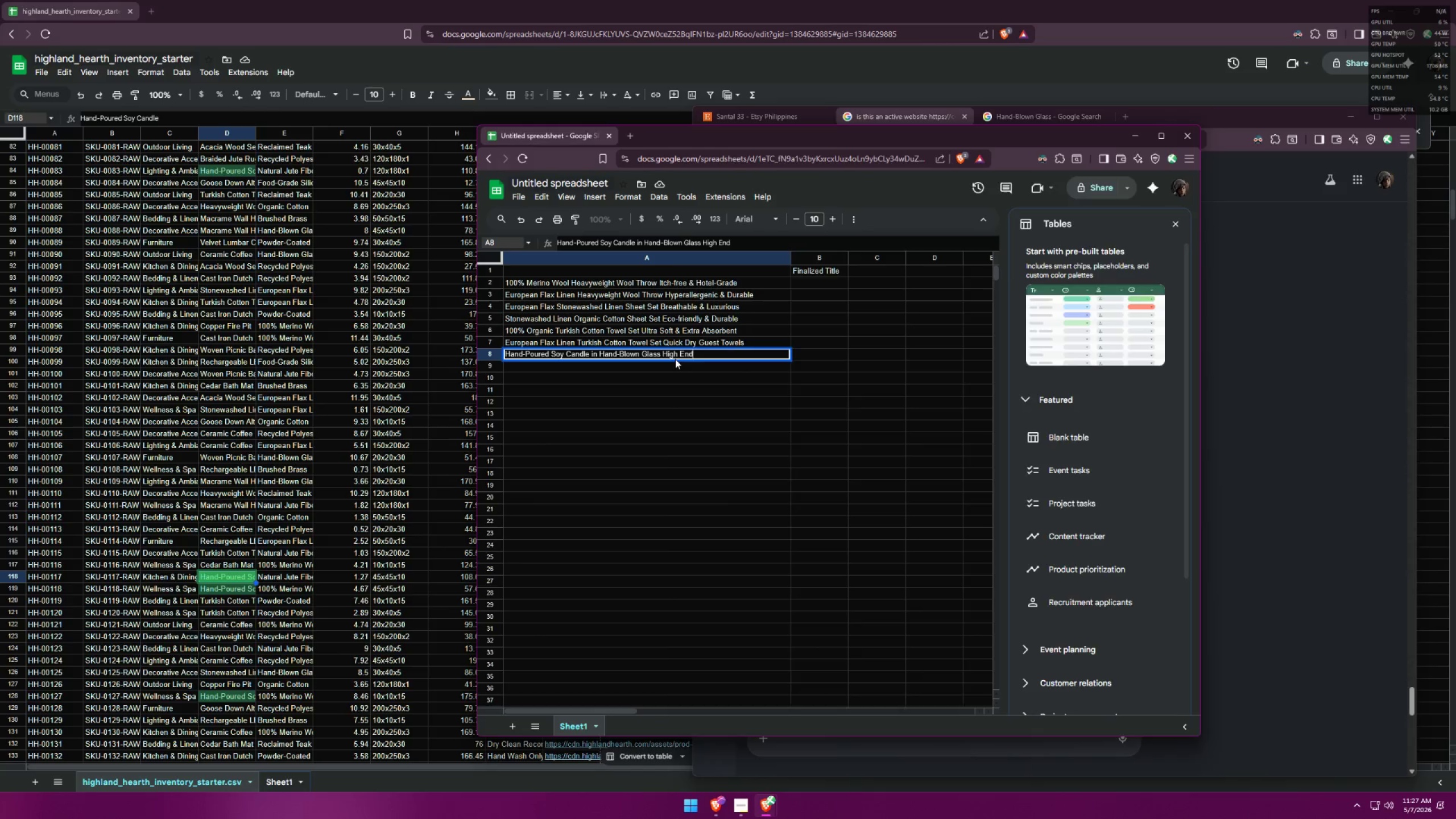 
key(Alt+Tab)
 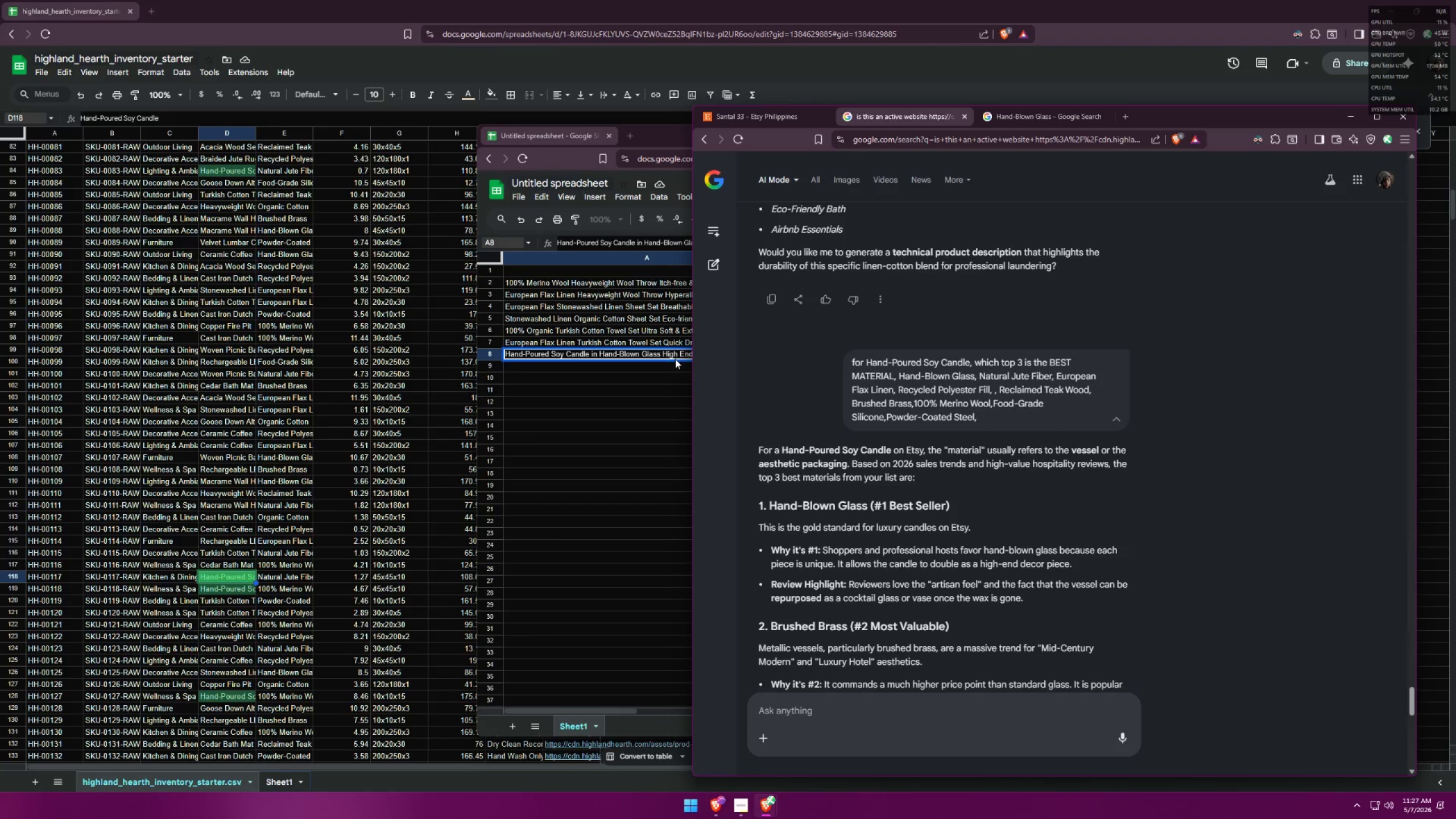 
key(Alt+AltLeft)
 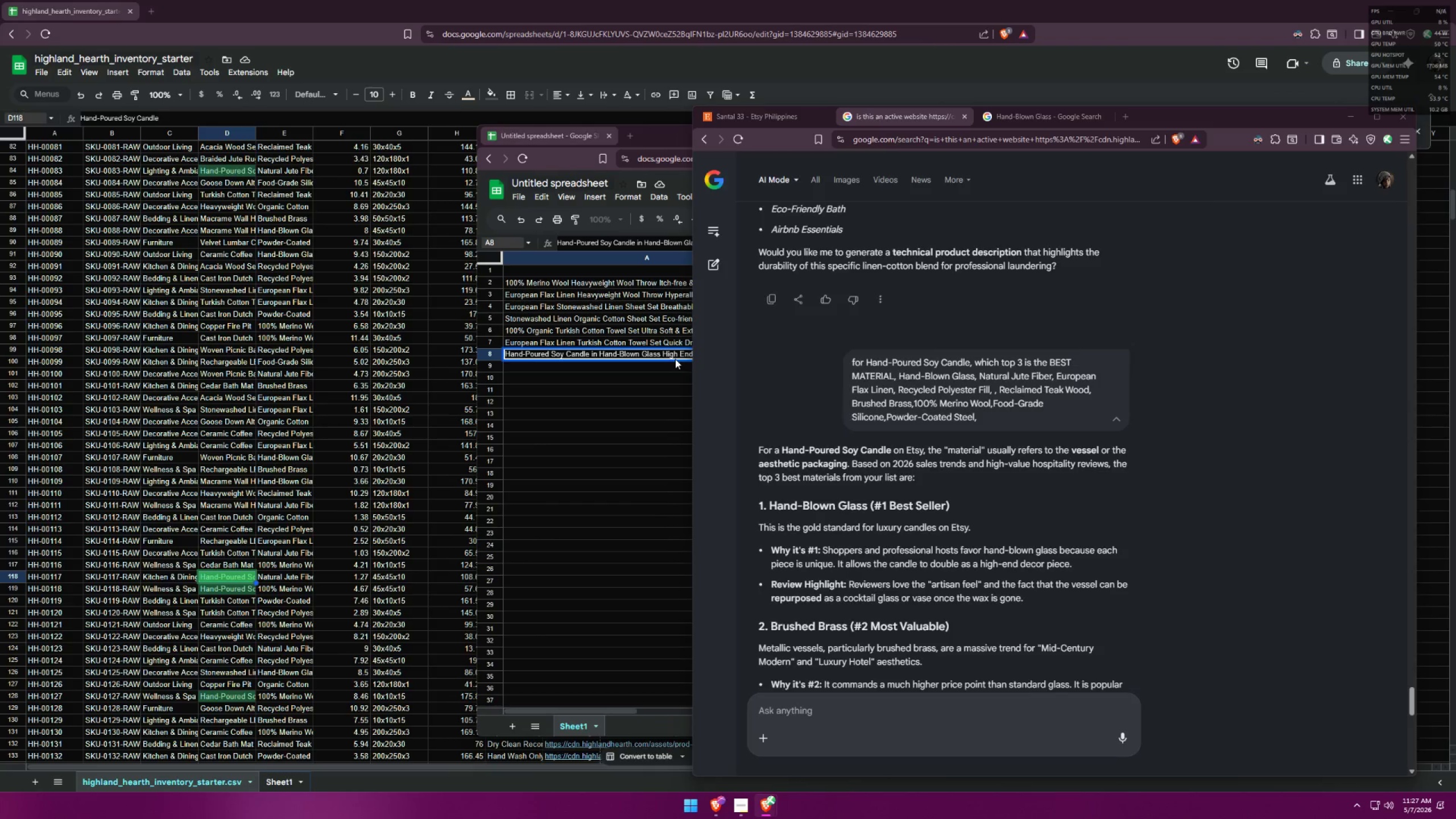 
key(Alt+Tab)
 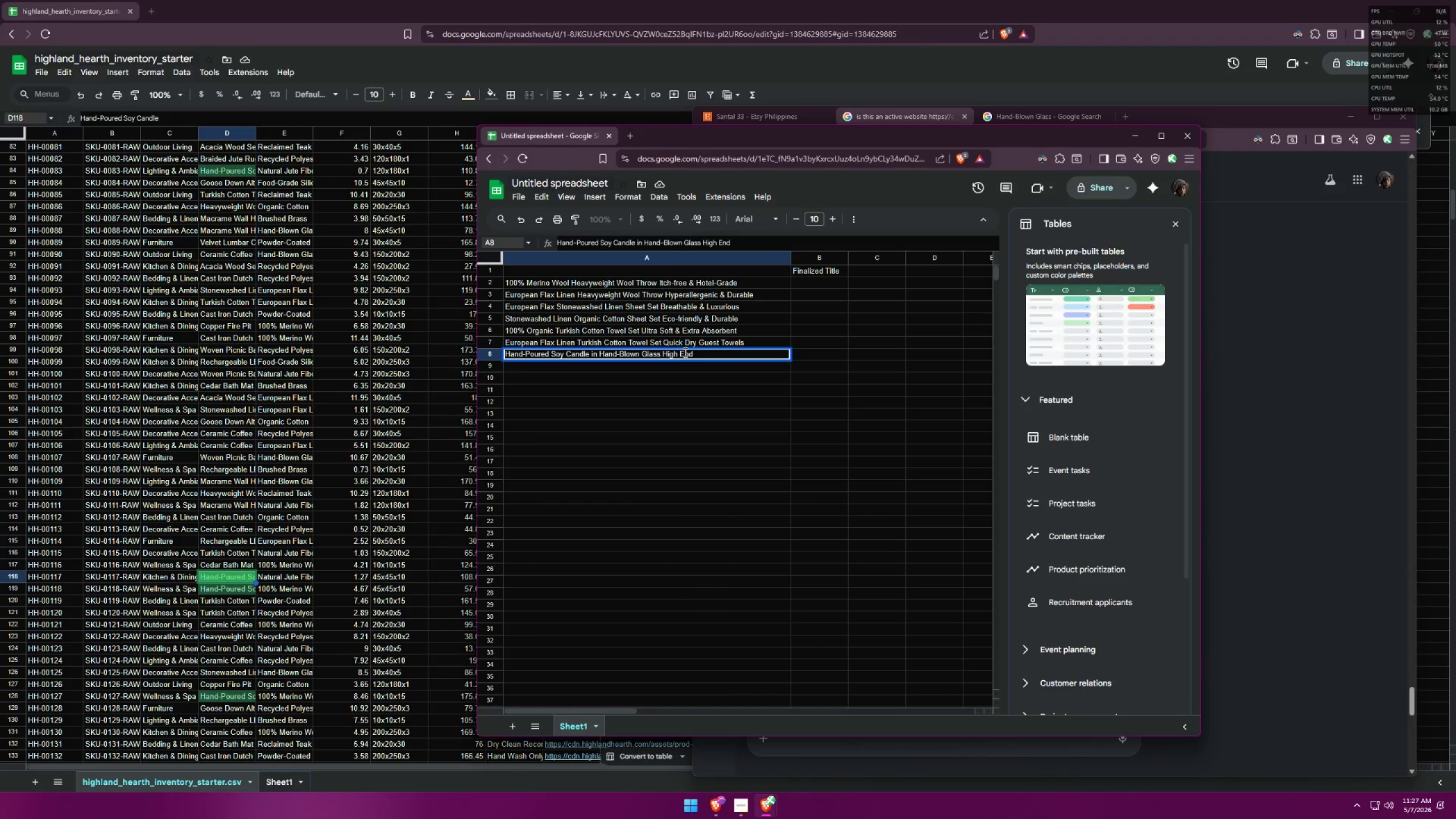 
left_click([683, 353])
 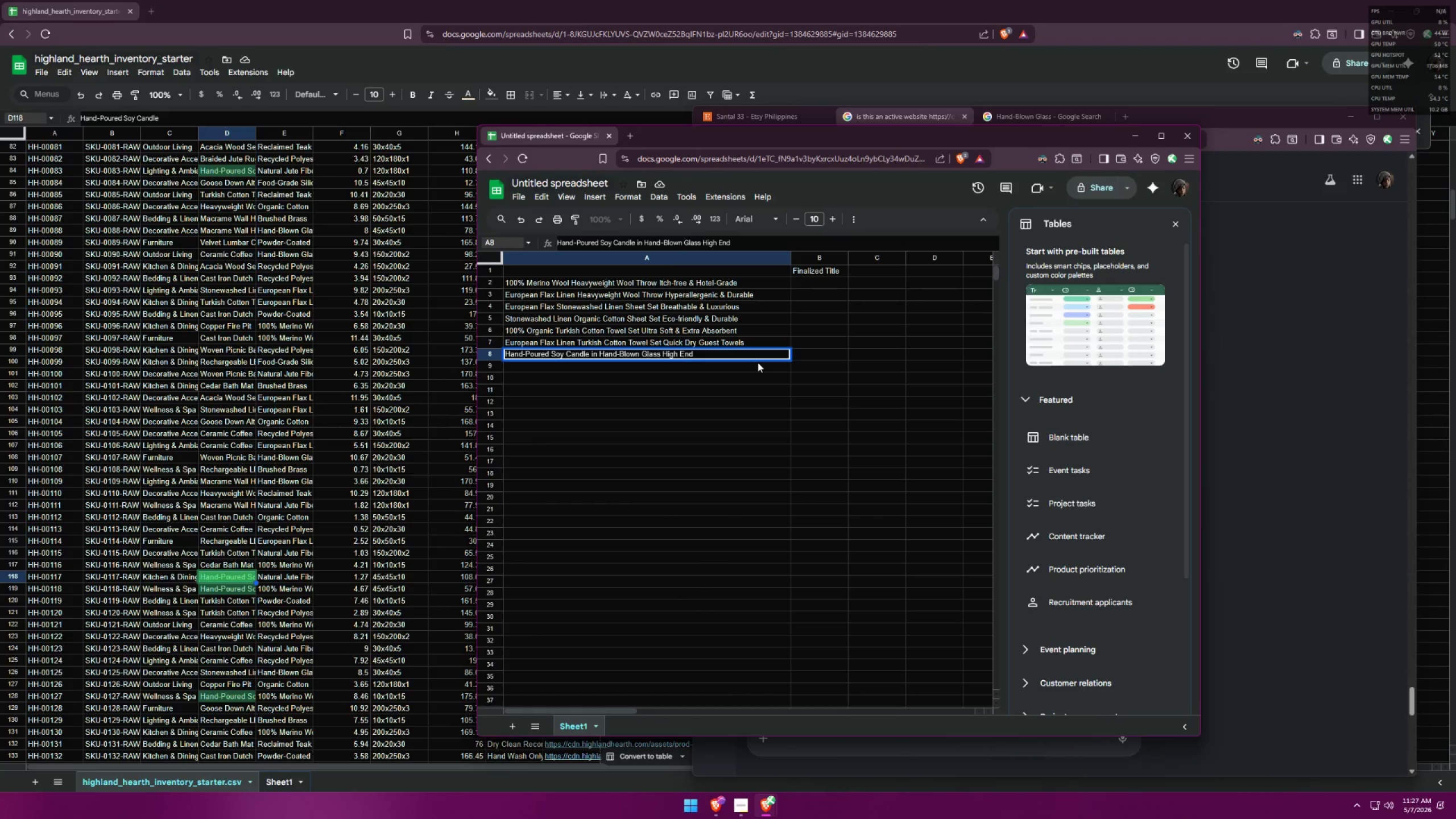 
key(ArrowLeft)
 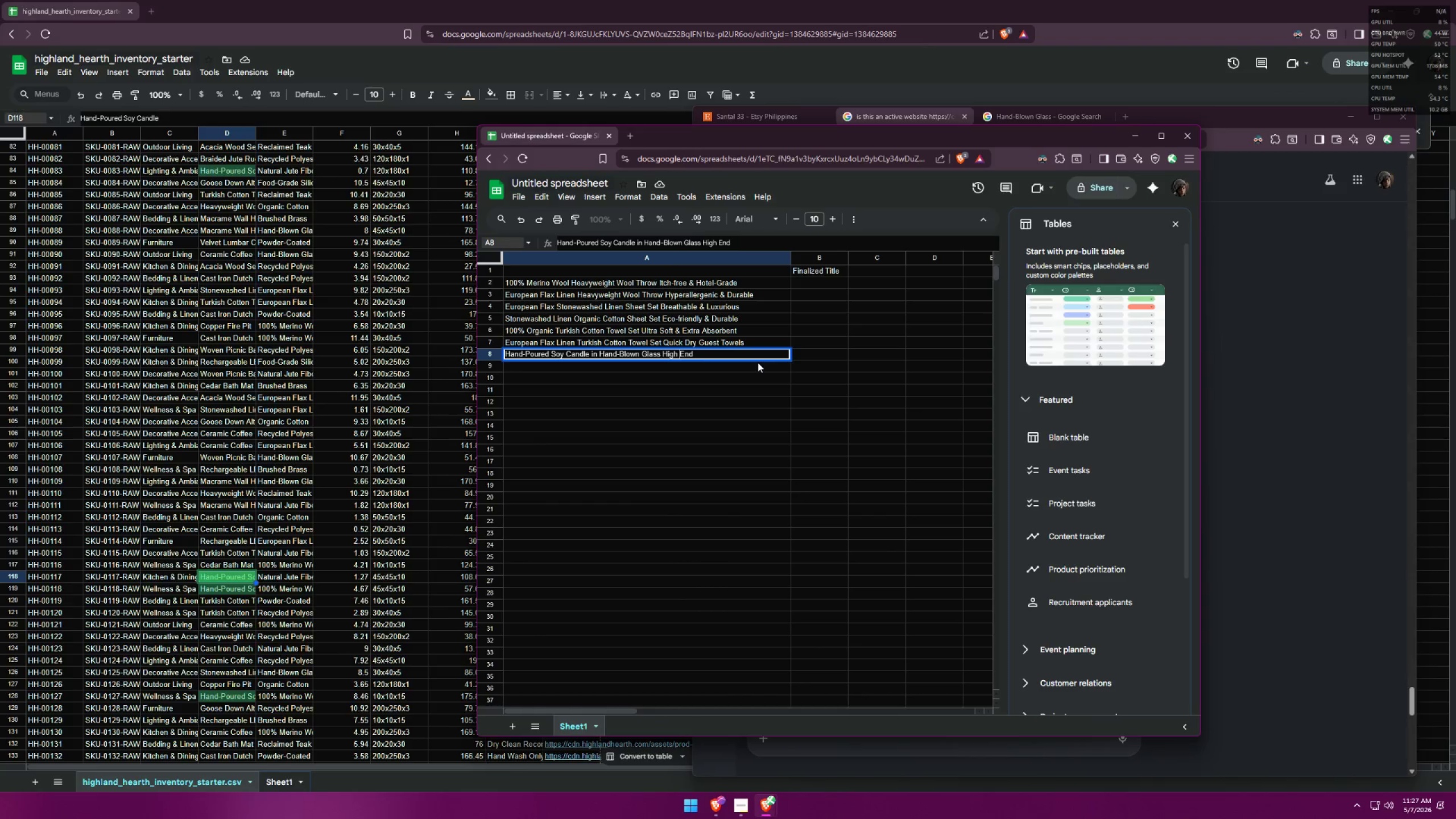 
key(Backspace)
 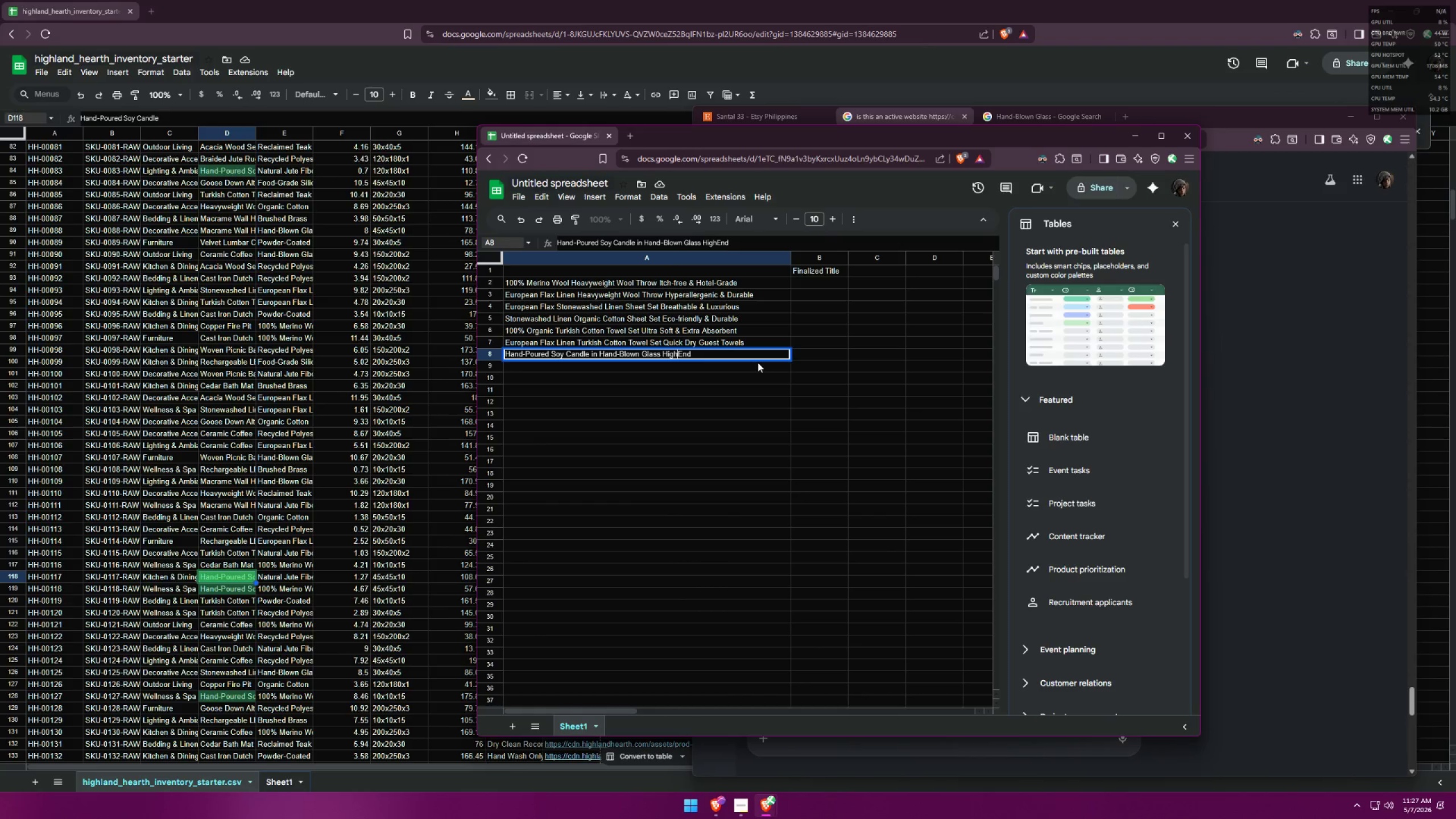 
key(Minus)
 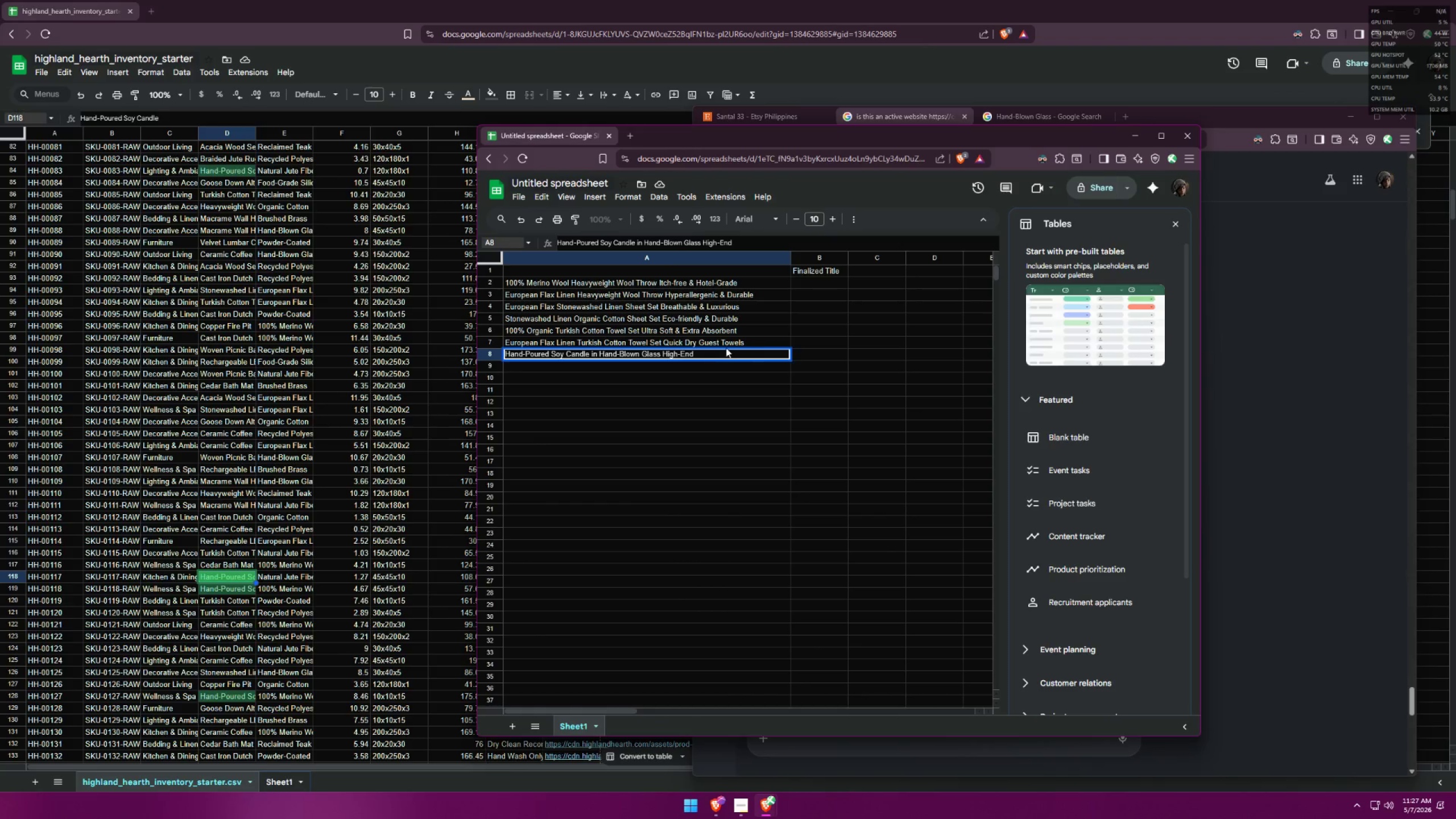 
left_click([726, 348])
 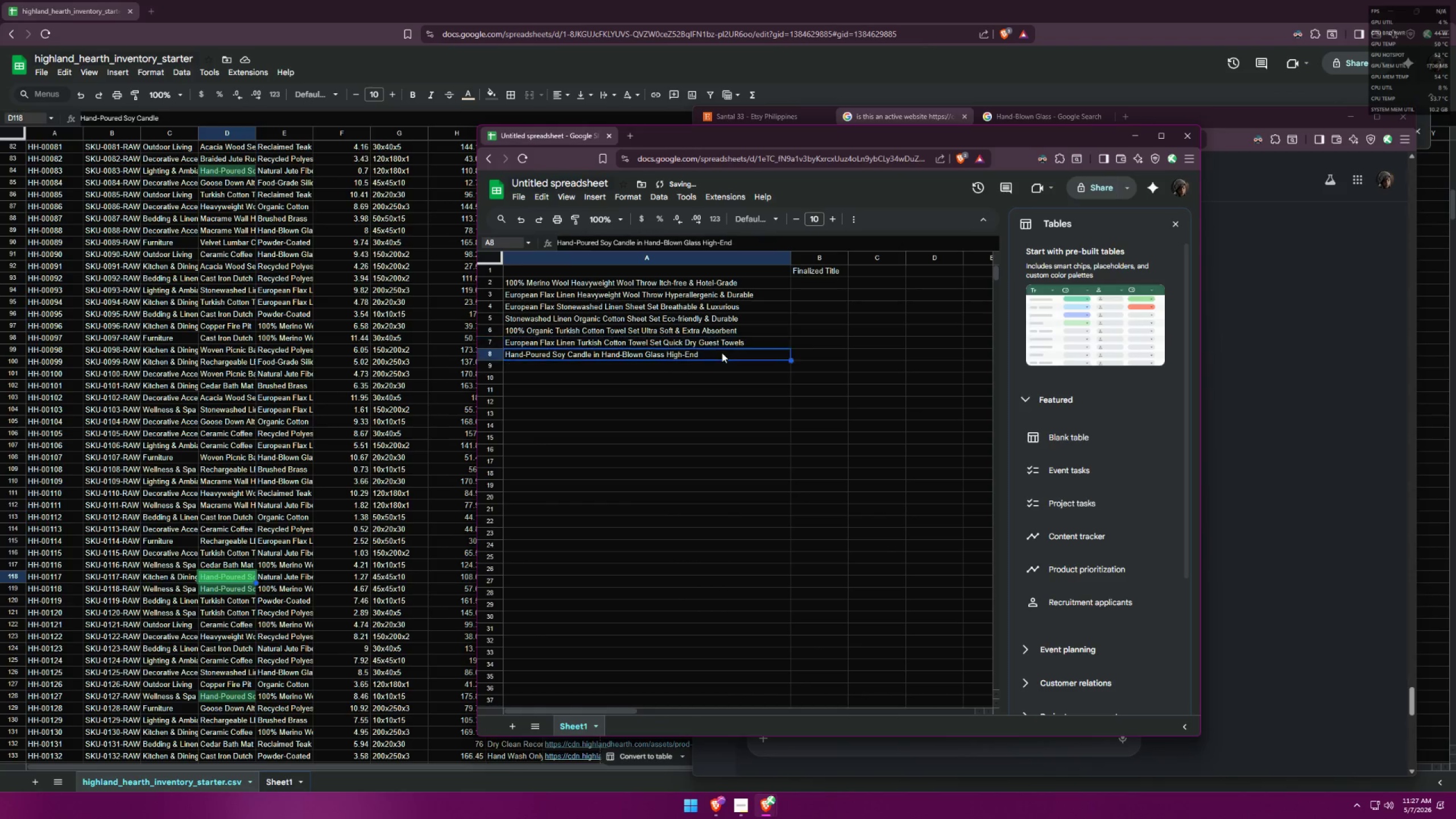 
double_click([722, 353])
 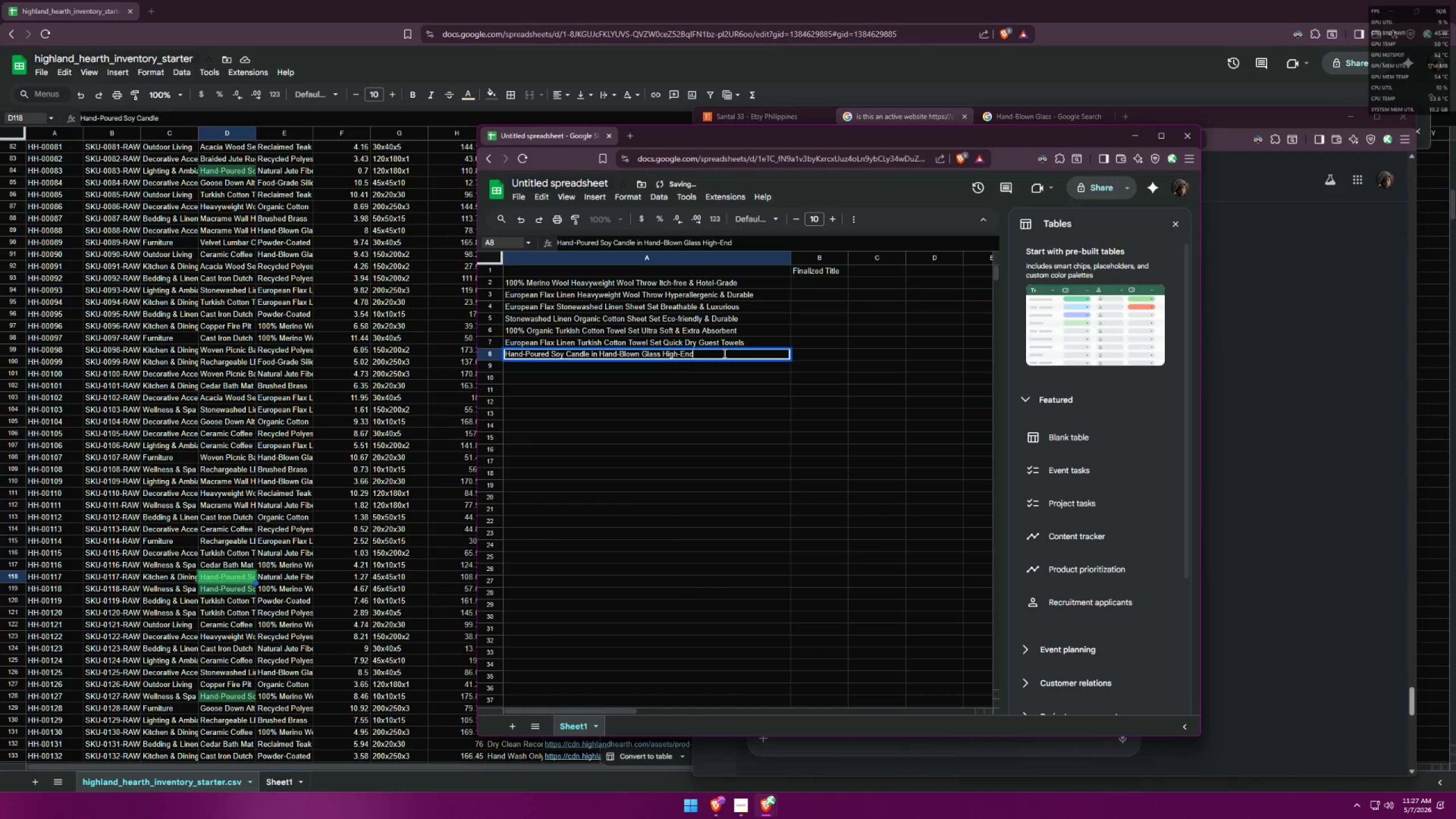 
type( Decp)
key(Backspace)
type(or)
 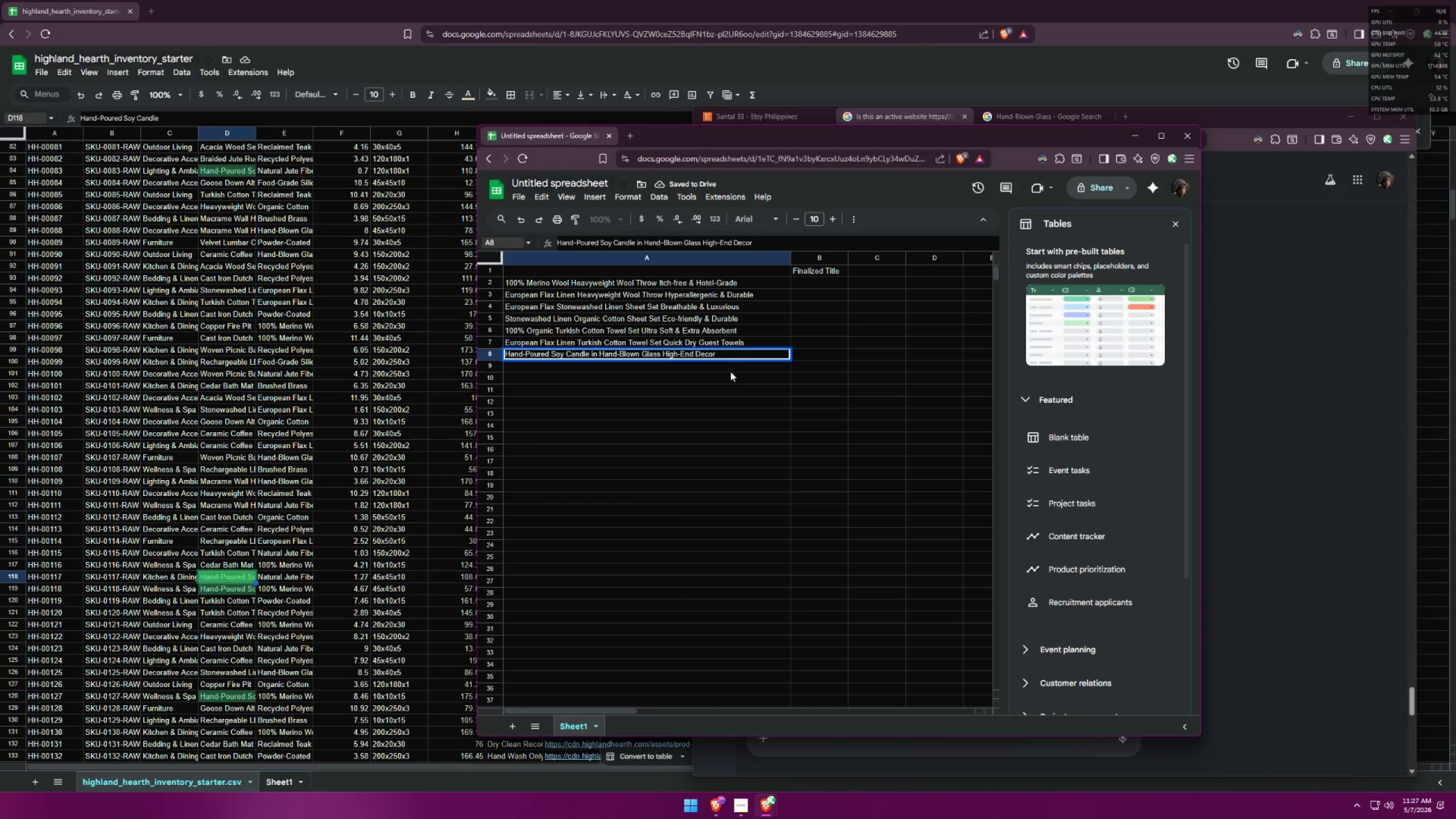 
left_click([730, 377])
 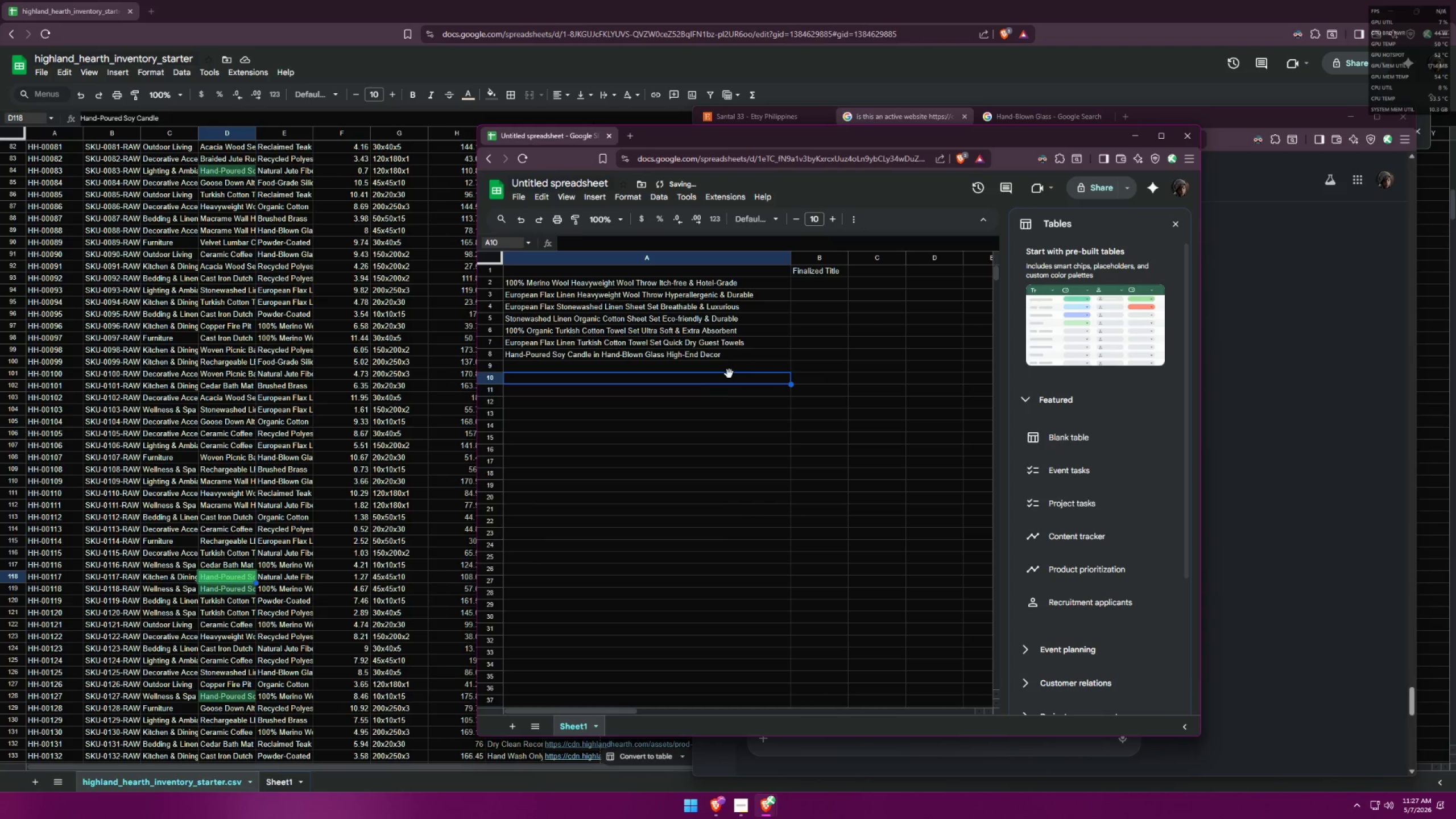 
key(Alt+AltLeft)
 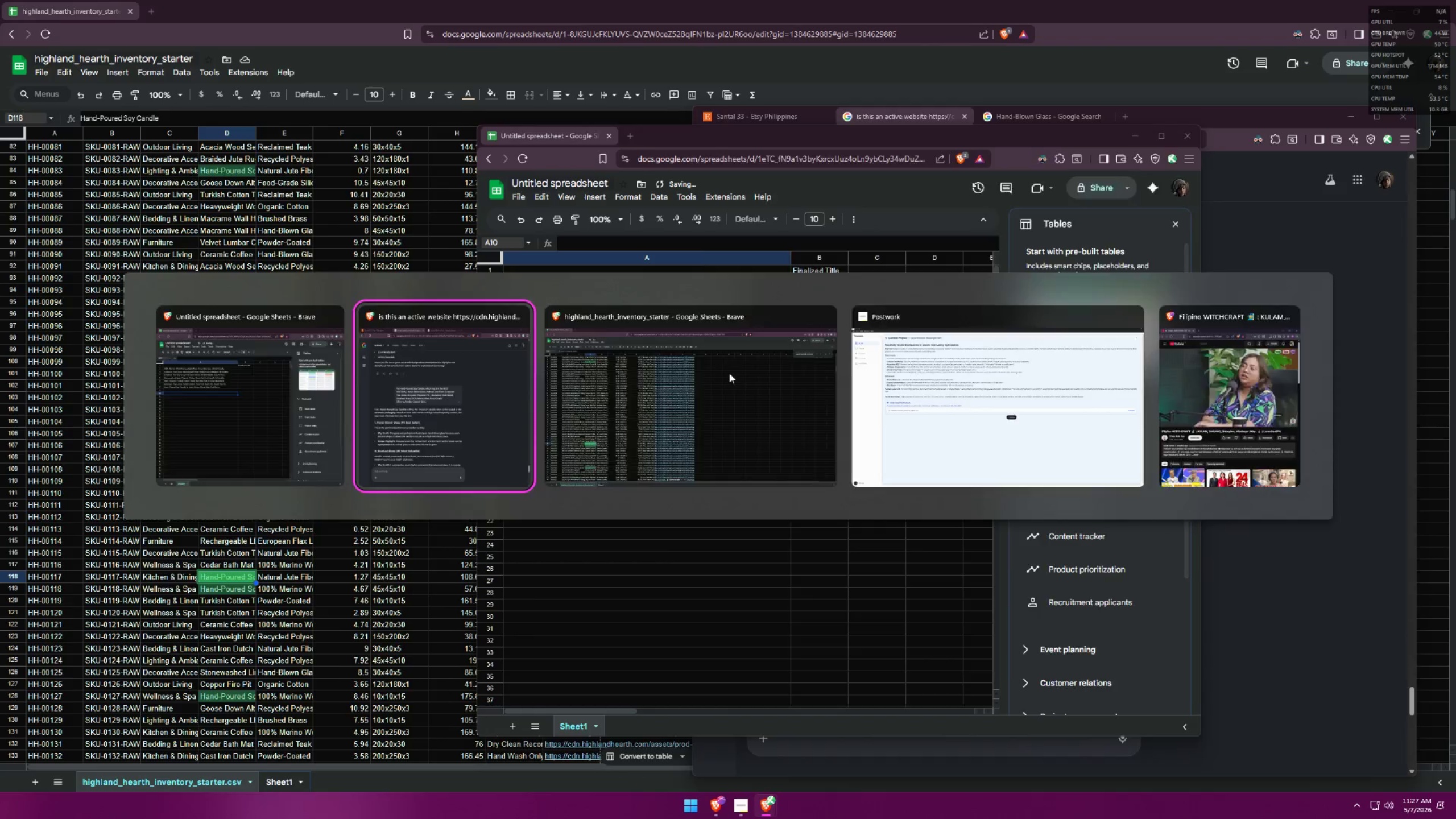 
key(Alt+Tab)
 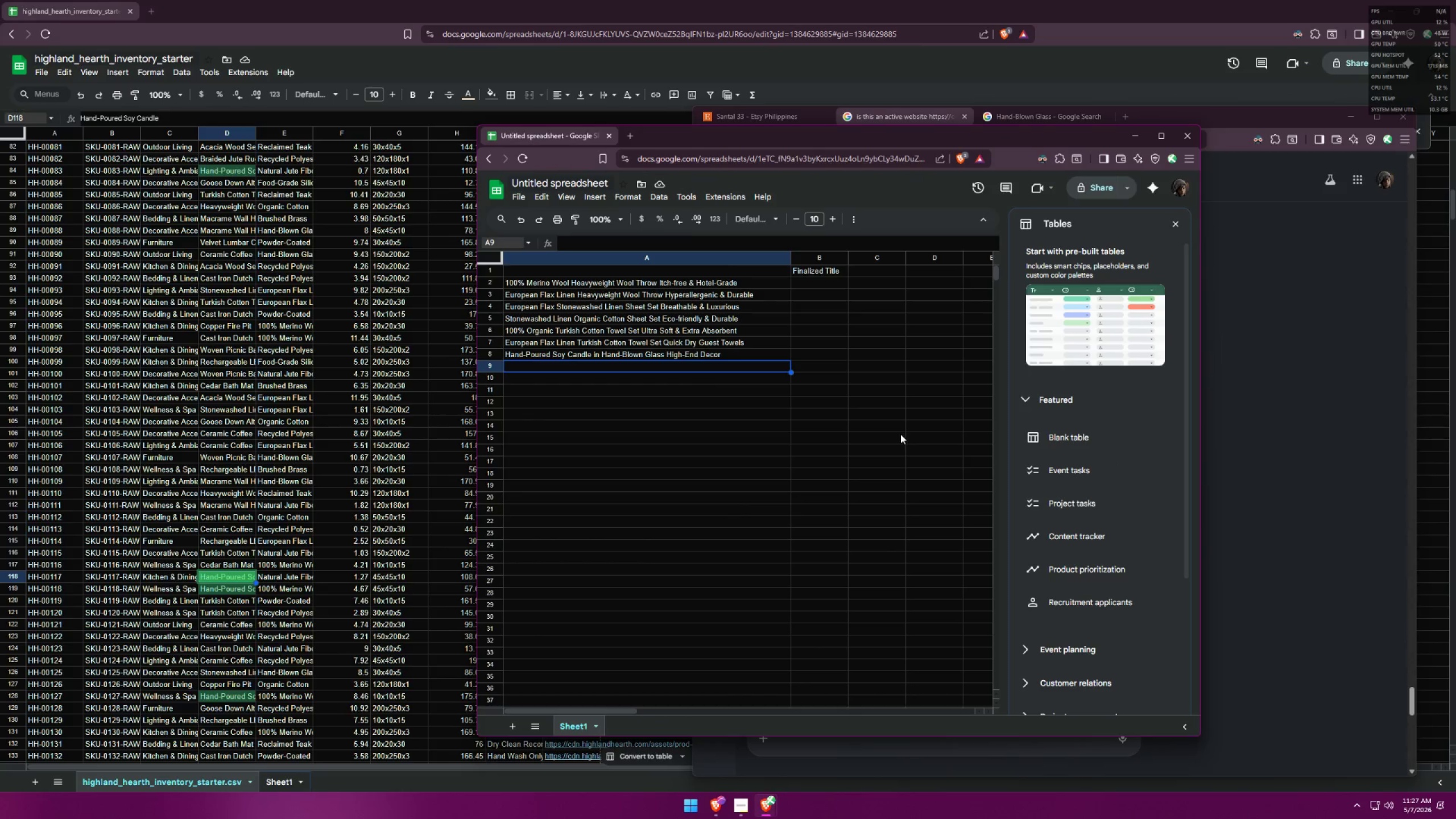 
wait(7.09)
 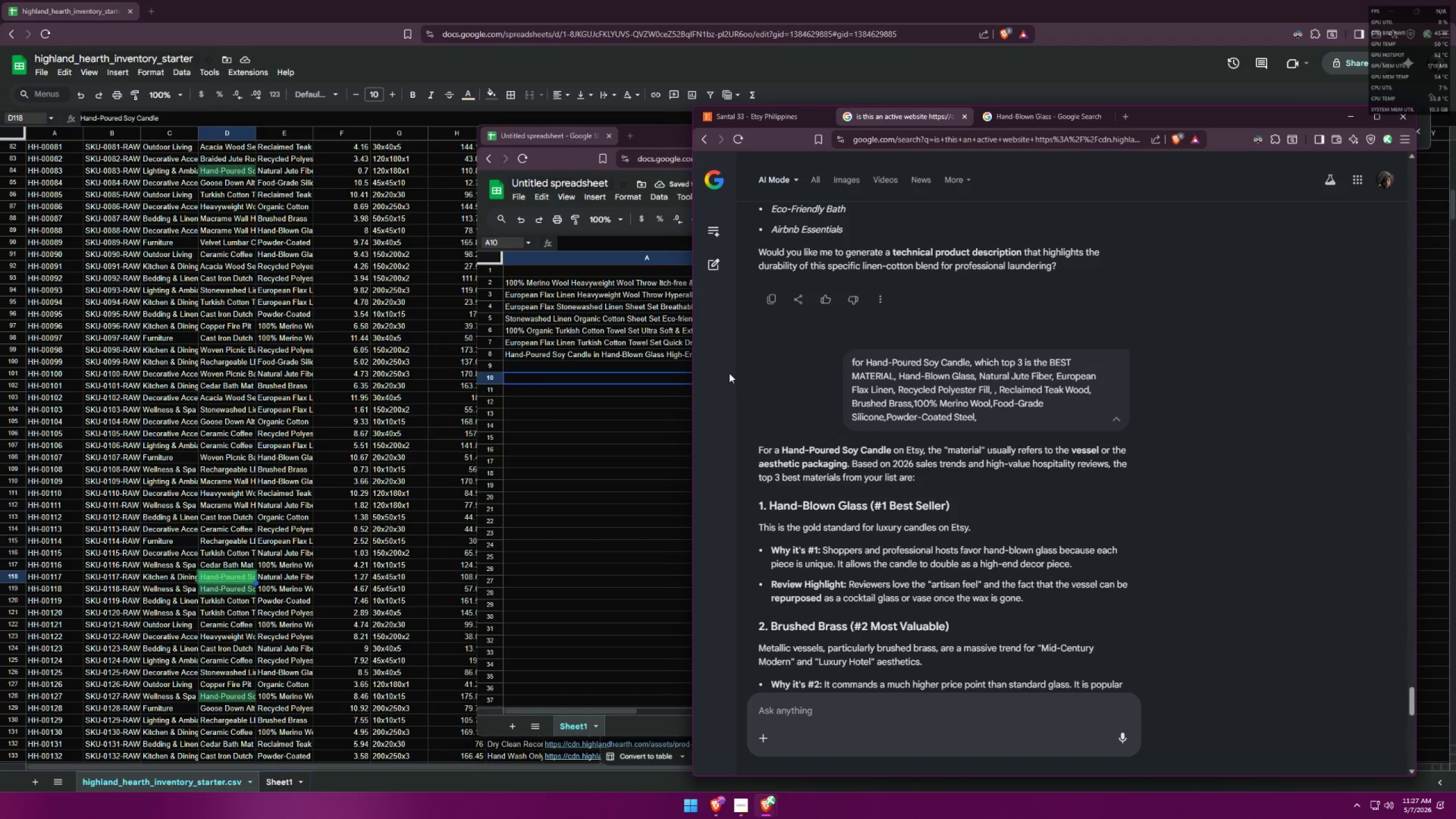 
key(Alt+AltLeft)
 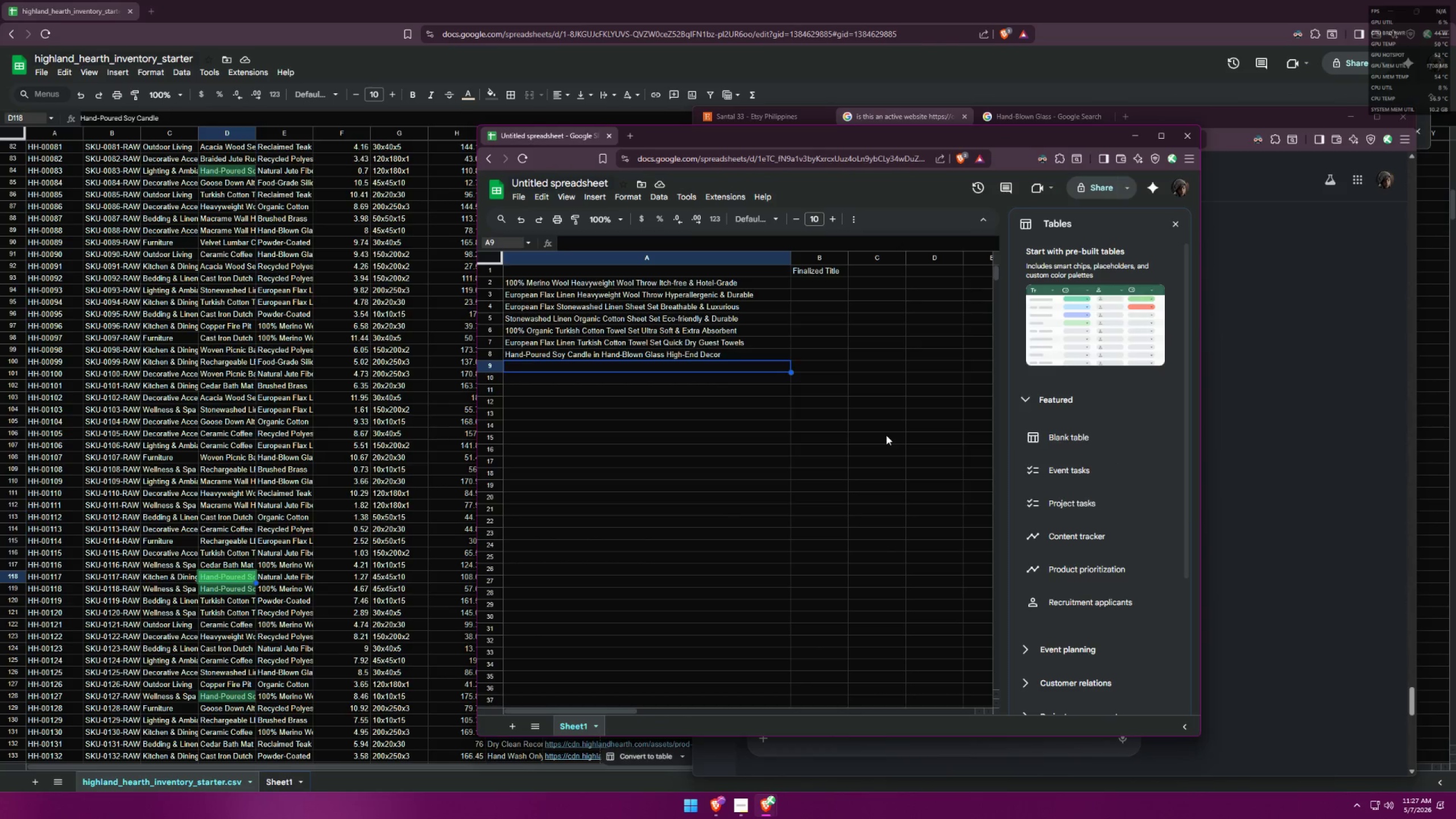 
key(Alt+Tab)
 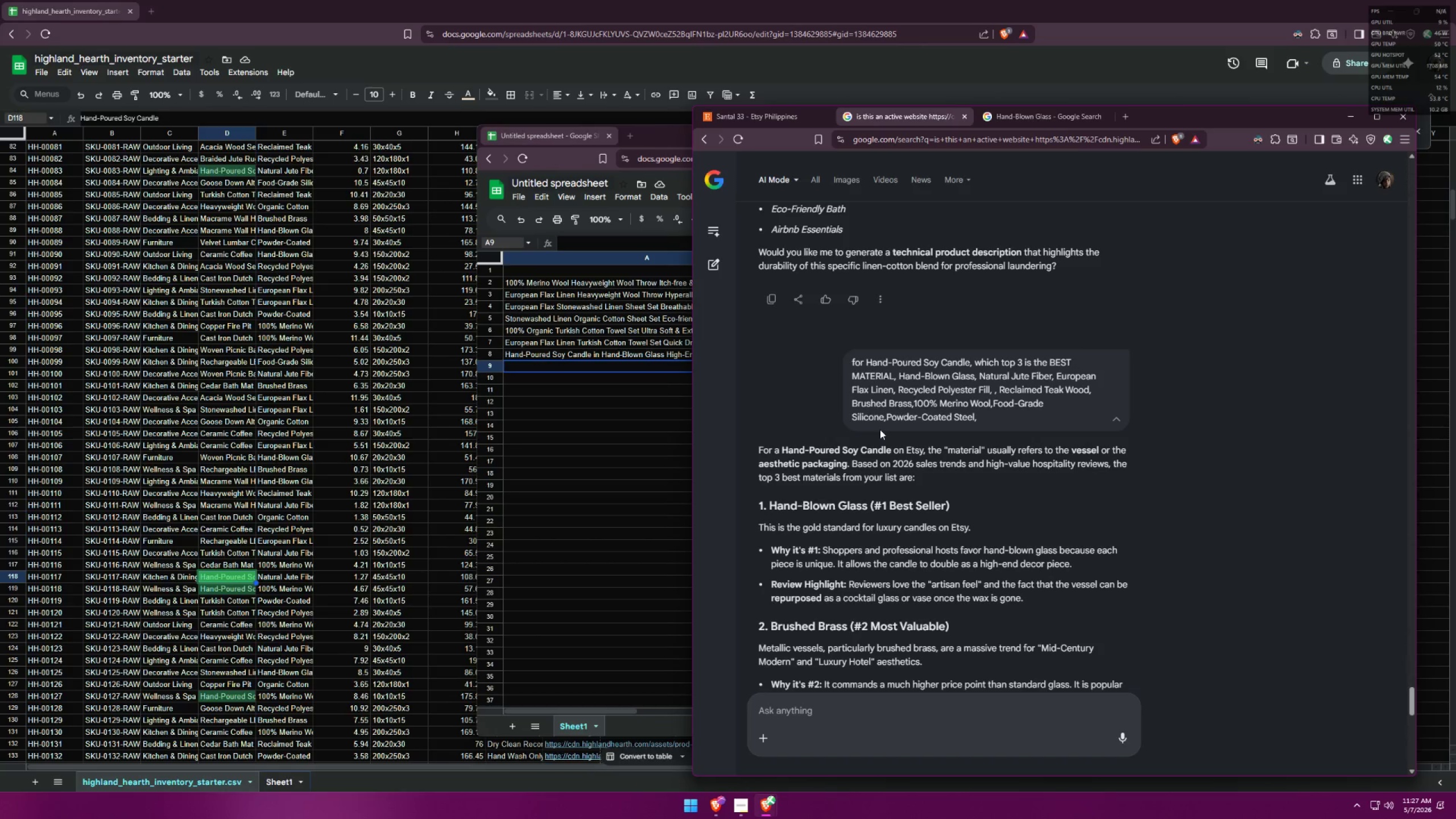 
scroll: coordinate [879, 429], scroll_direction: down, amount: 2.0
 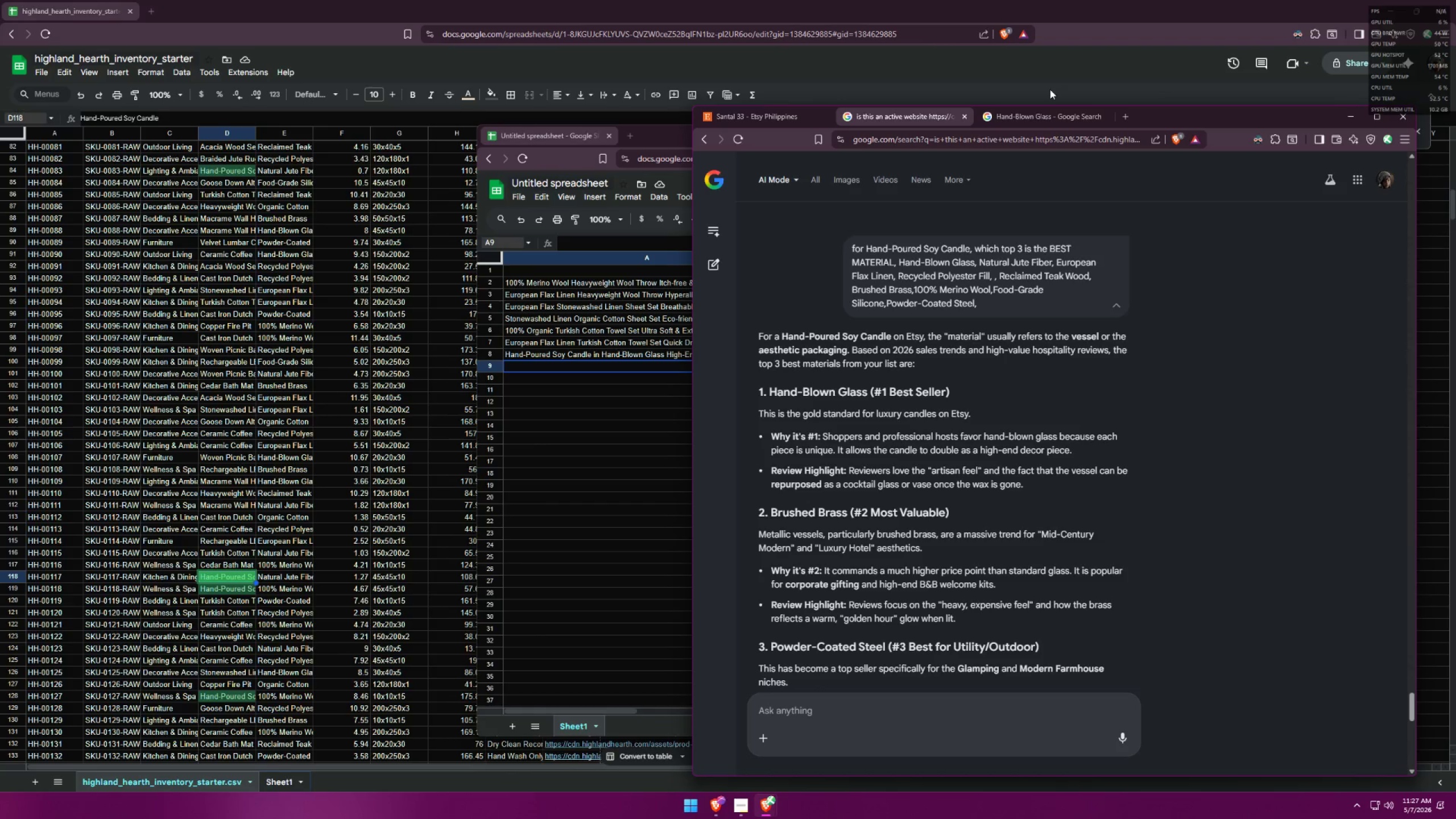 
wait(22.7)
 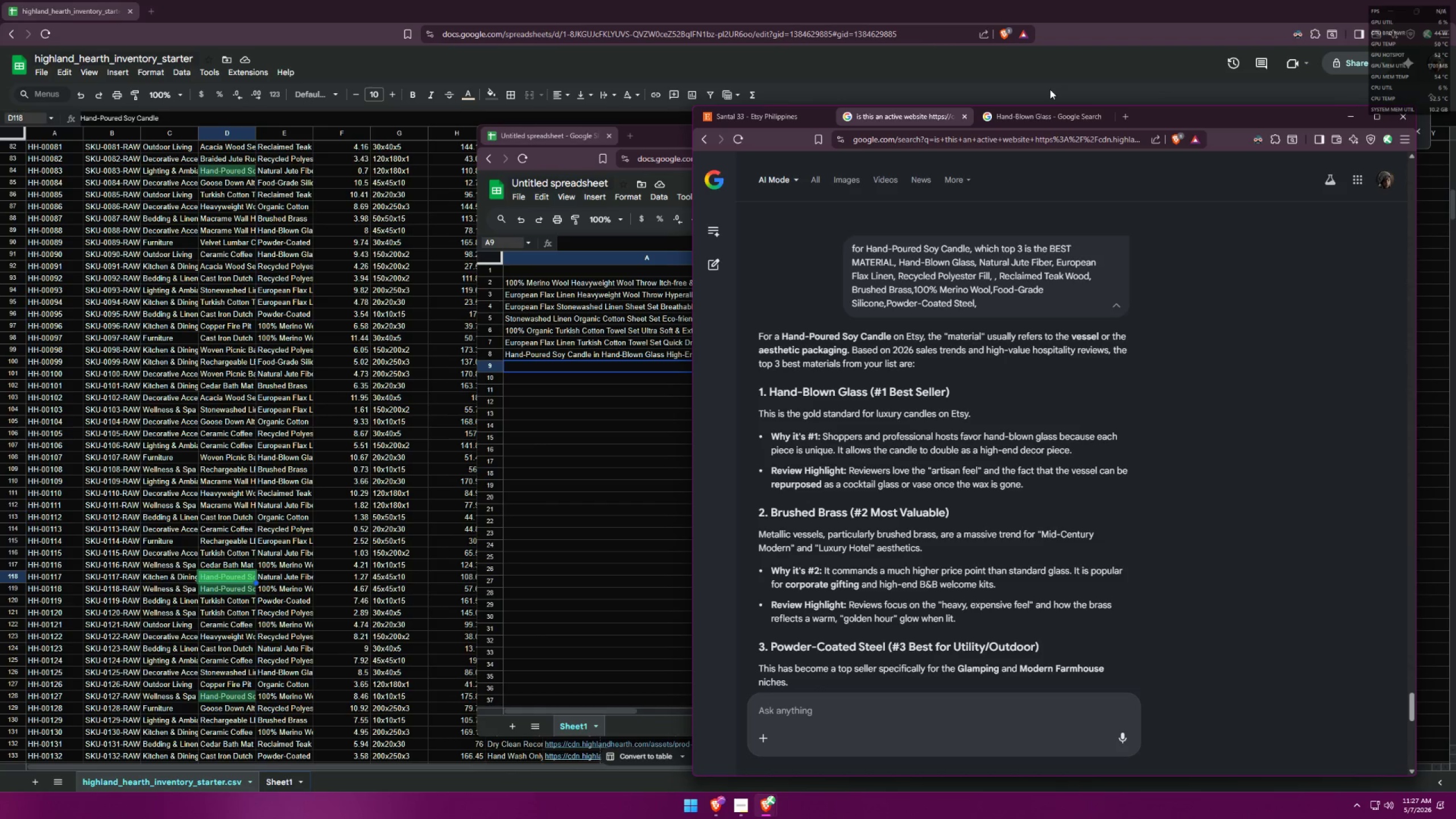 
left_click([284, 635])
 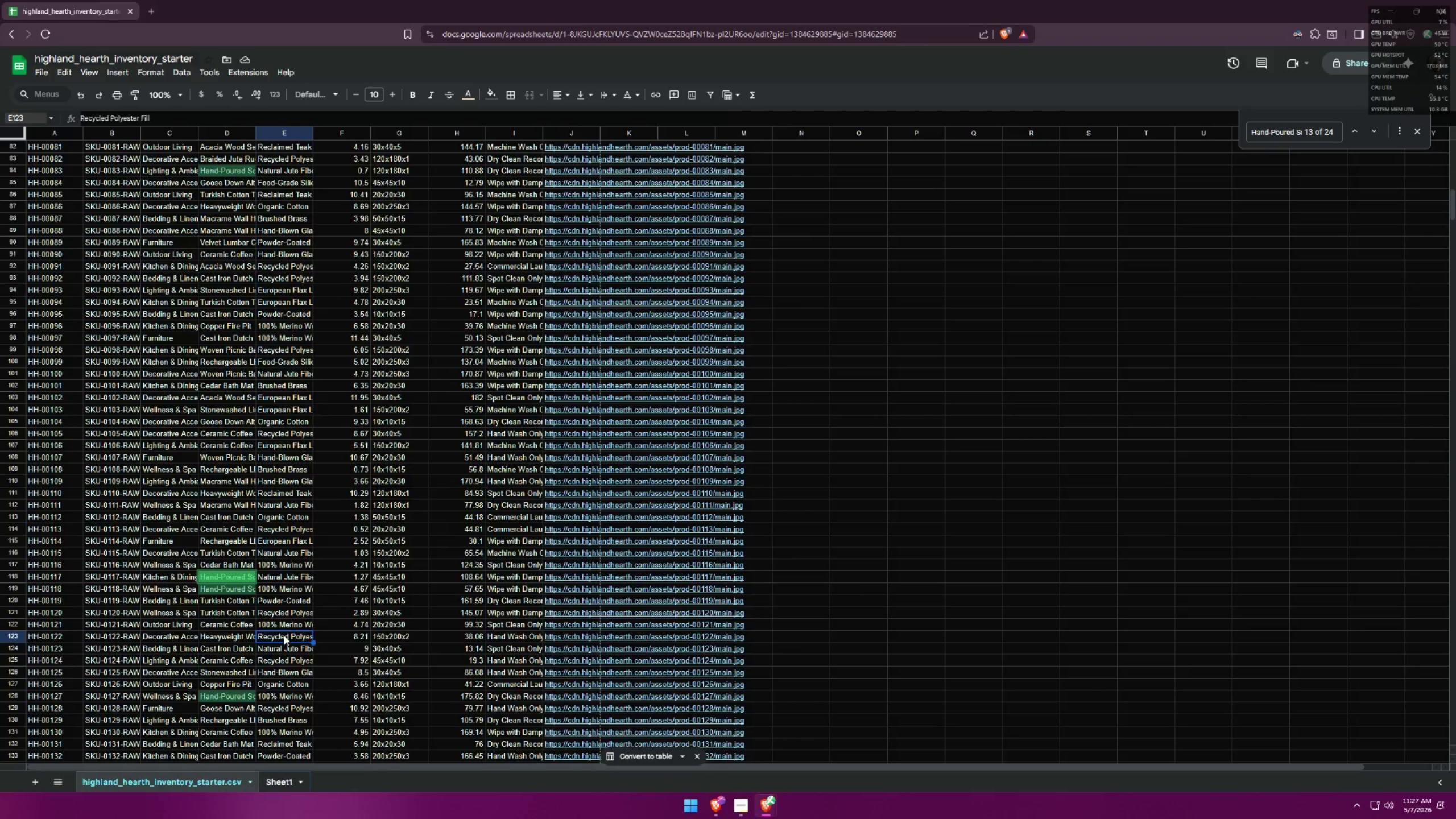 
scroll: coordinate [275, 609], scroll_direction: down, amount: 23.0
 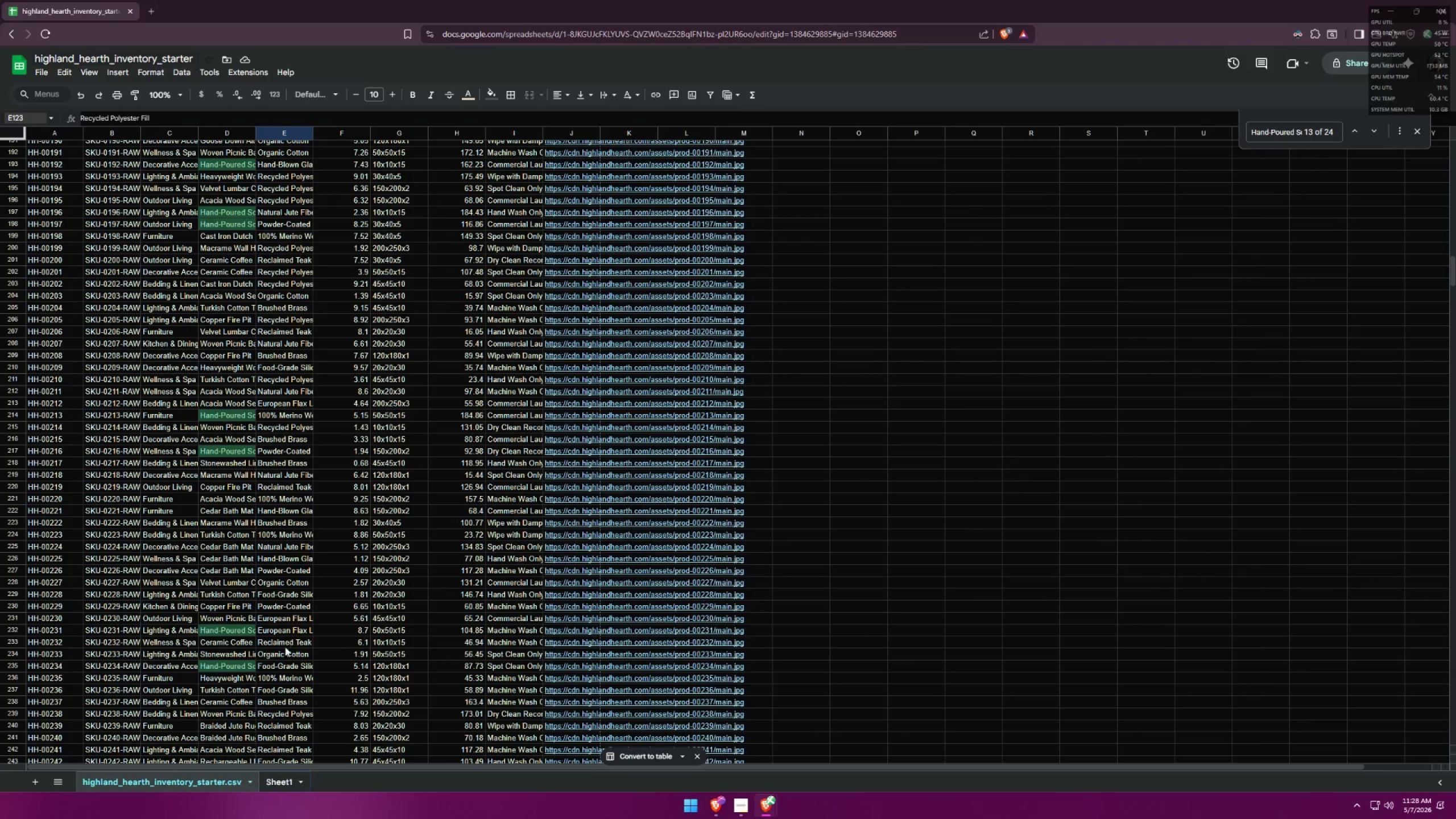 
scroll: coordinate [304, 627], scroll_direction: up, amount: 1.0
 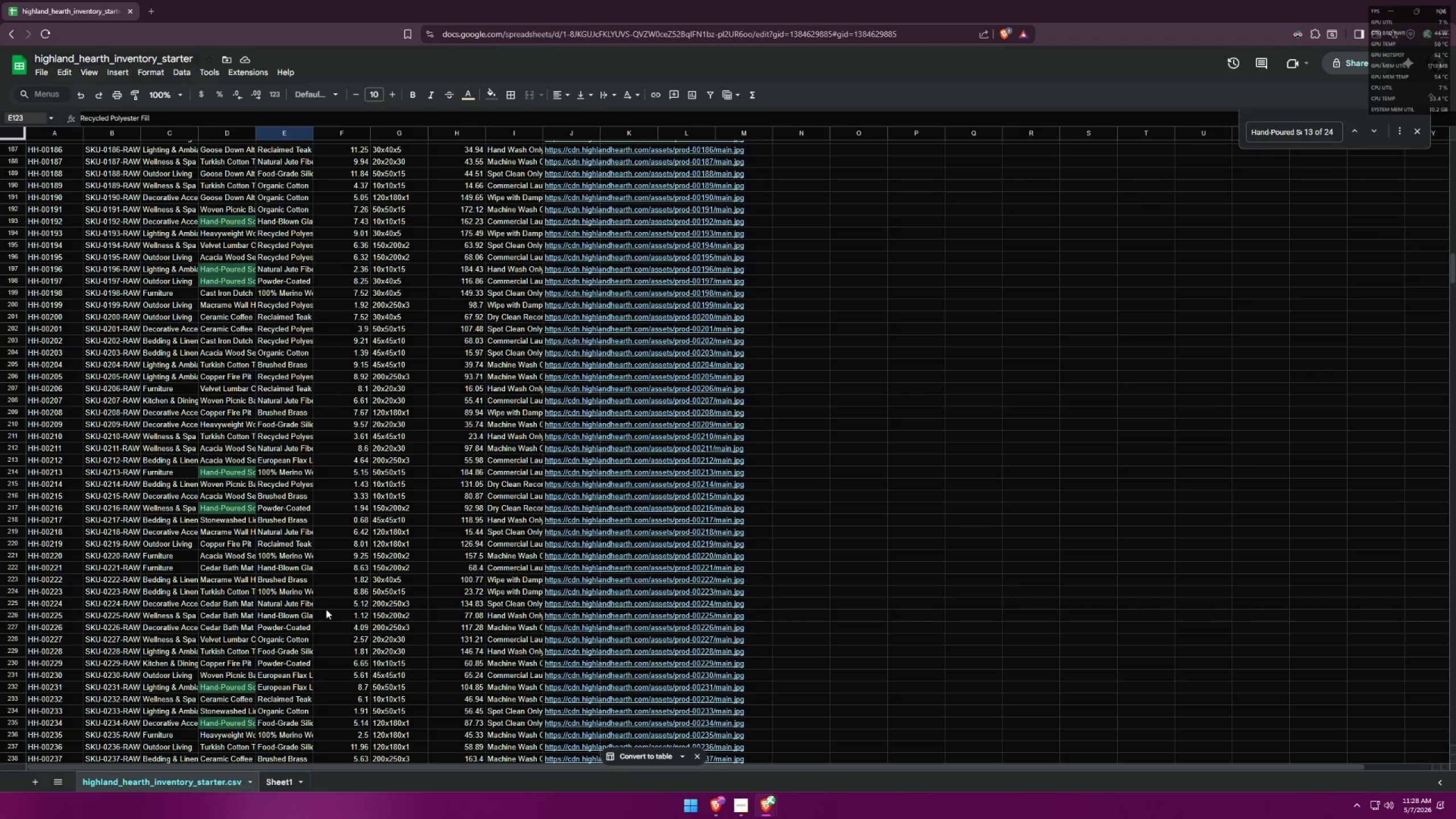 
wait(16.01)
 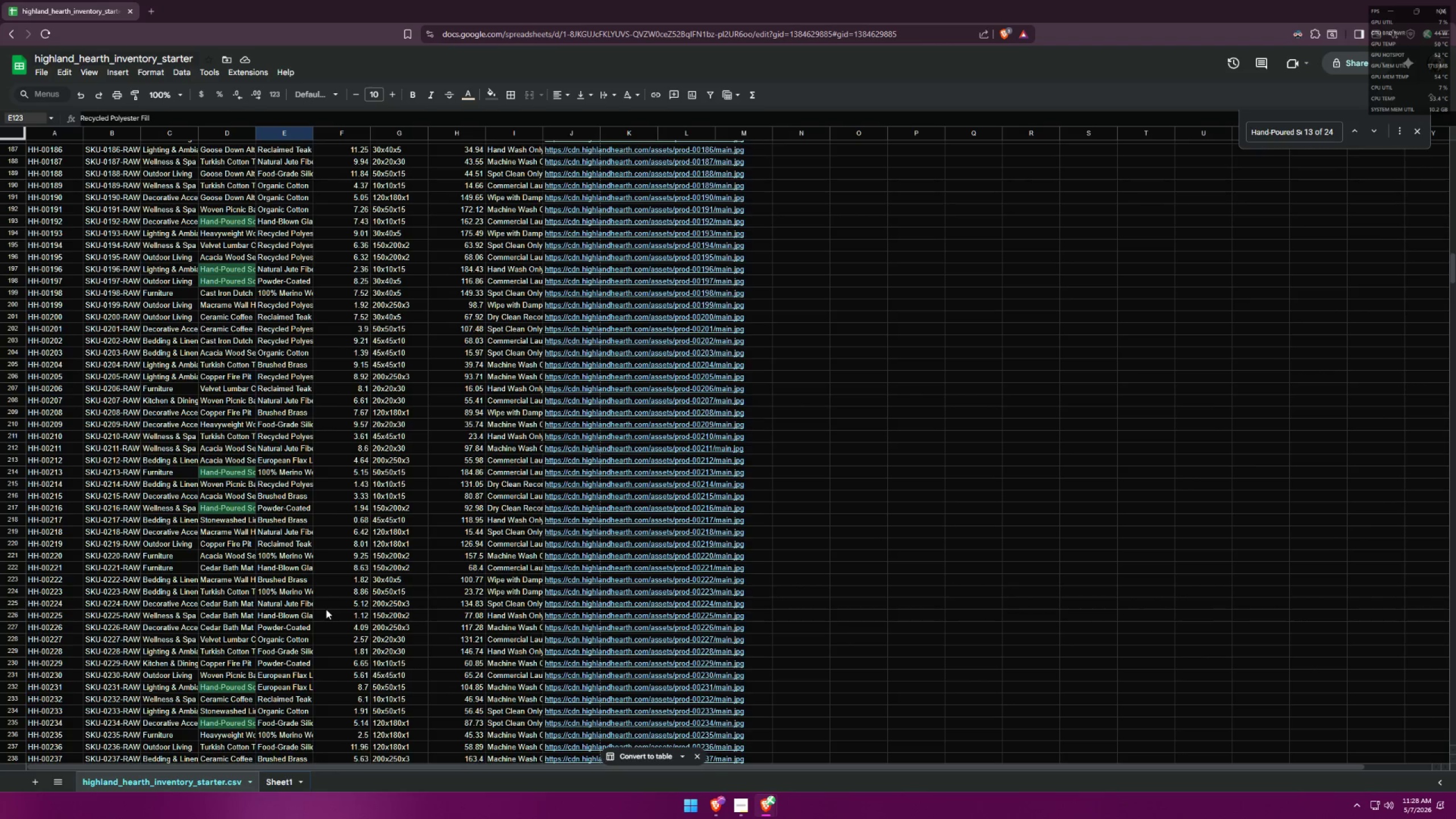 
scroll: coordinate [299, 491], scroll_direction: up, amount: 7.0
 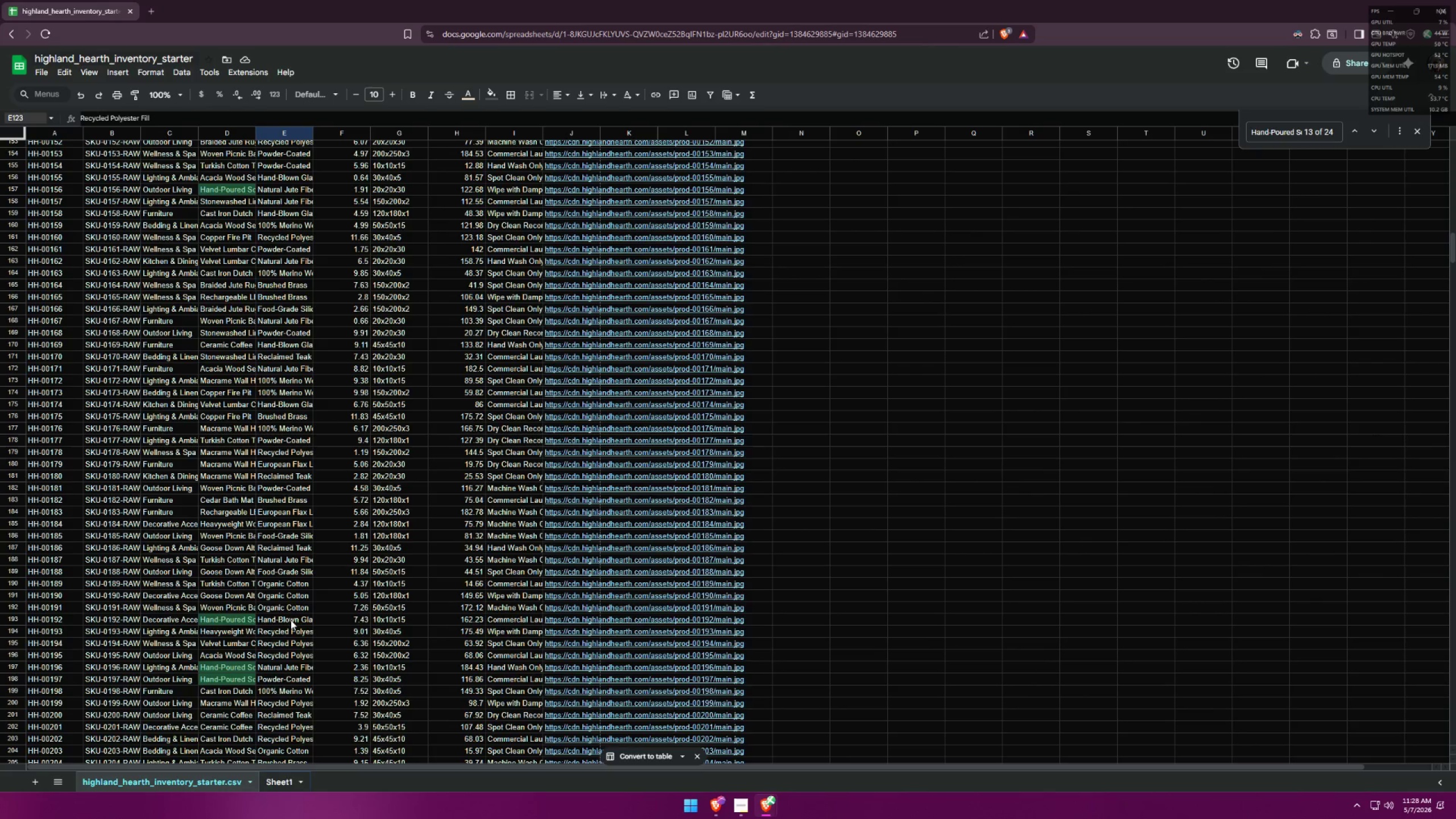 
scroll: coordinate [317, 578], scroll_direction: down, amount: 12.0
 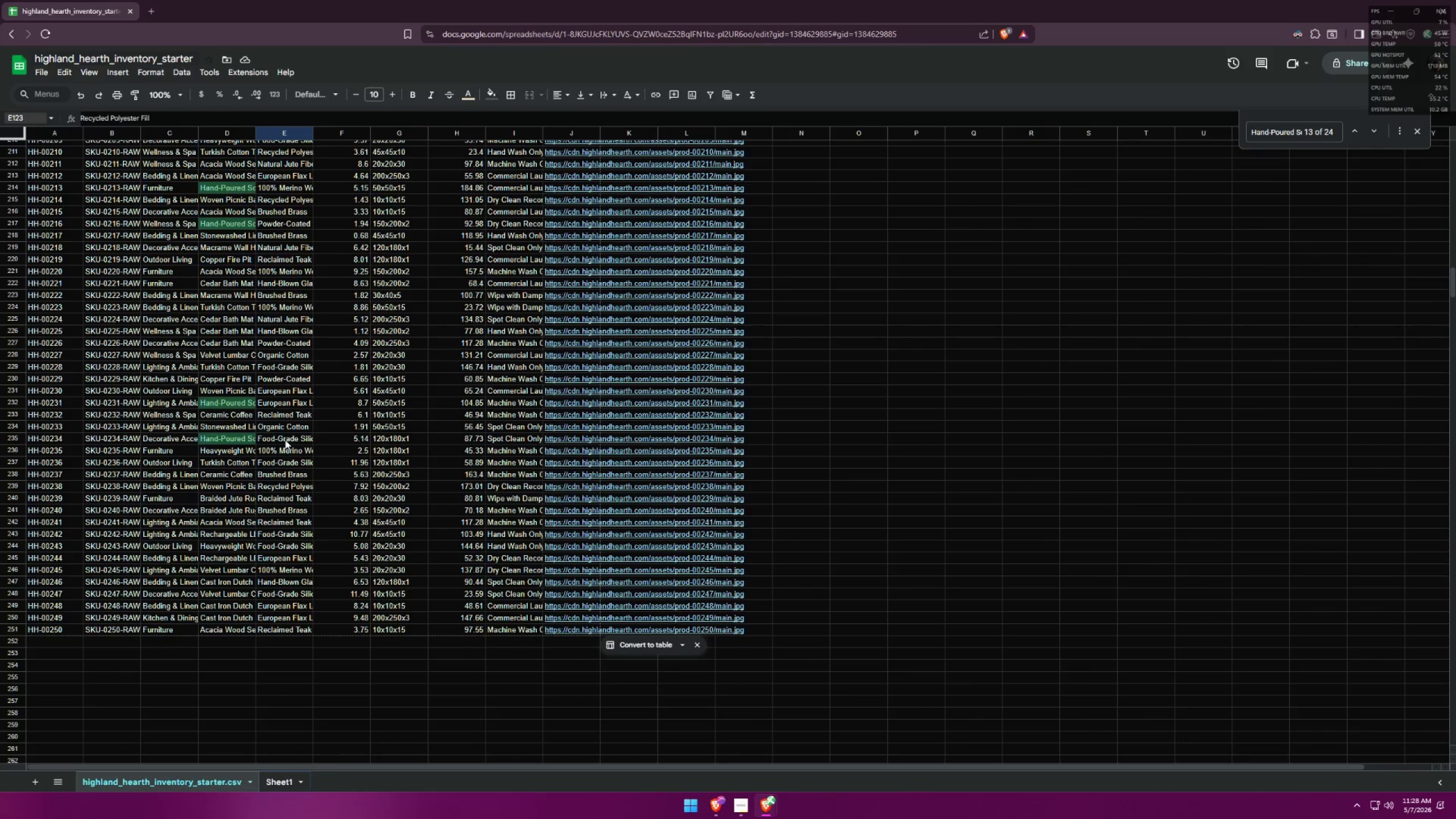 
scroll: coordinate [272, 382], scroll_direction: up, amount: 34.0
 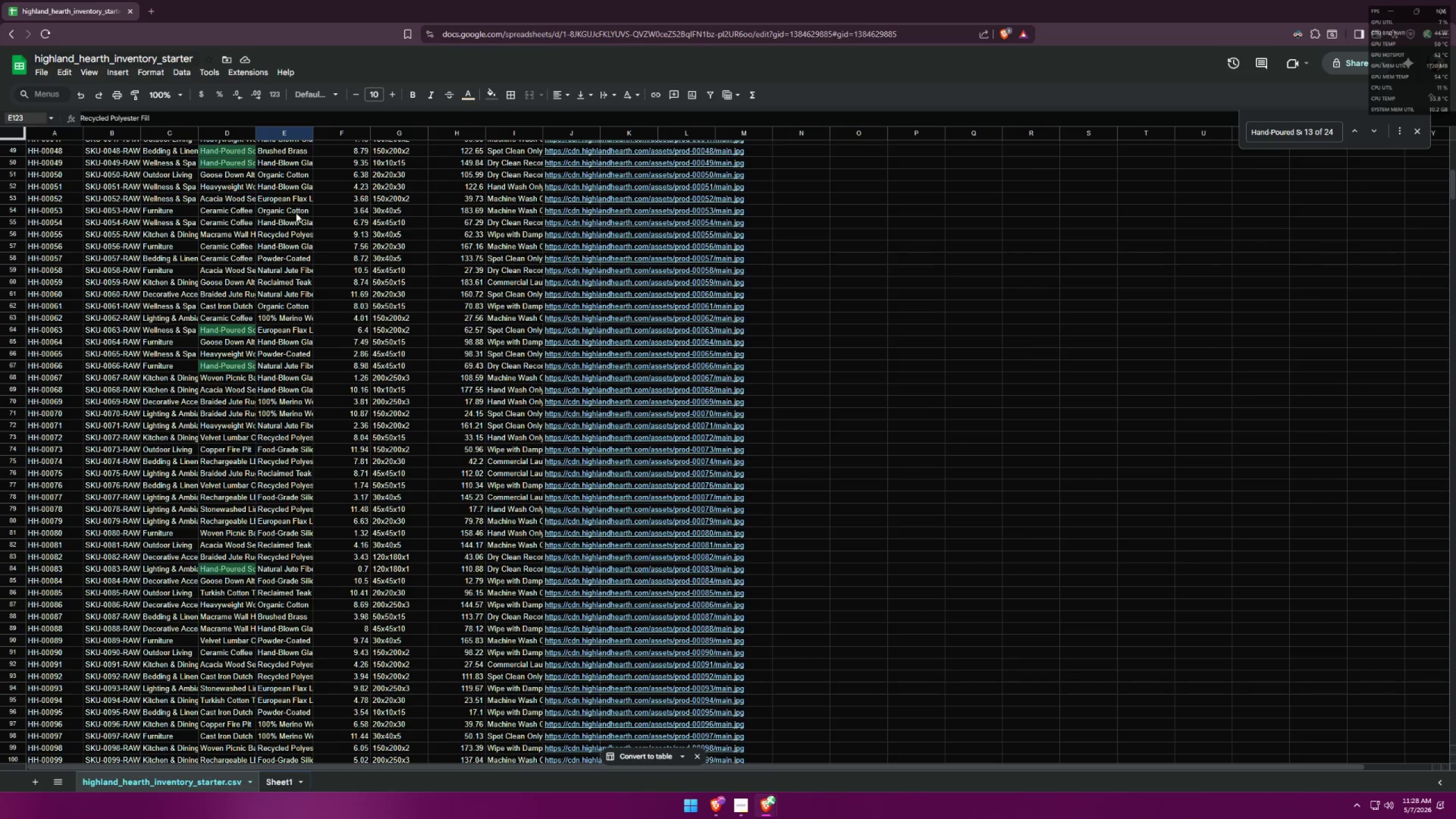 
left_click([288, 154])
 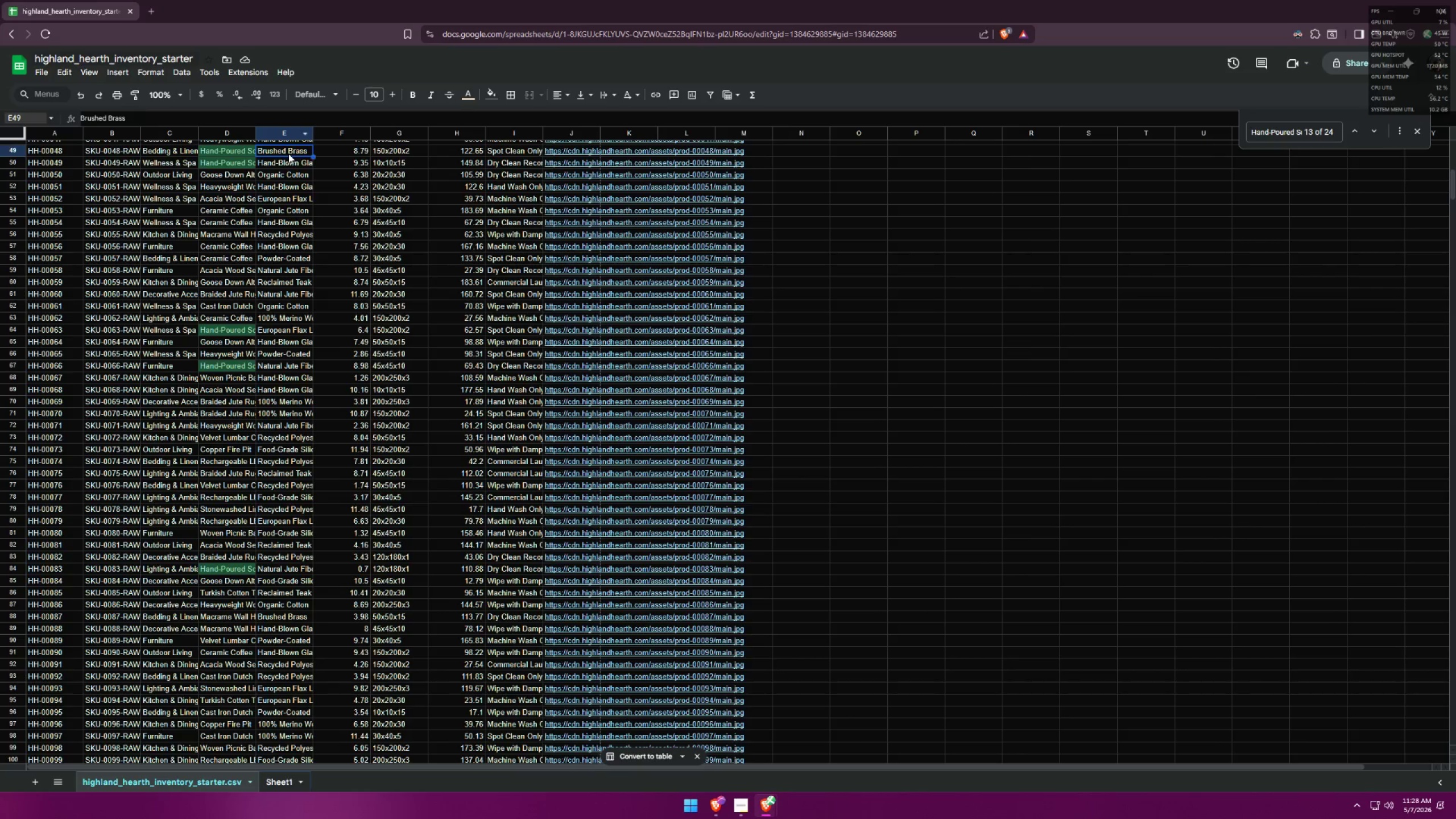 
key(Control+ControlLeft)
 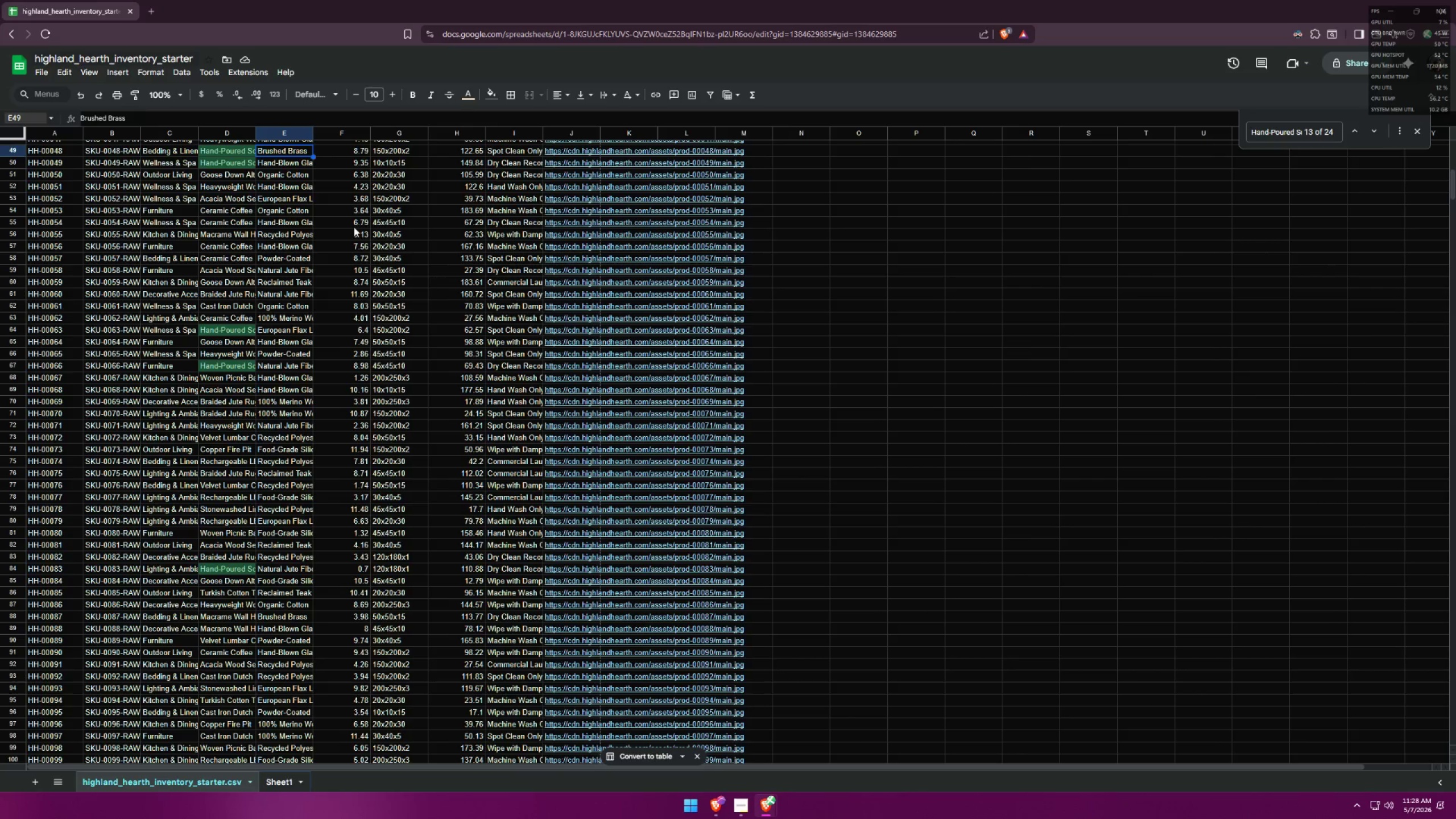 
key(Control+C)
 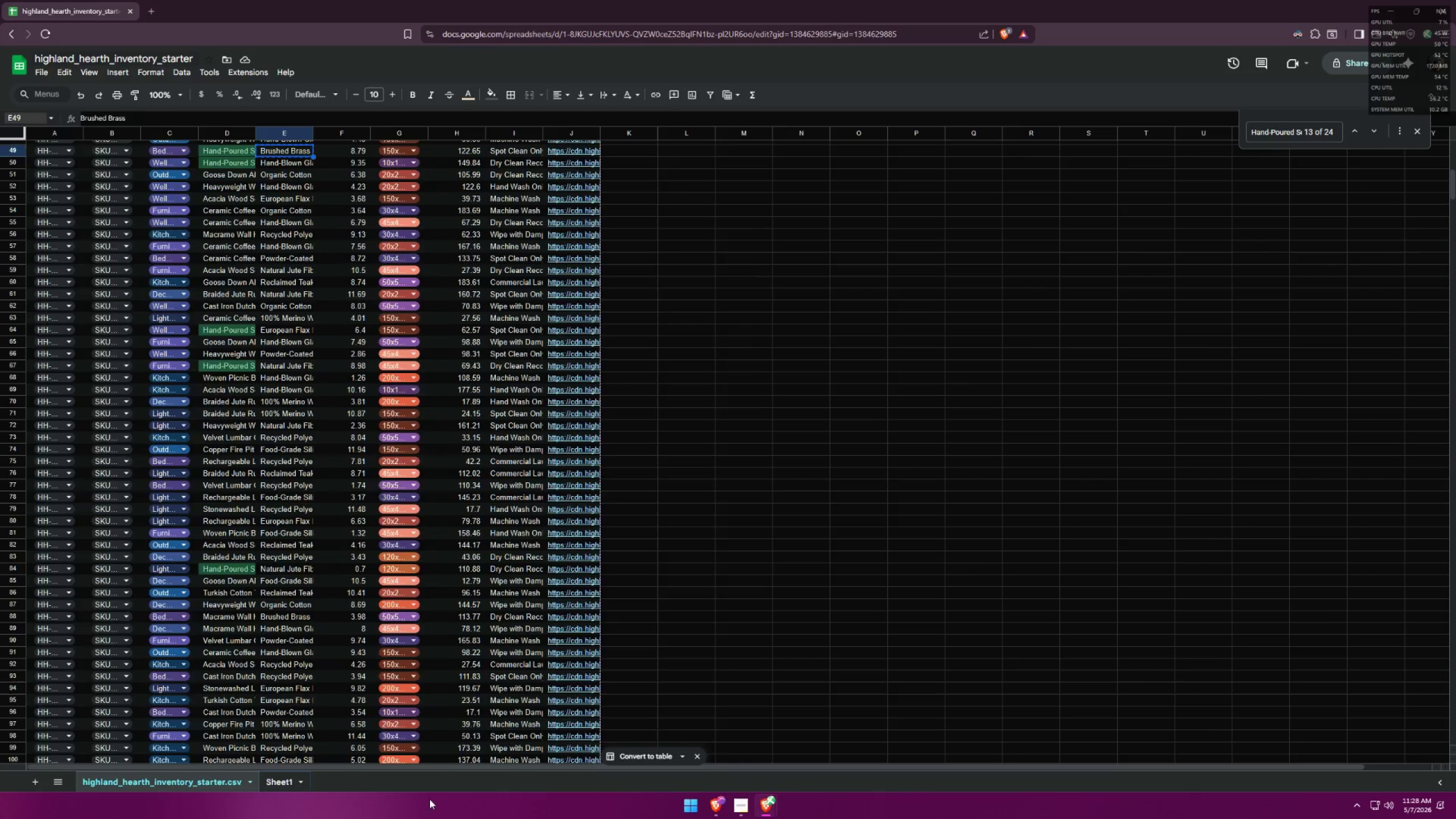 
key(Alt+AltLeft)
 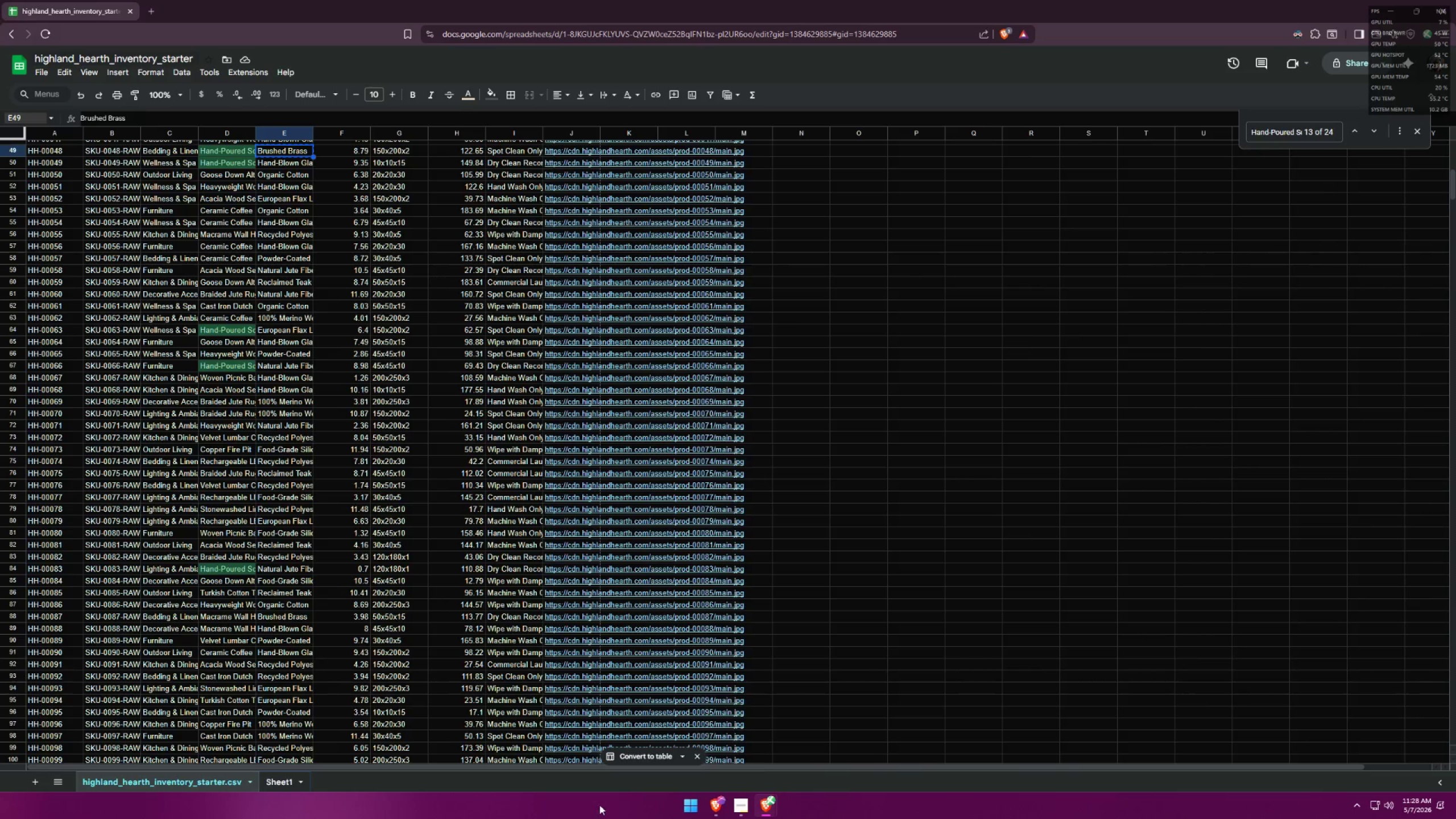 
key(Alt+Tab)
 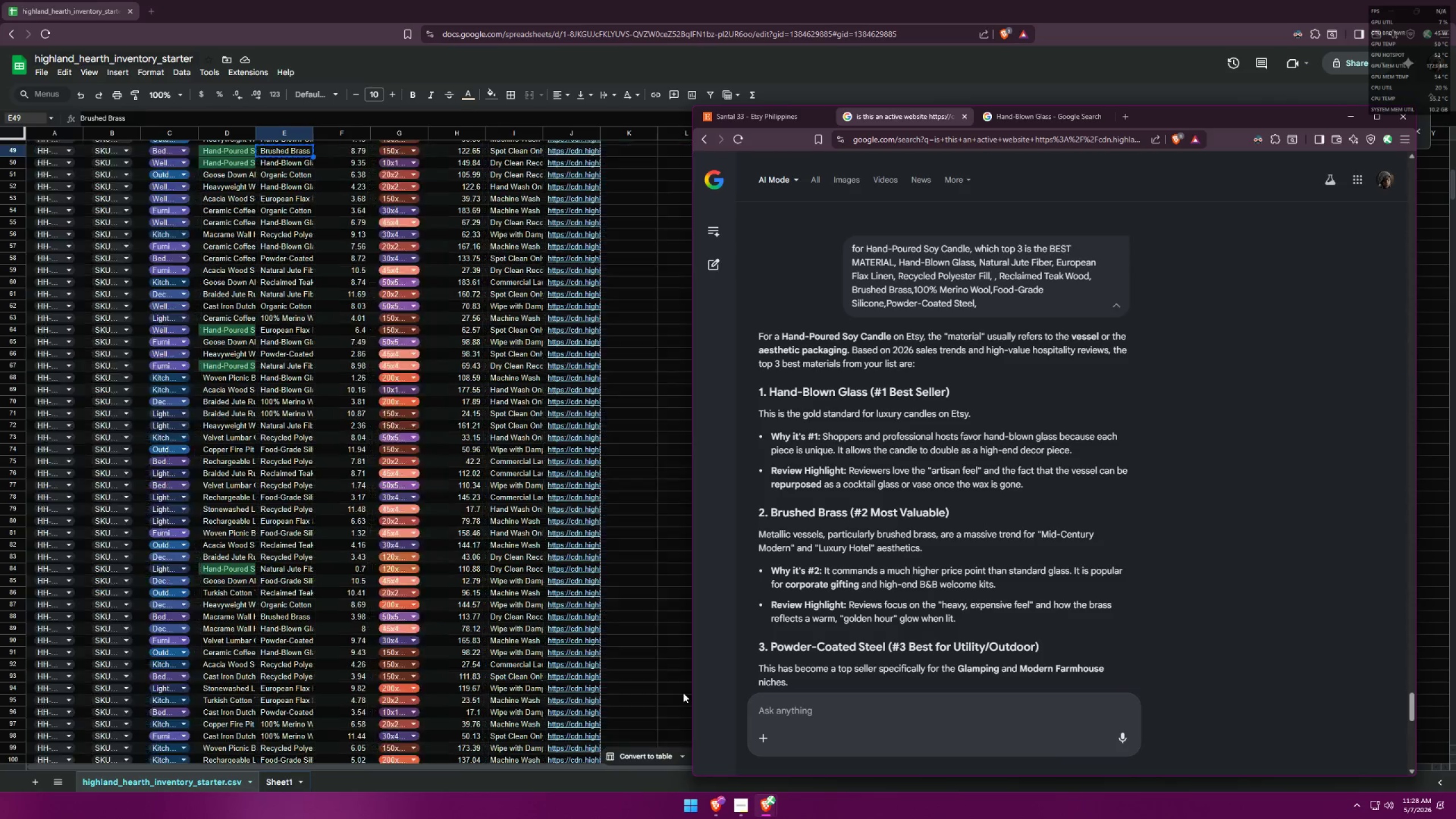 
key(Alt+AltLeft)
 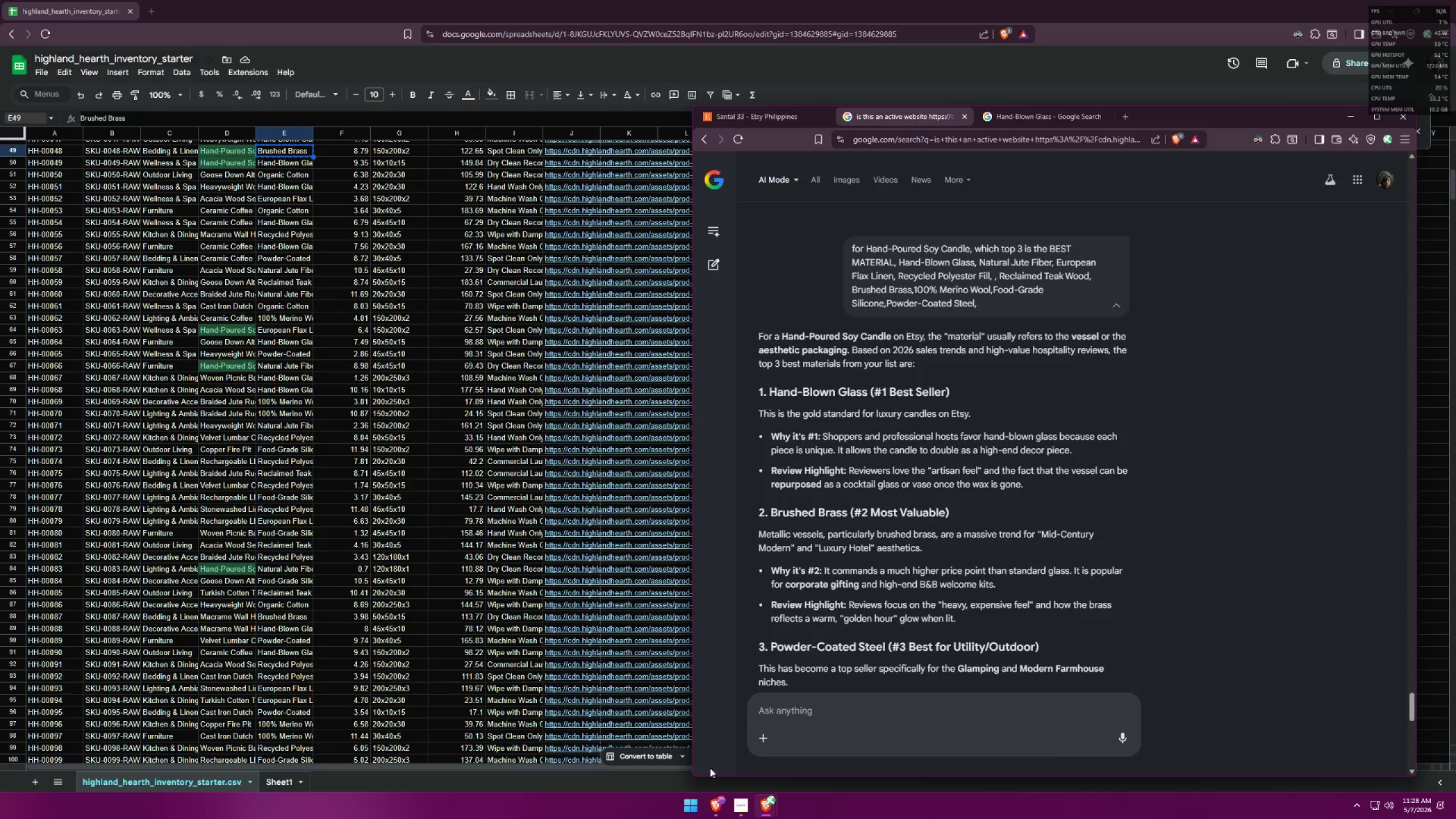 
key(Alt+Tab)
 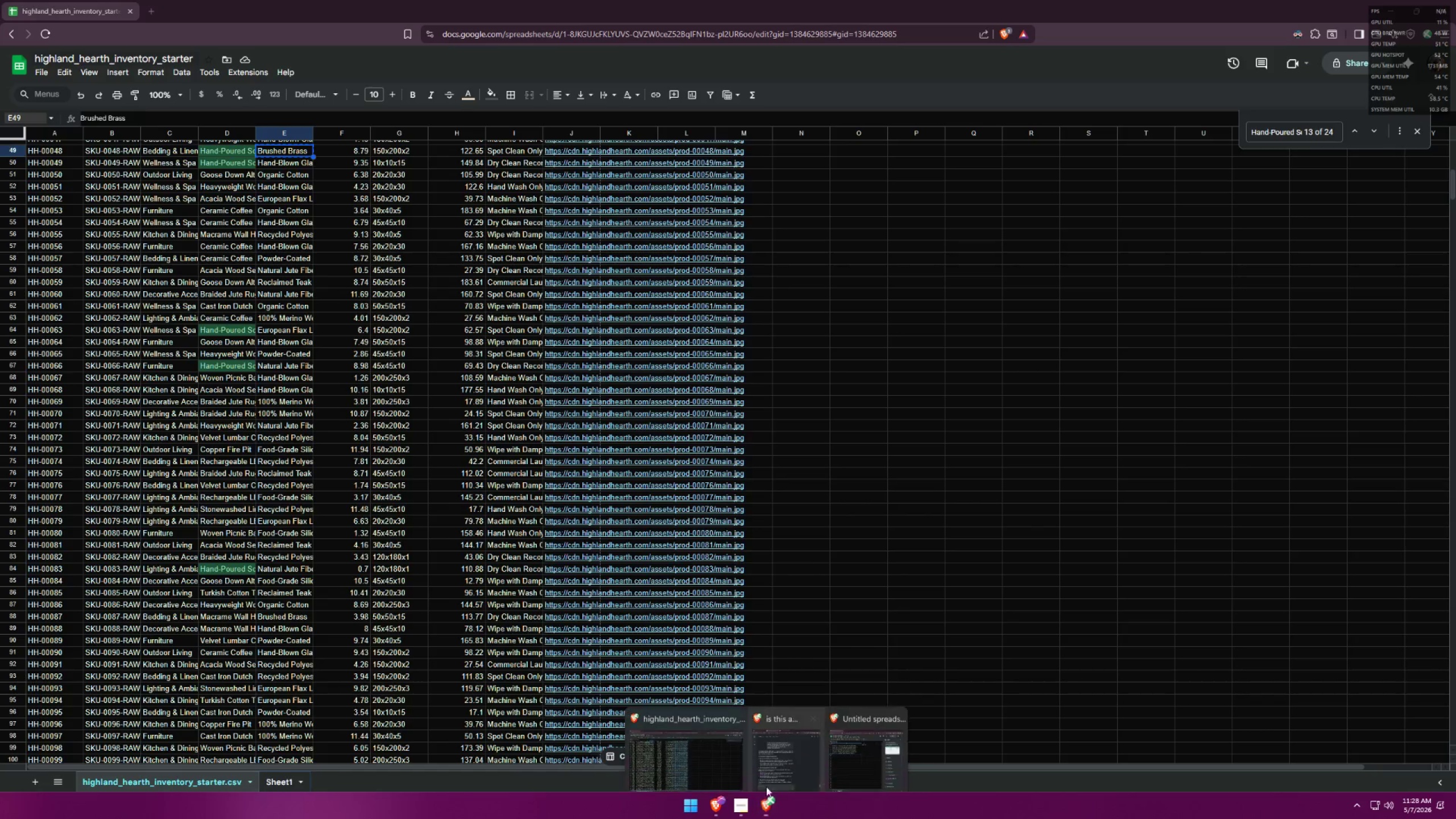 
double_click([774, 747])
 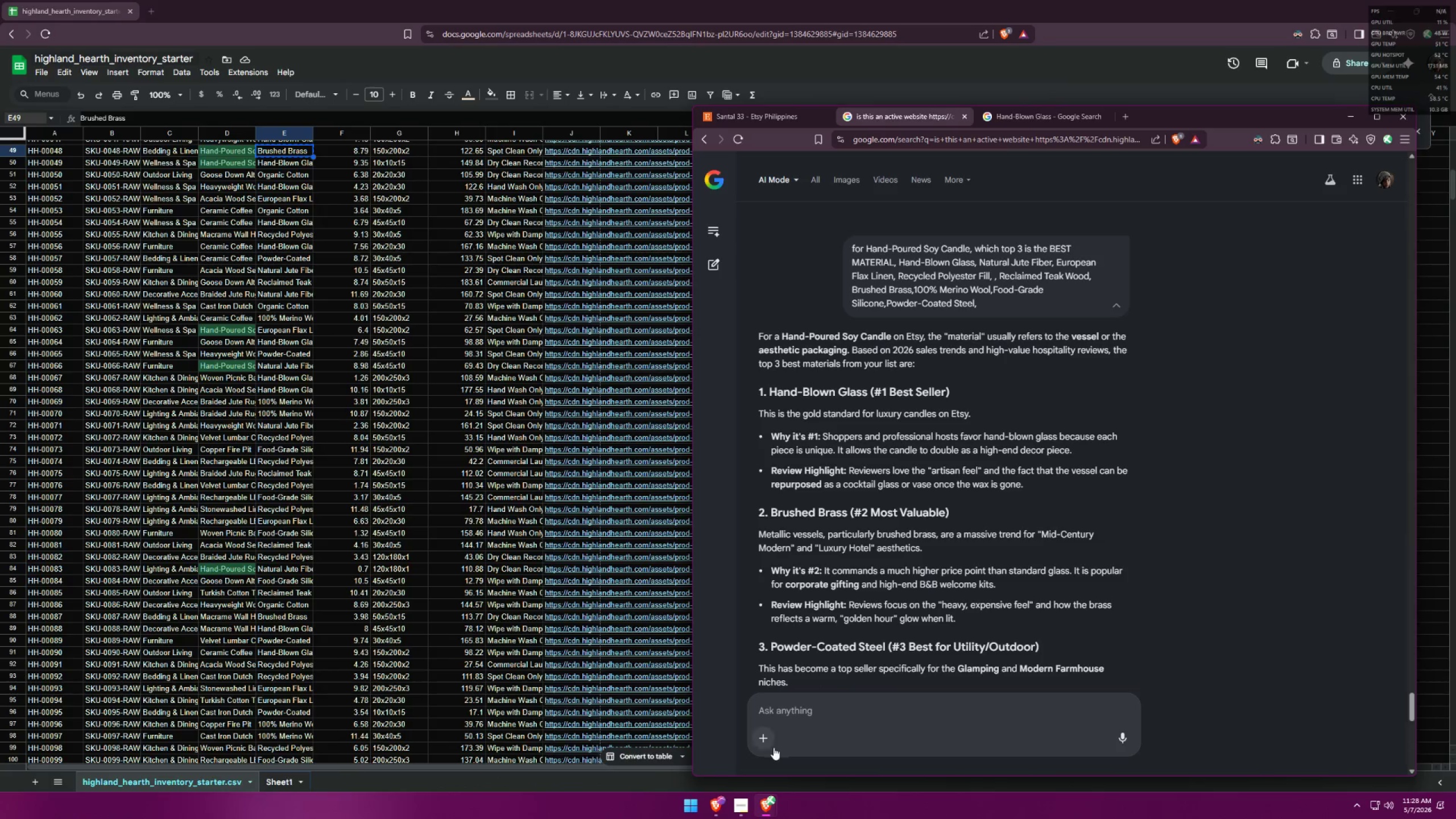 
triple_click([759, 804])
 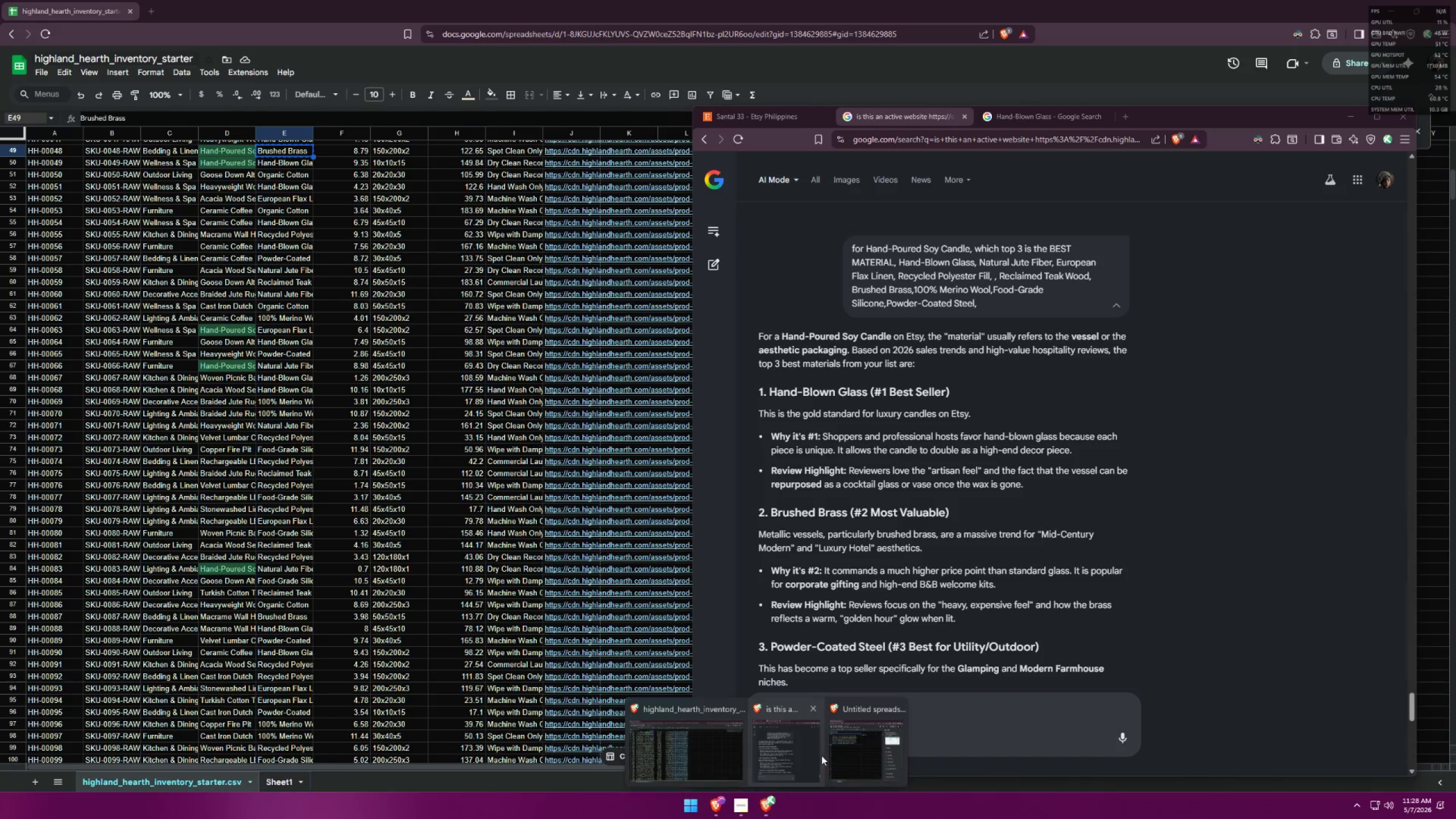 
triple_click([828, 748])
 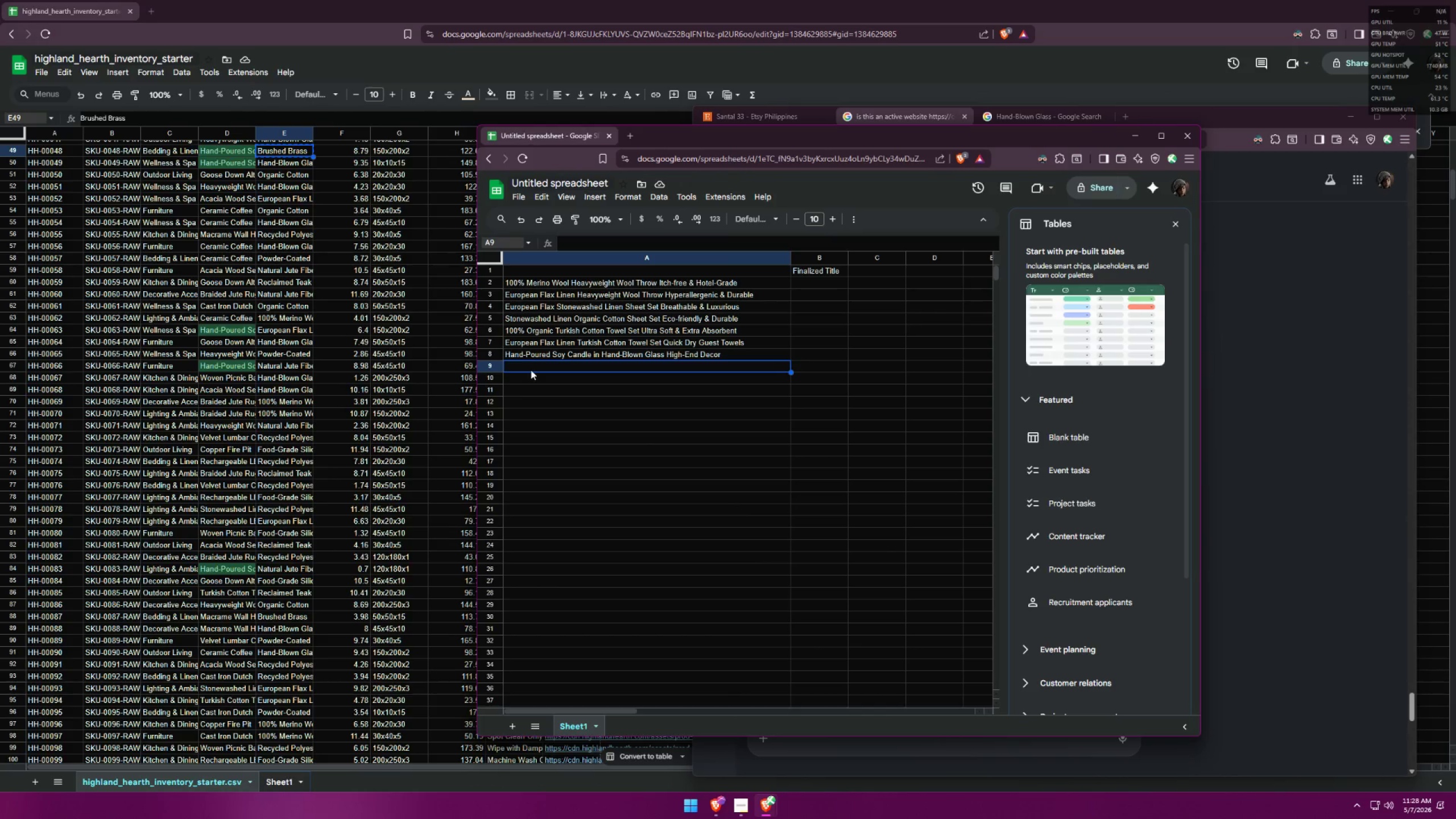 
double_click([534, 367])
 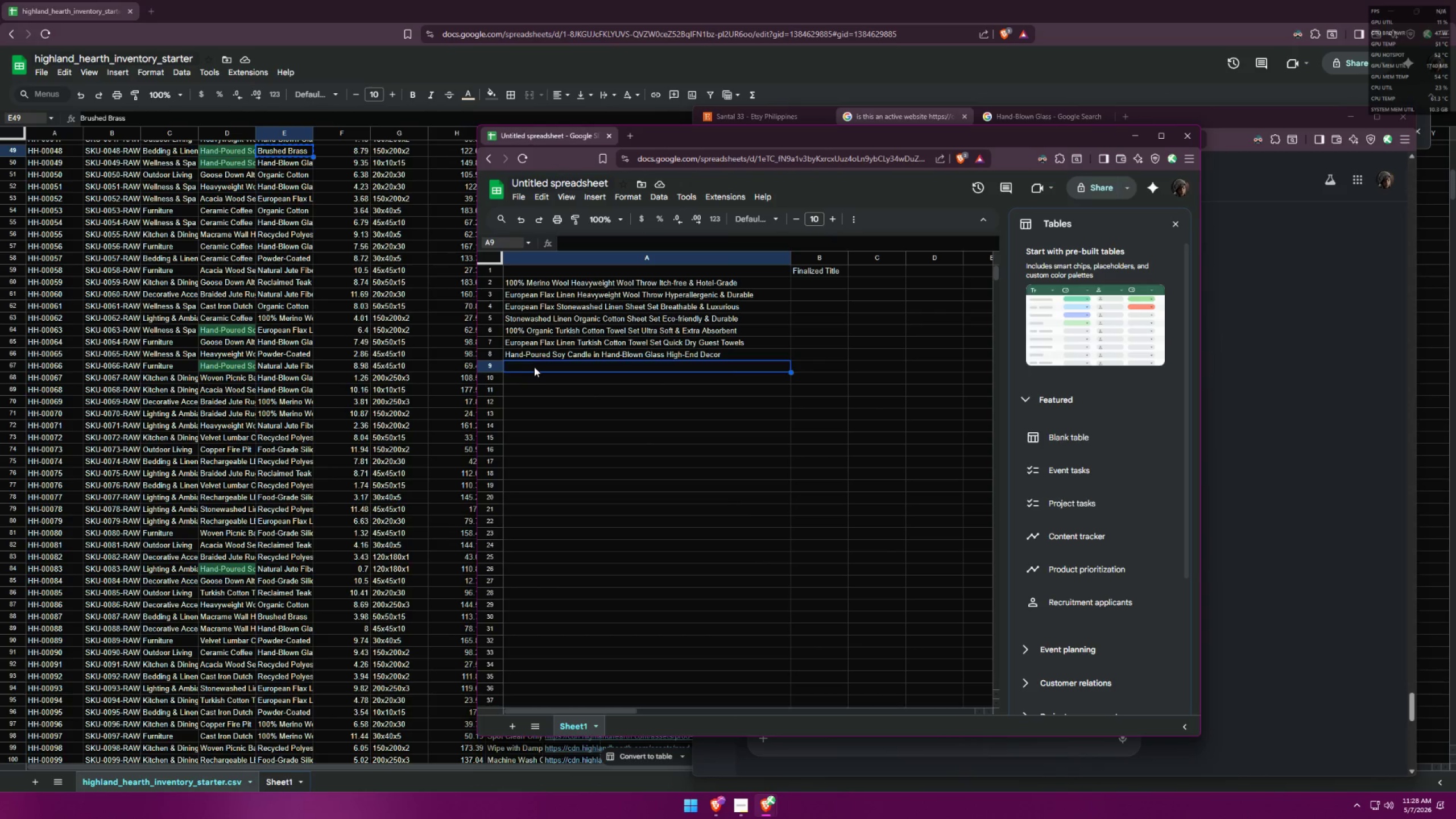 
key(Control+ControlLeft)
 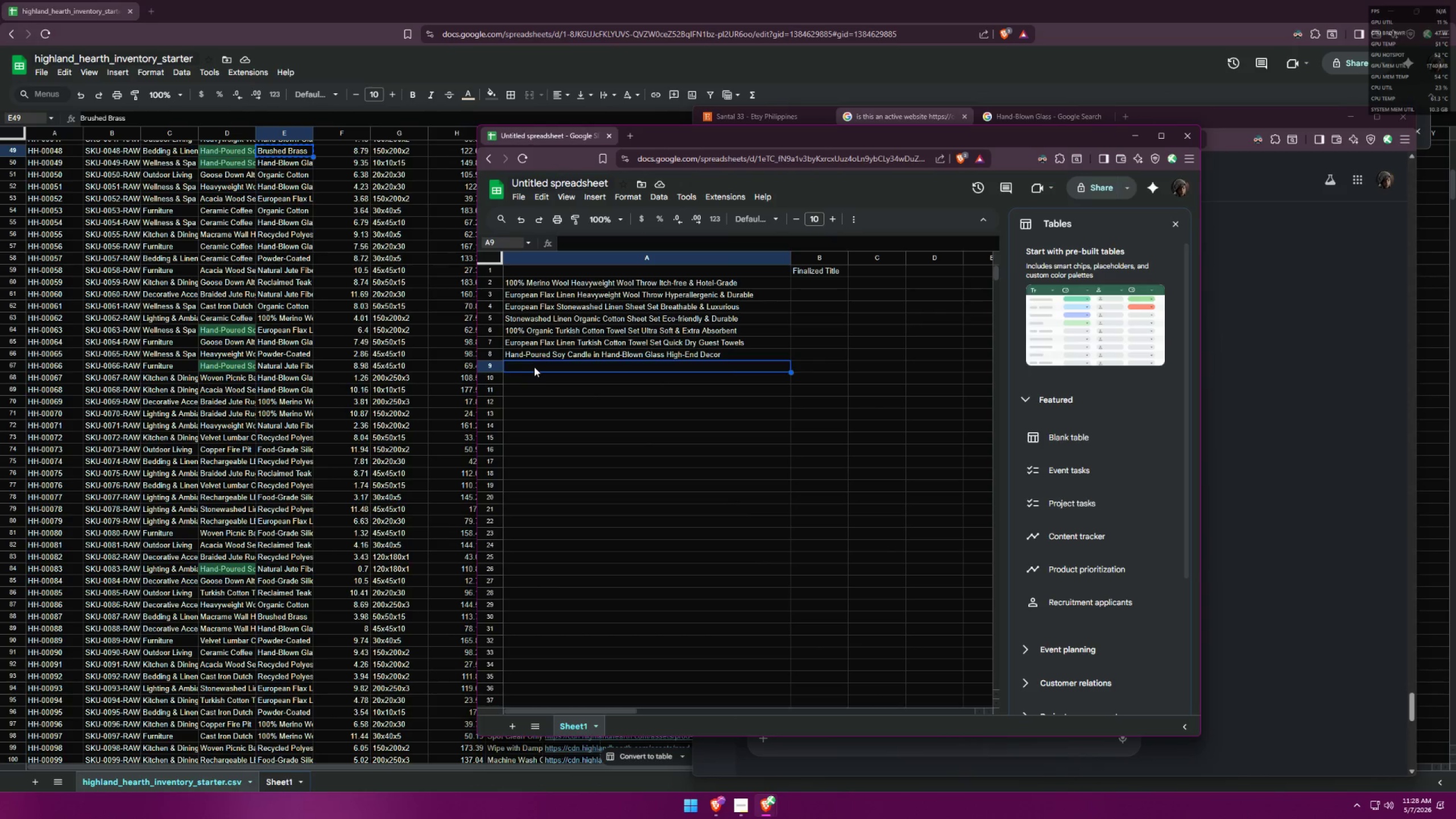 
key(Control+V)
 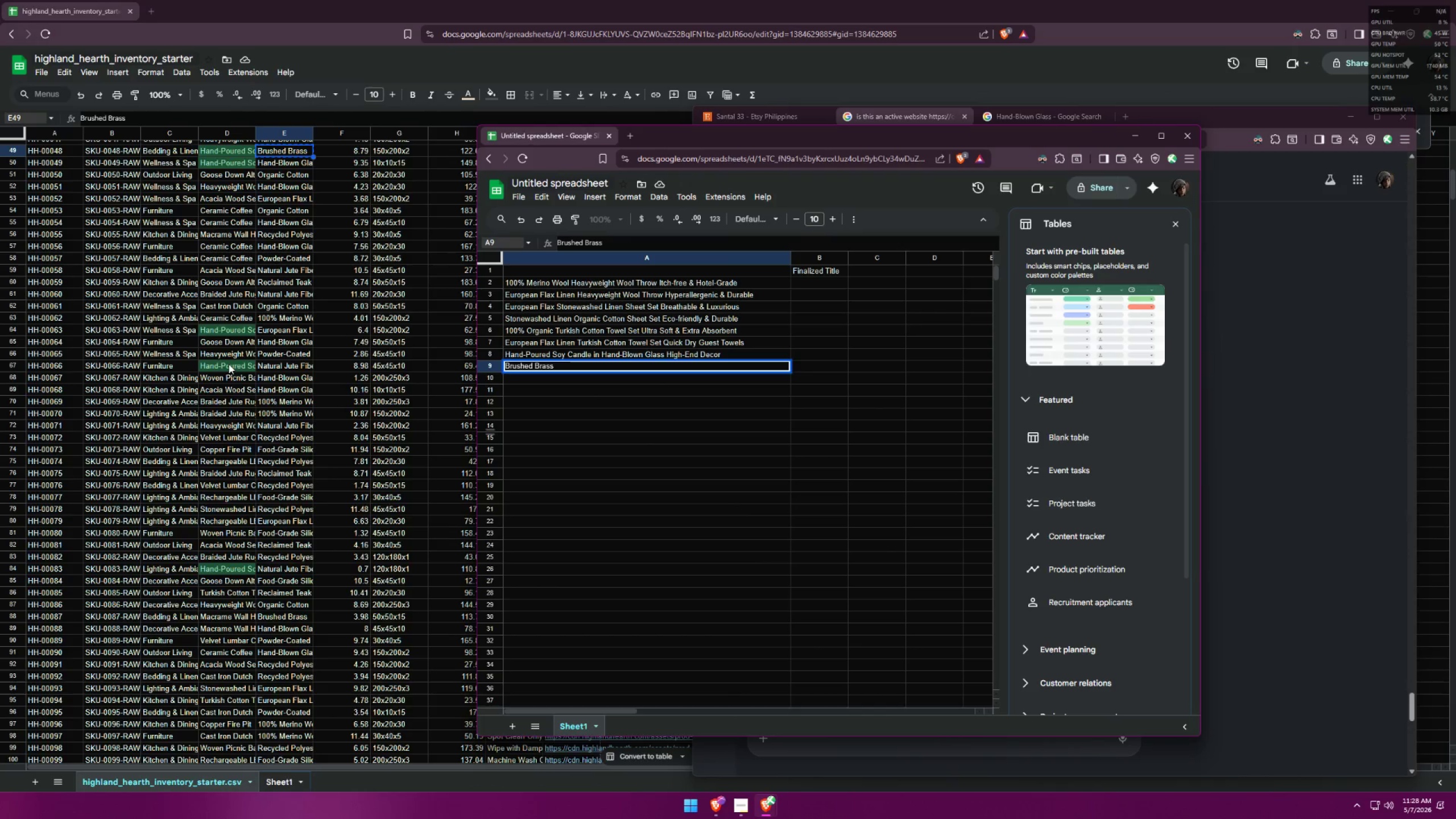 
left_click([214, 330])
 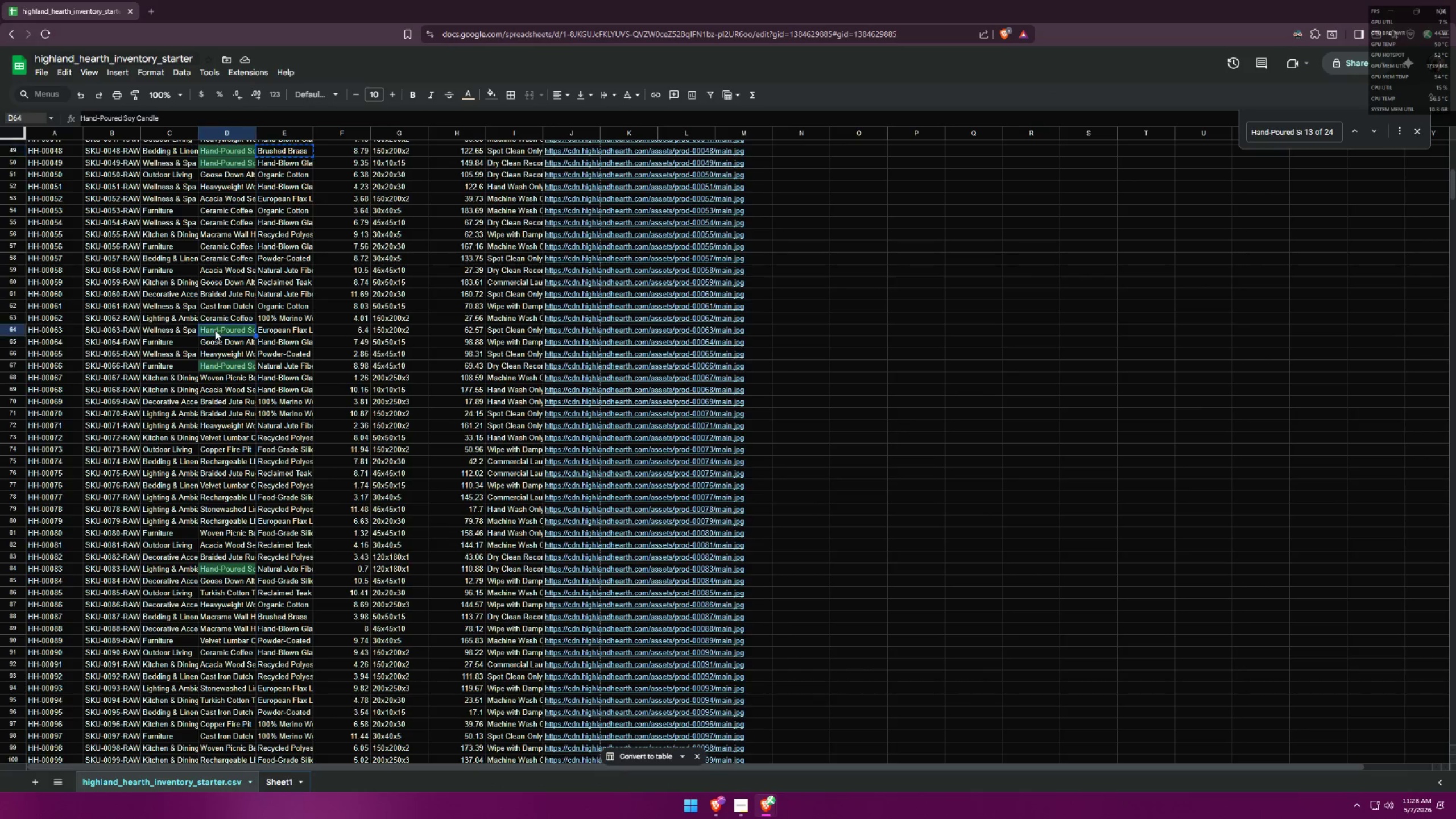 
key(Control+ControlLeft)
 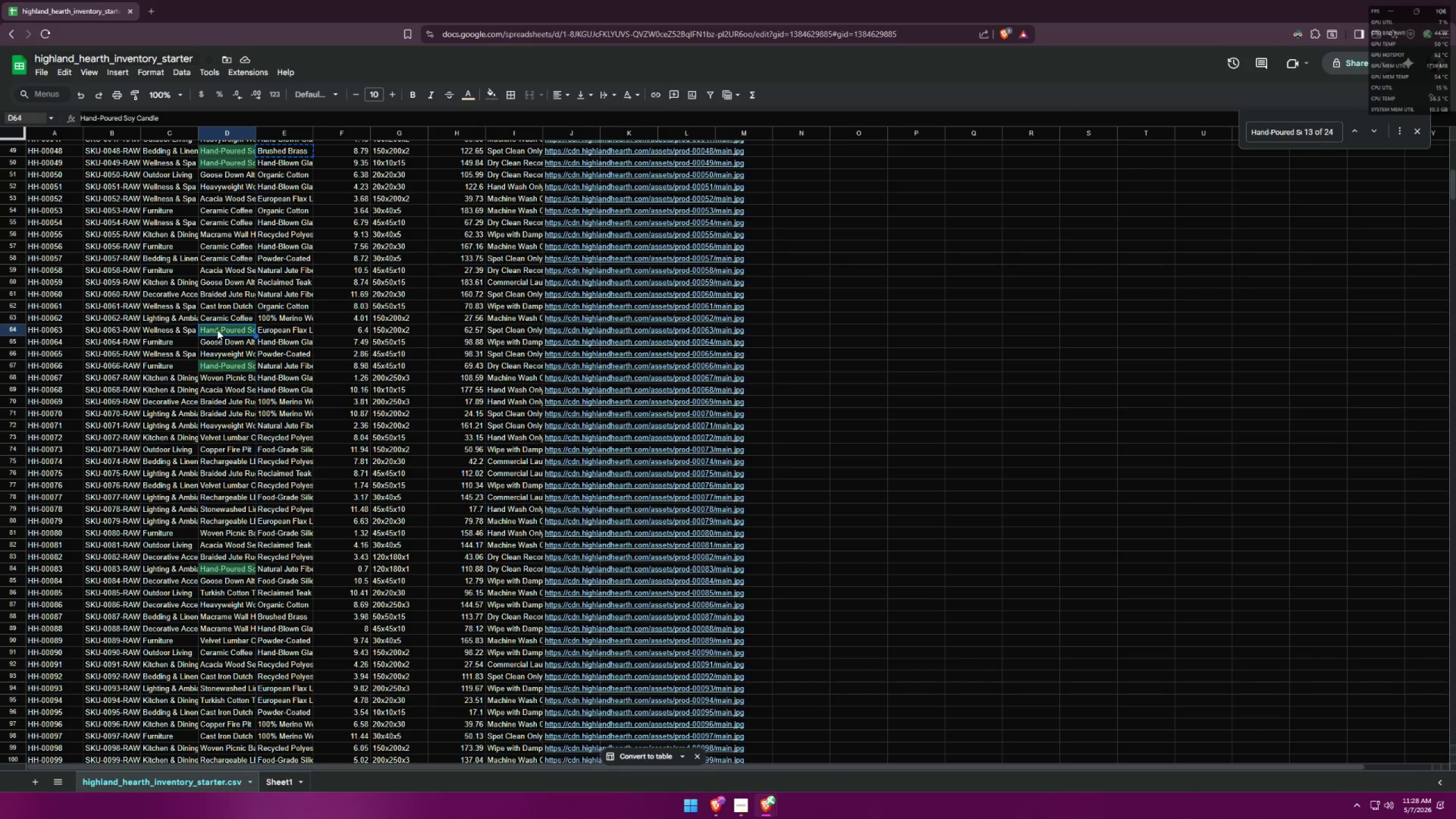 
key(Control+C)
 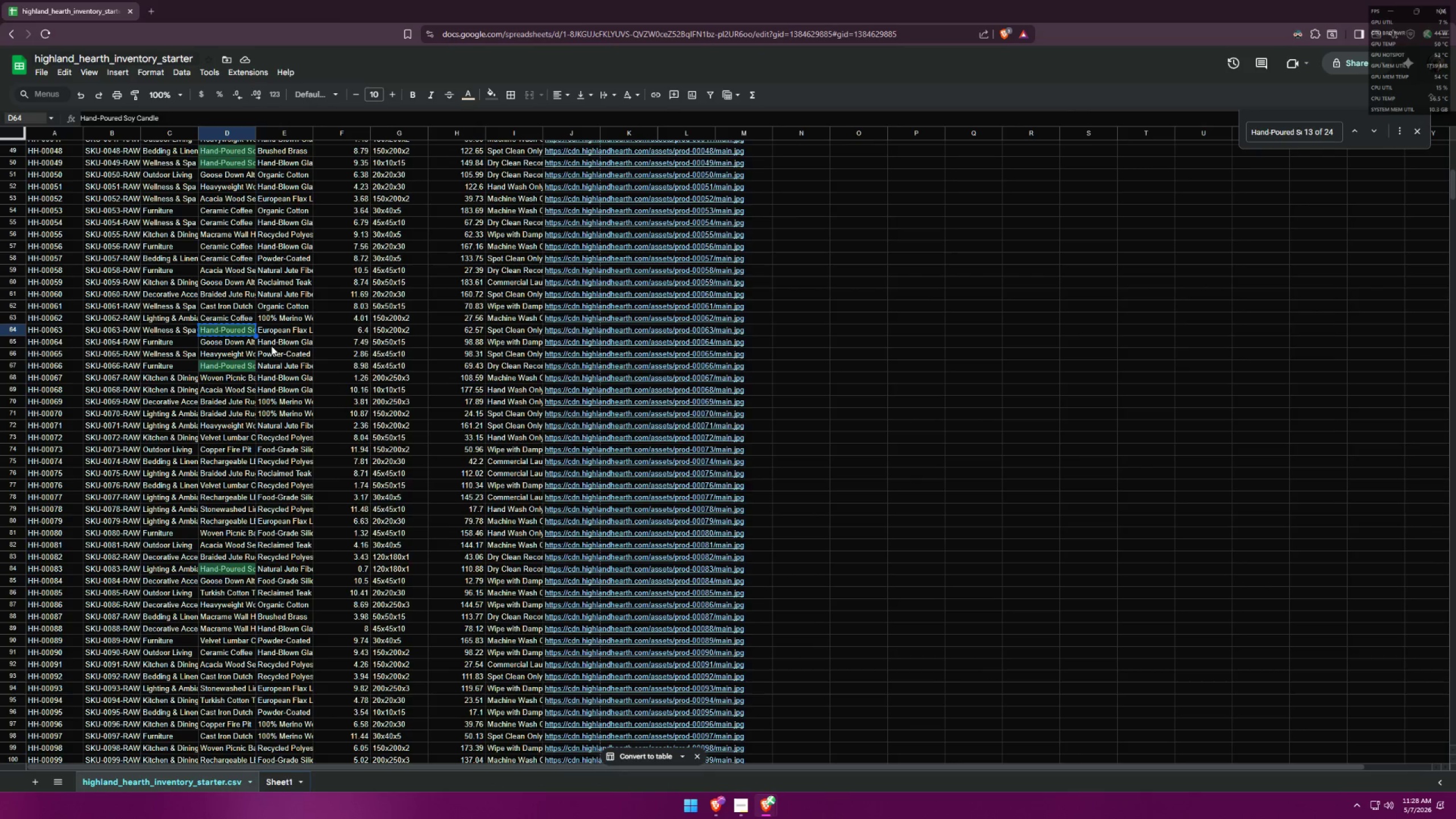 
key(Alt+AltLeft)
 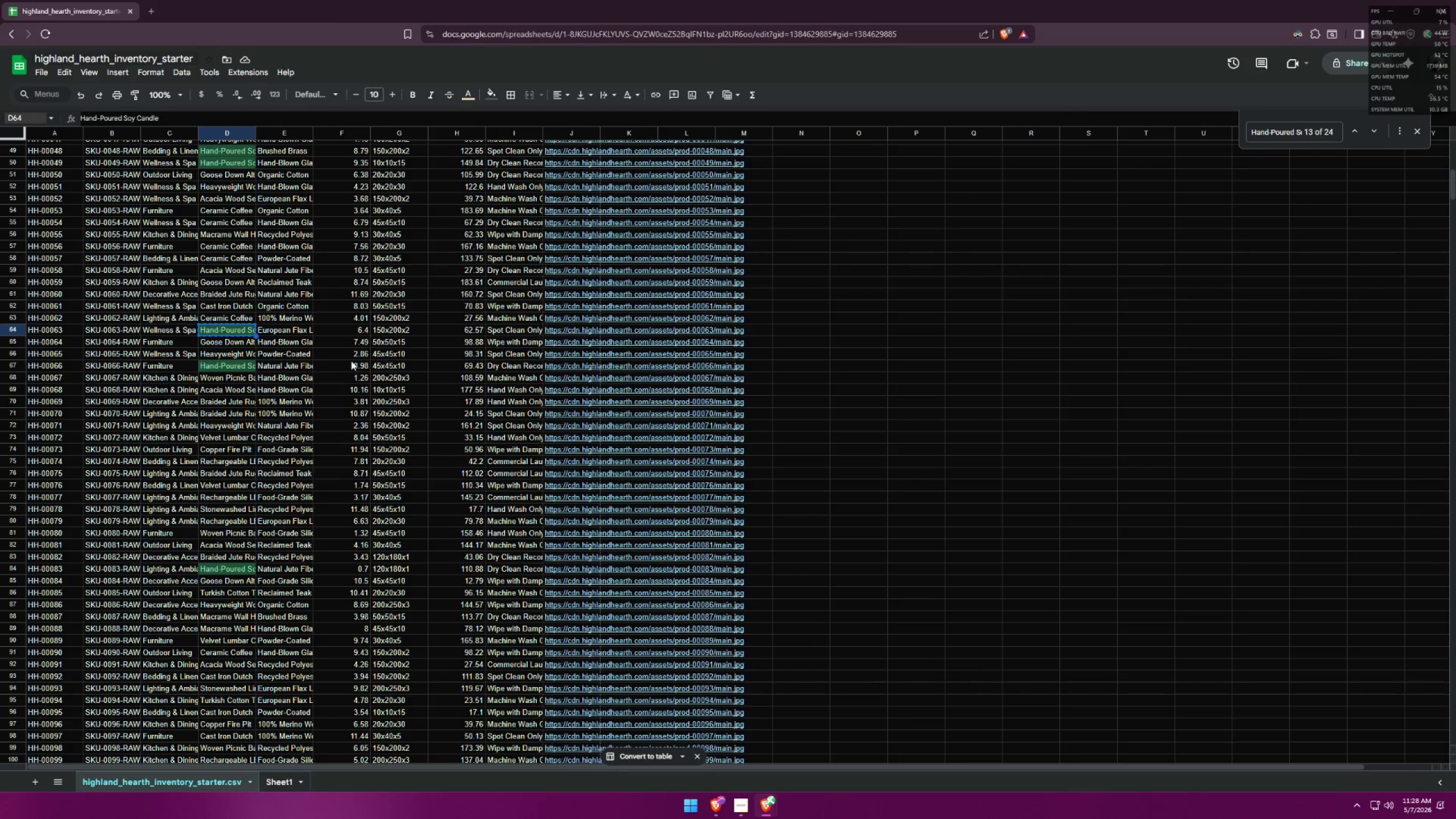 
key(Alt+Tab)
 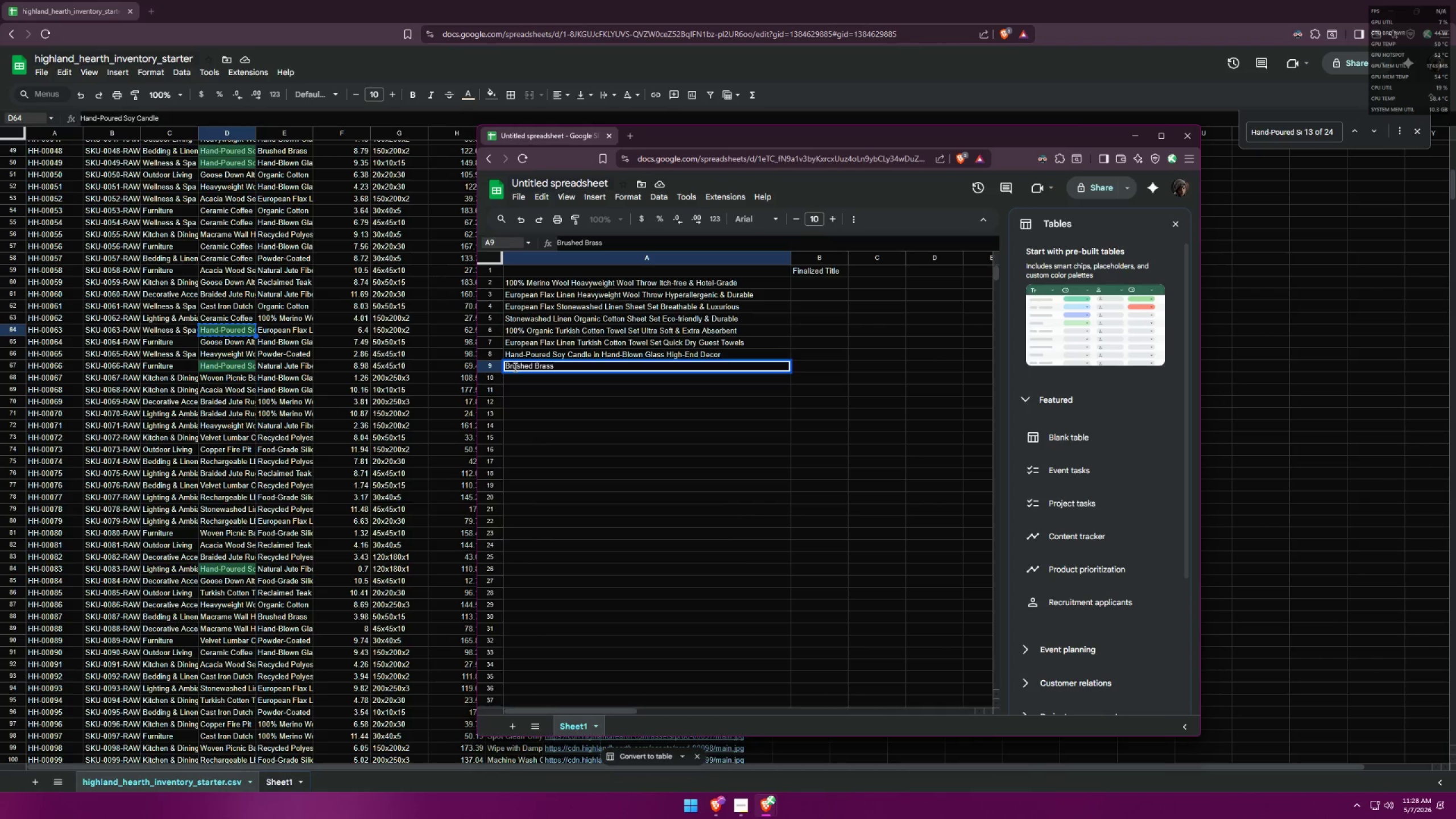 
left_click([506, 368])
 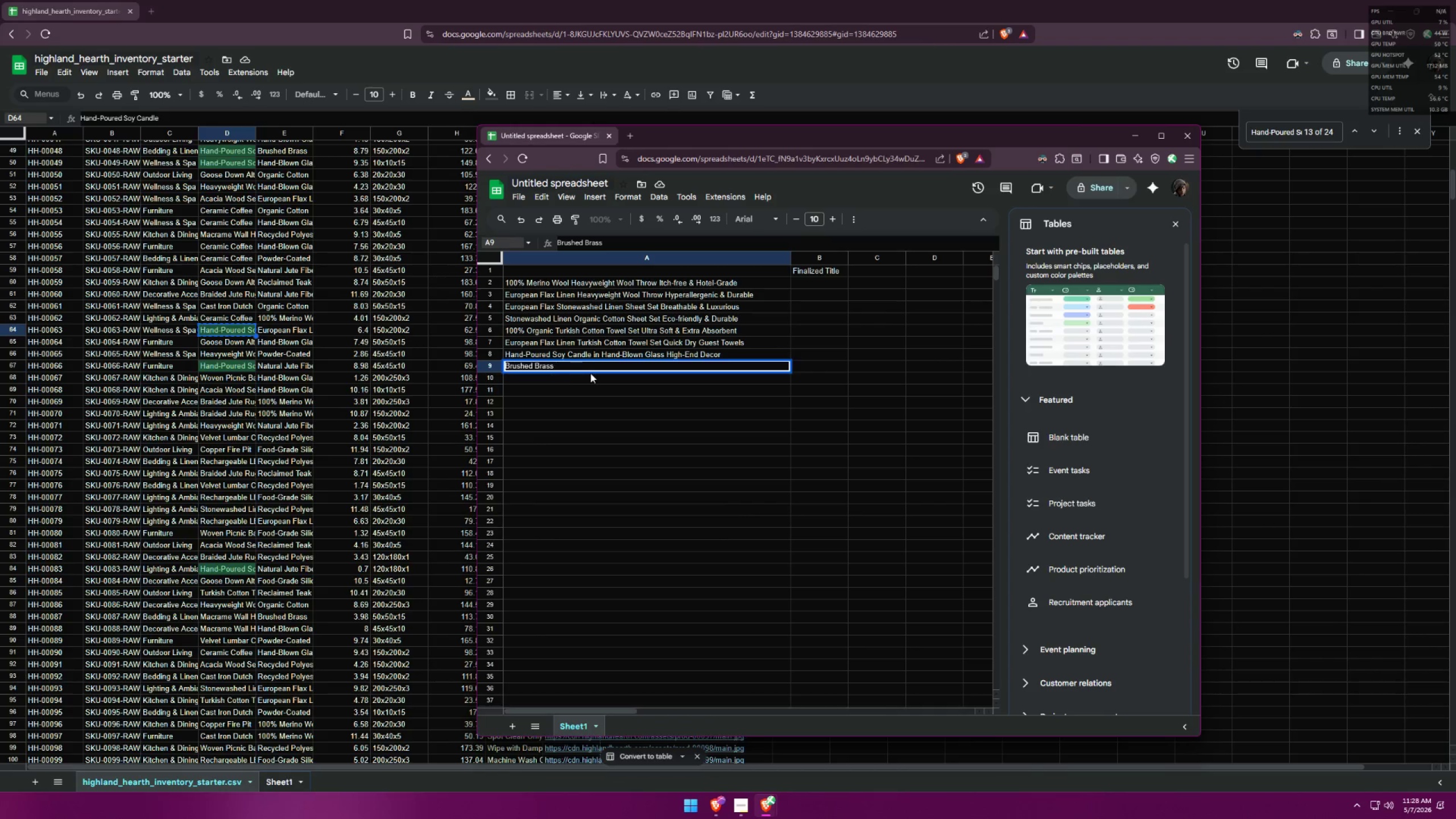 
key(Control+ControlLeft)
 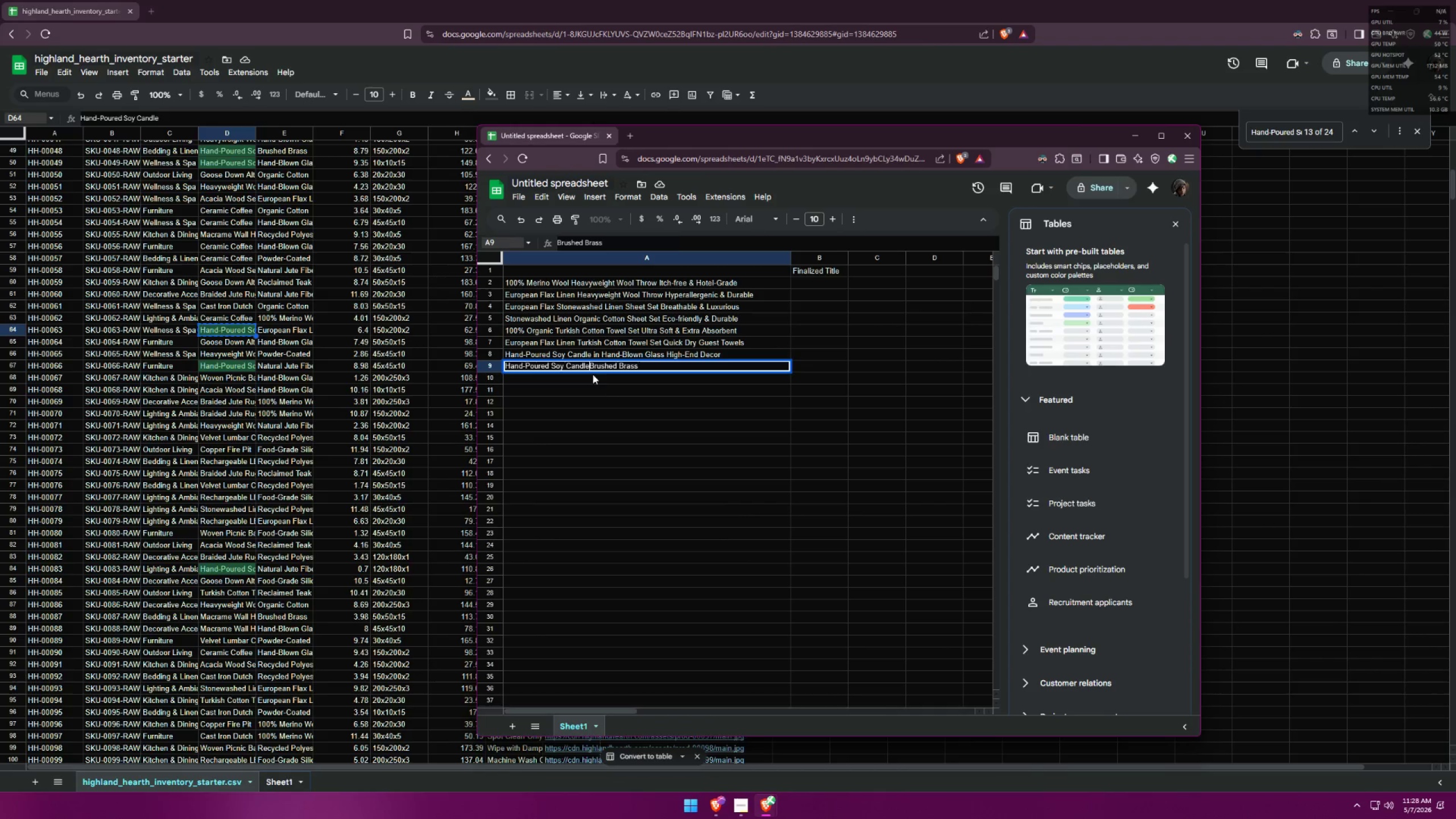 
key(Control+V)
 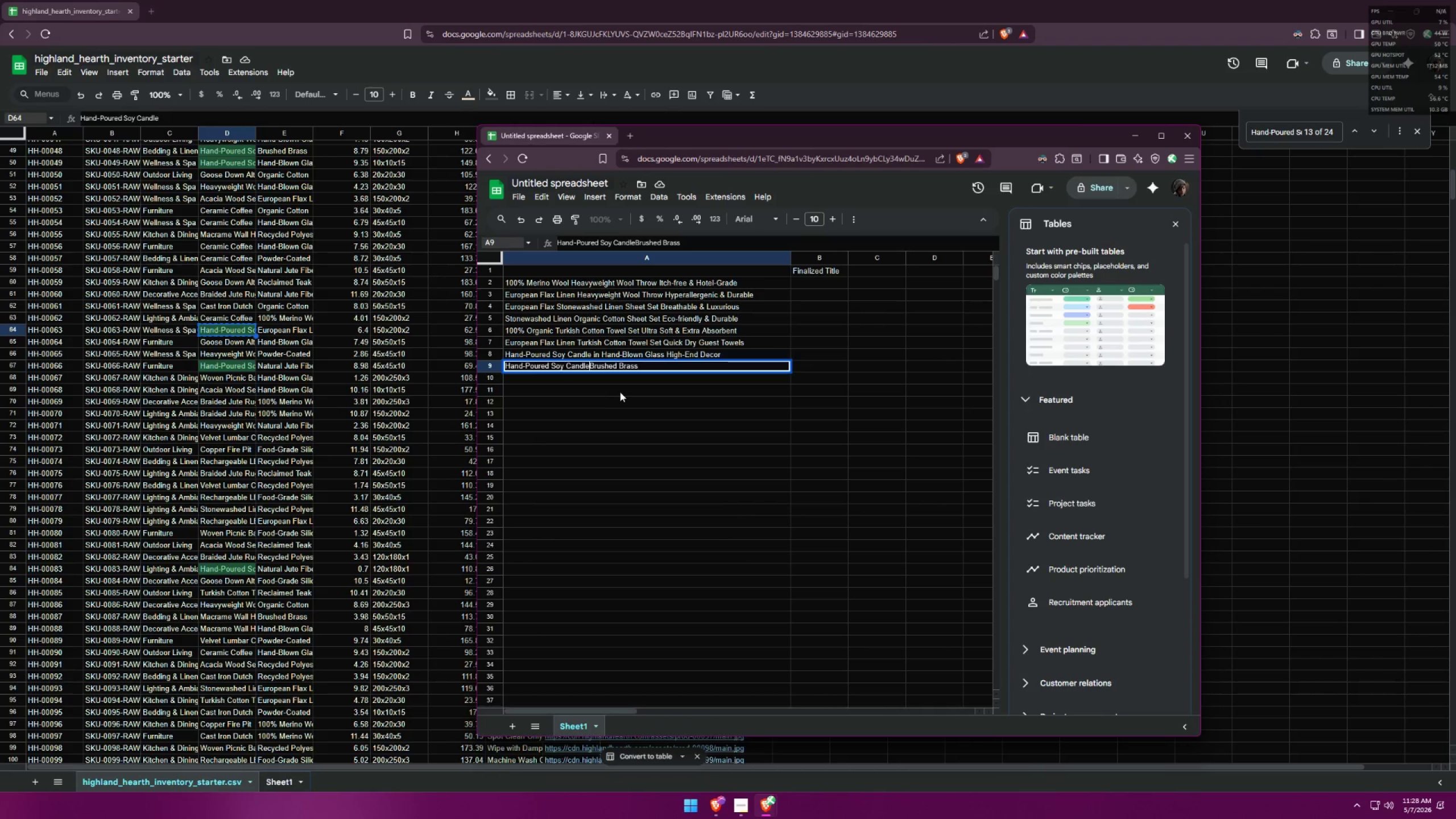 
type( in )
 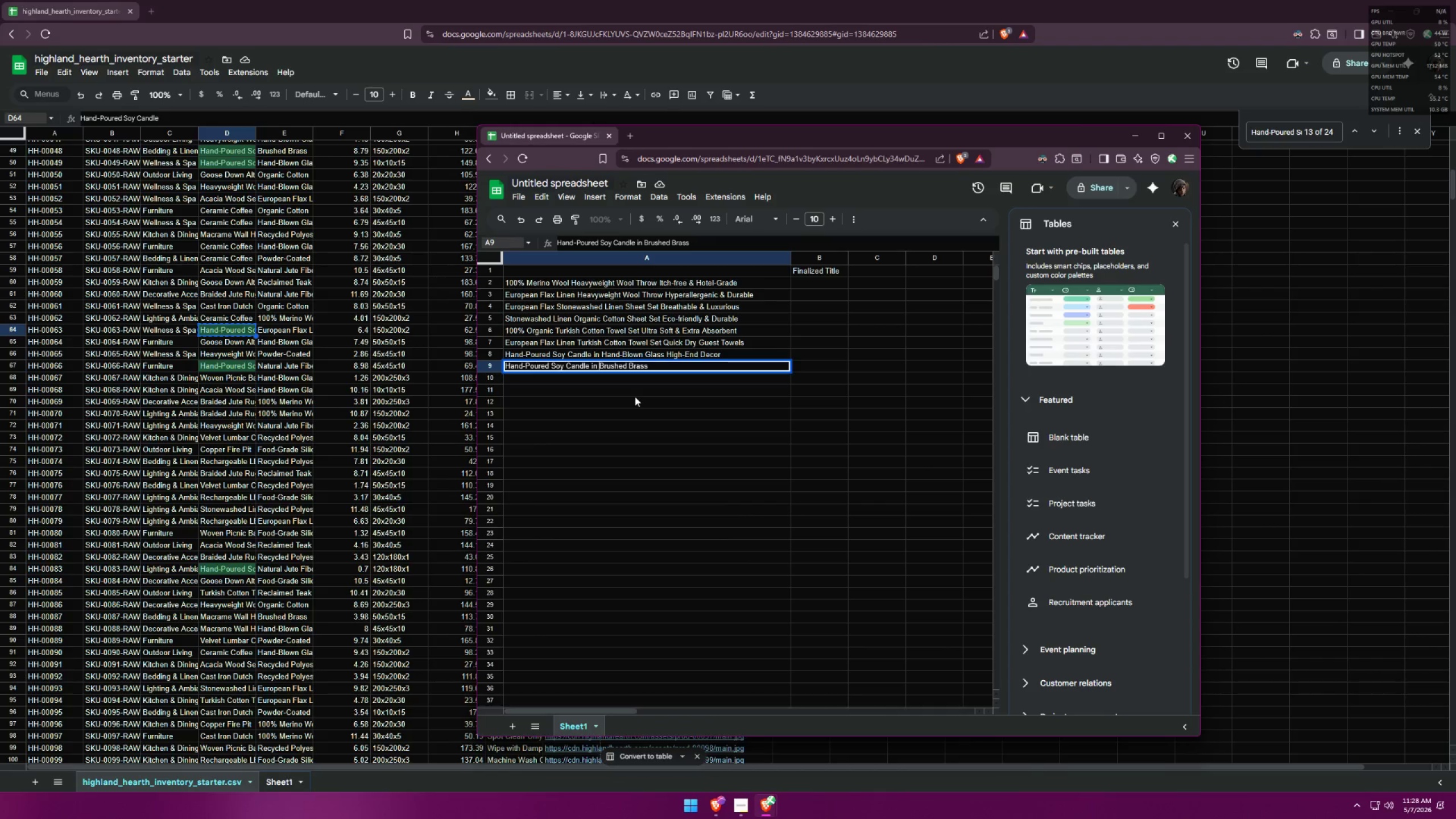 
key(Alt+AltLeft)
 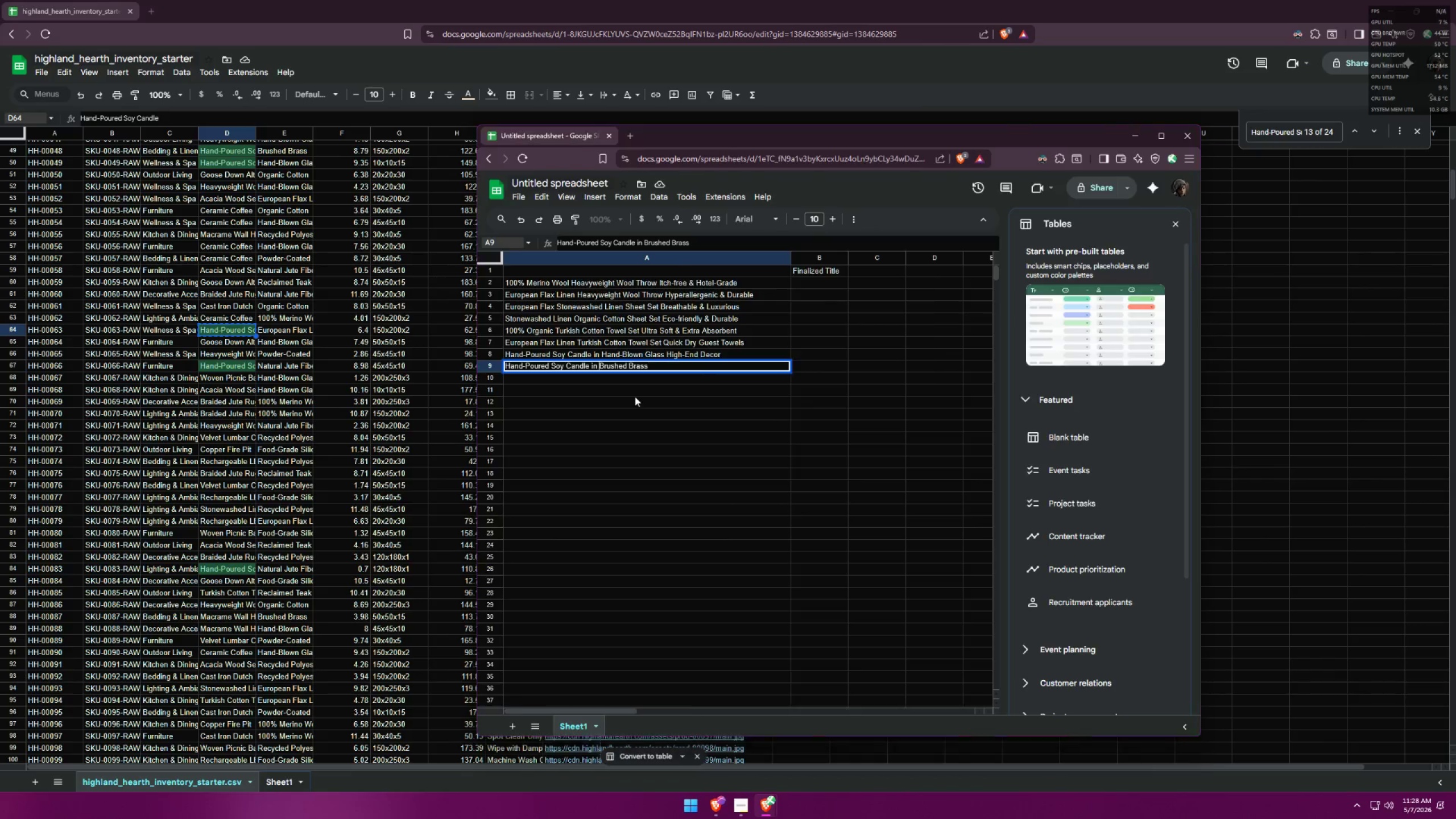 
key(Alt+Tab)
 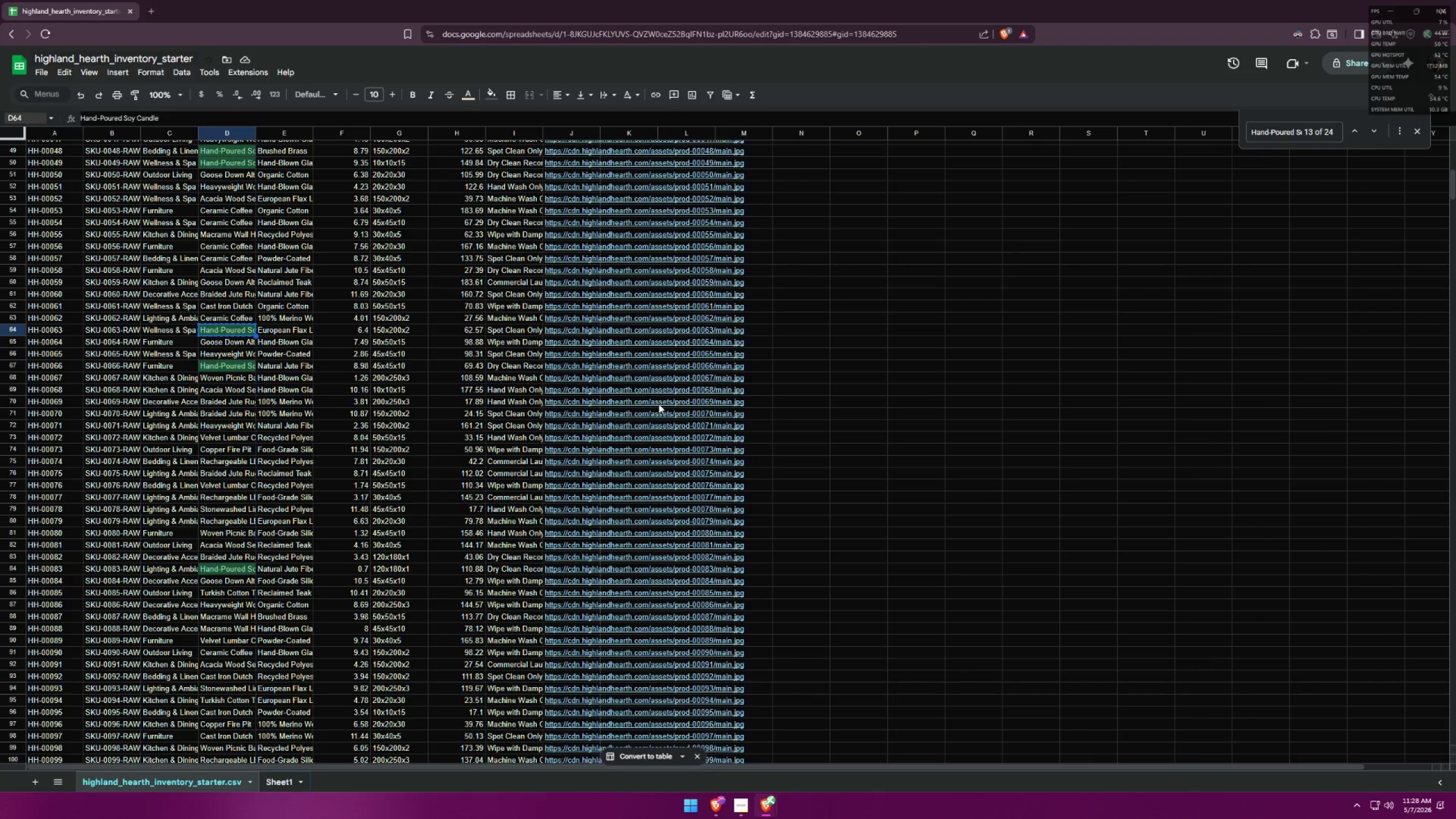 
key(Alt+AltLeft)
 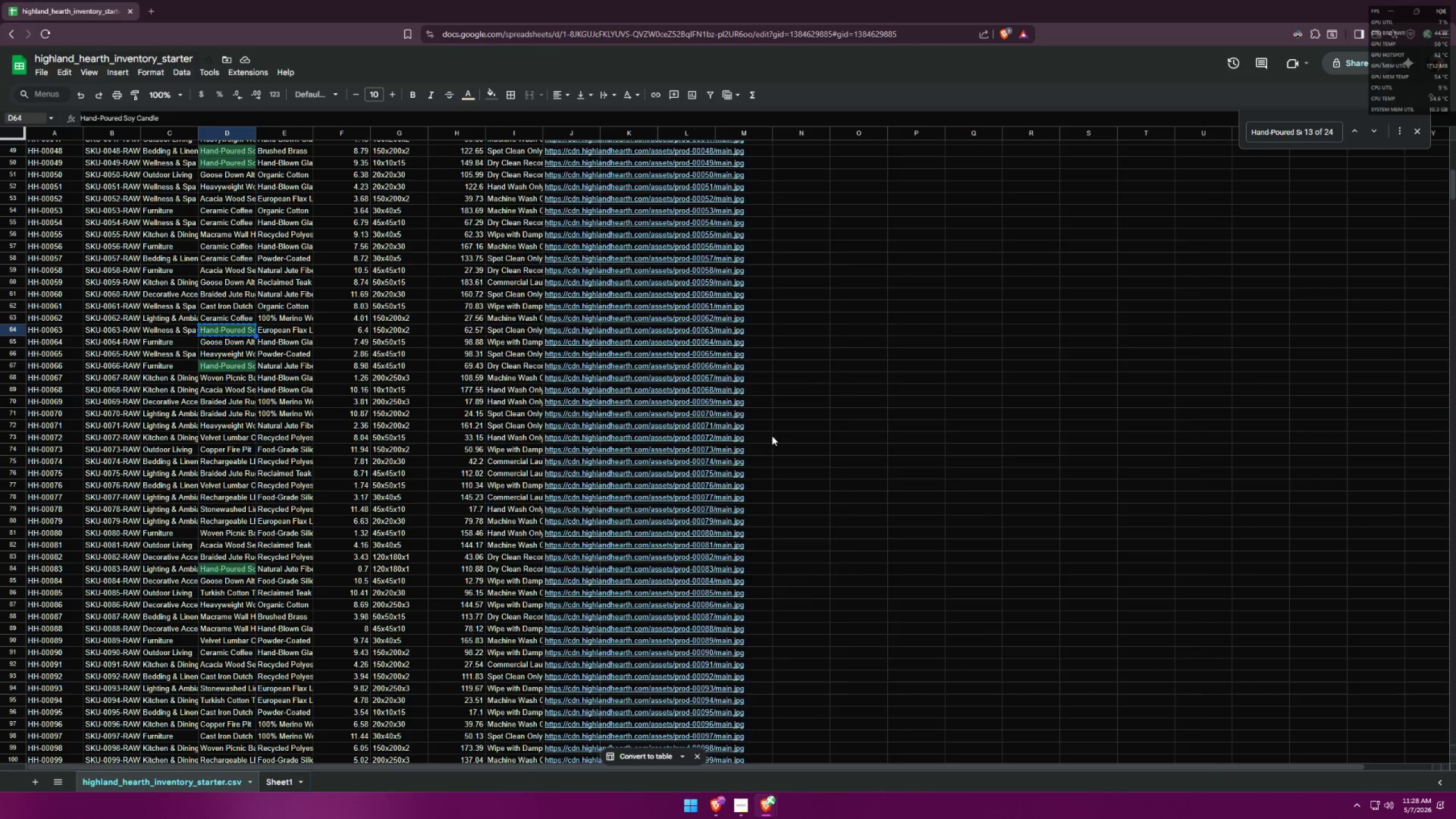 
key(Alt+Tab)
 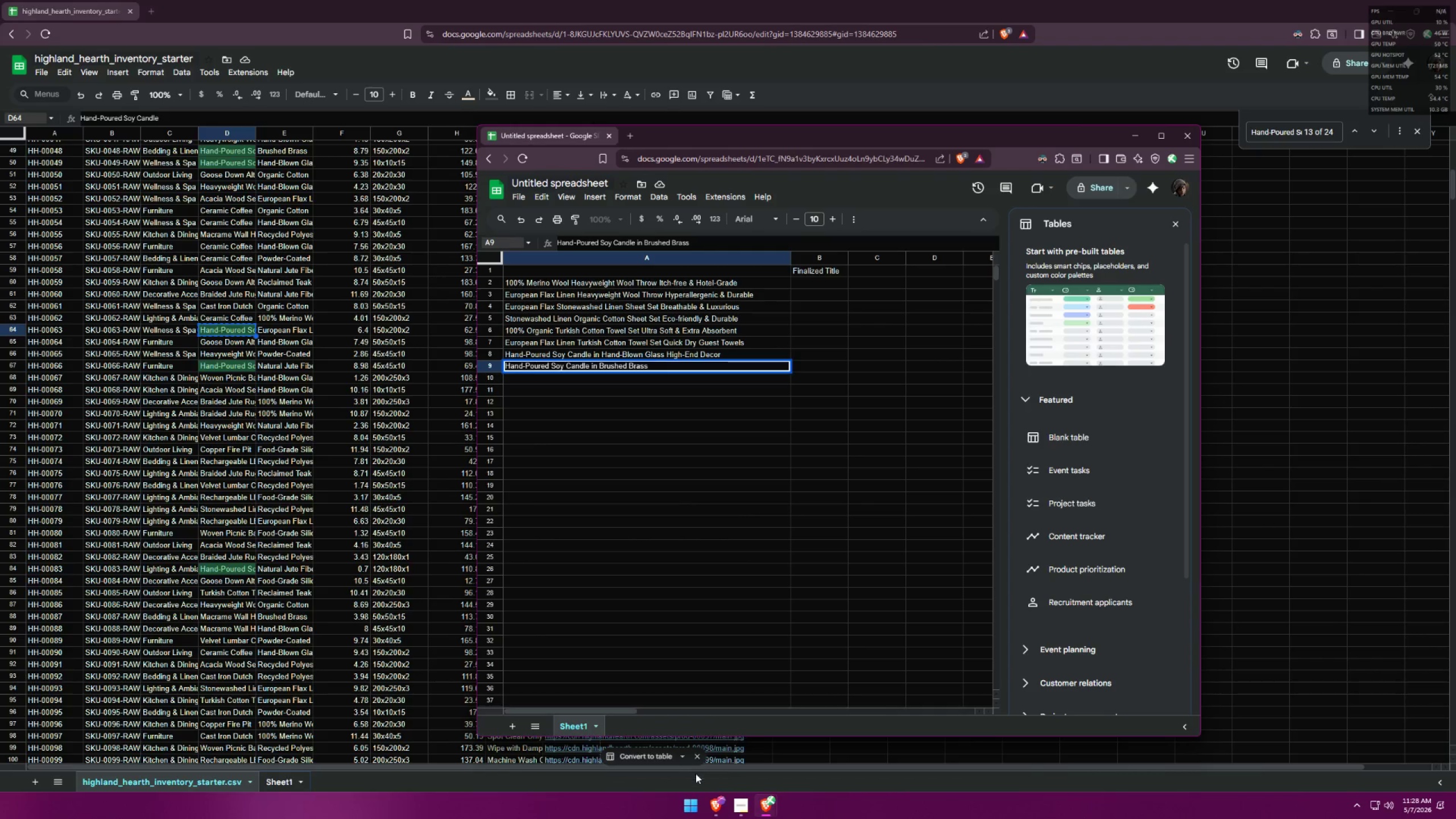 
left_click([763, 801])
 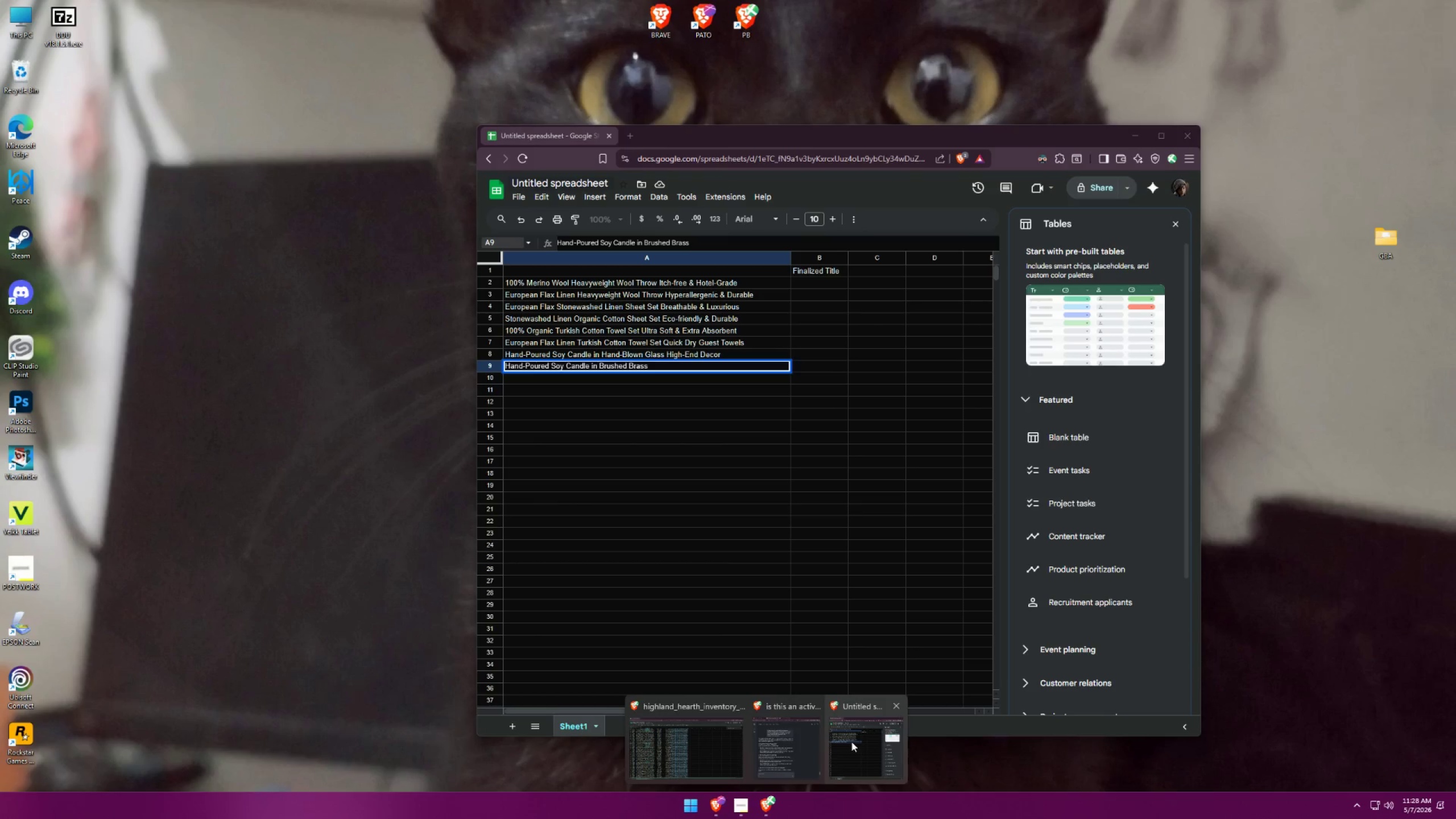 
left_click([774, 741])
 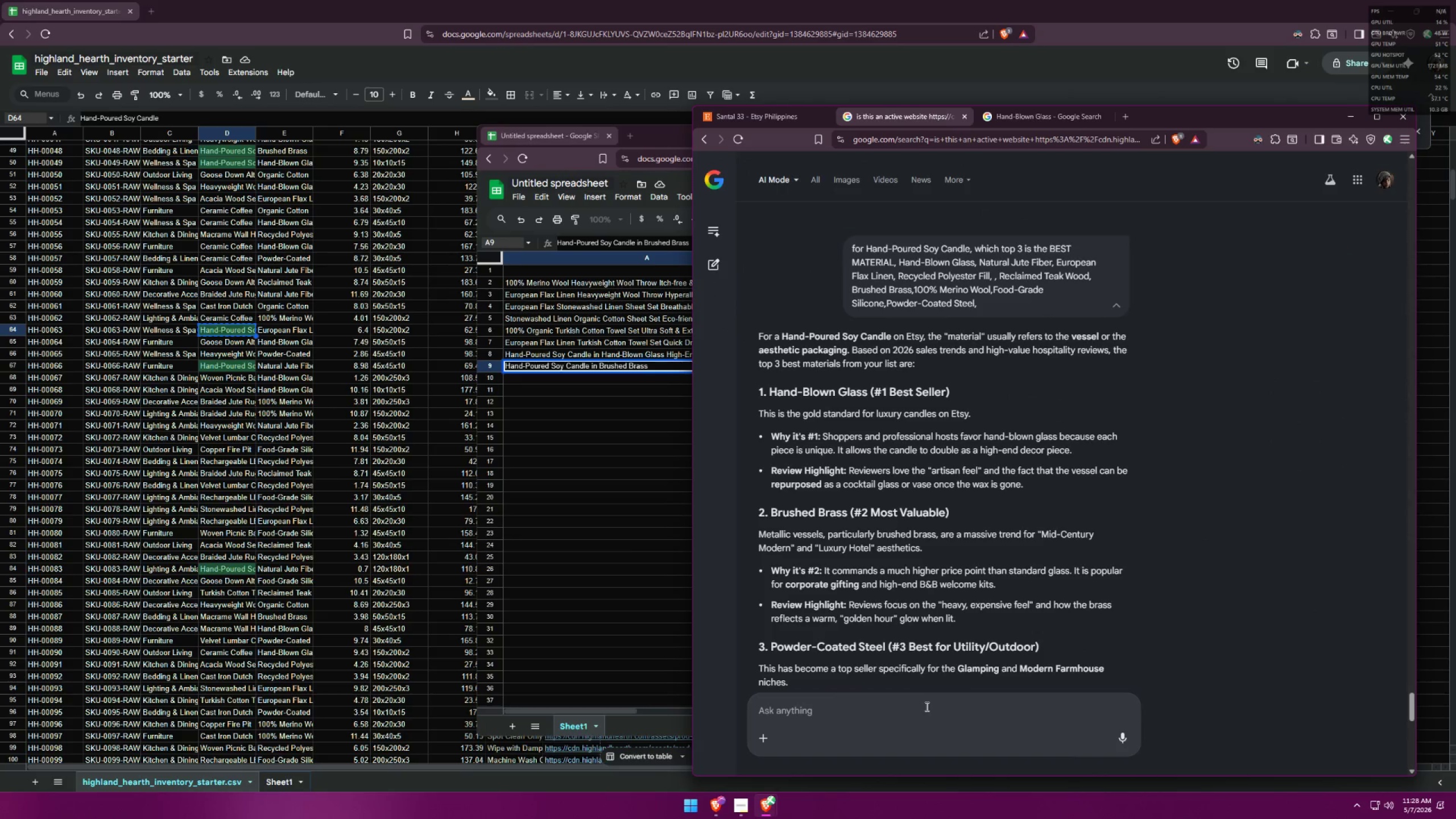 
left_click([927, 705])
 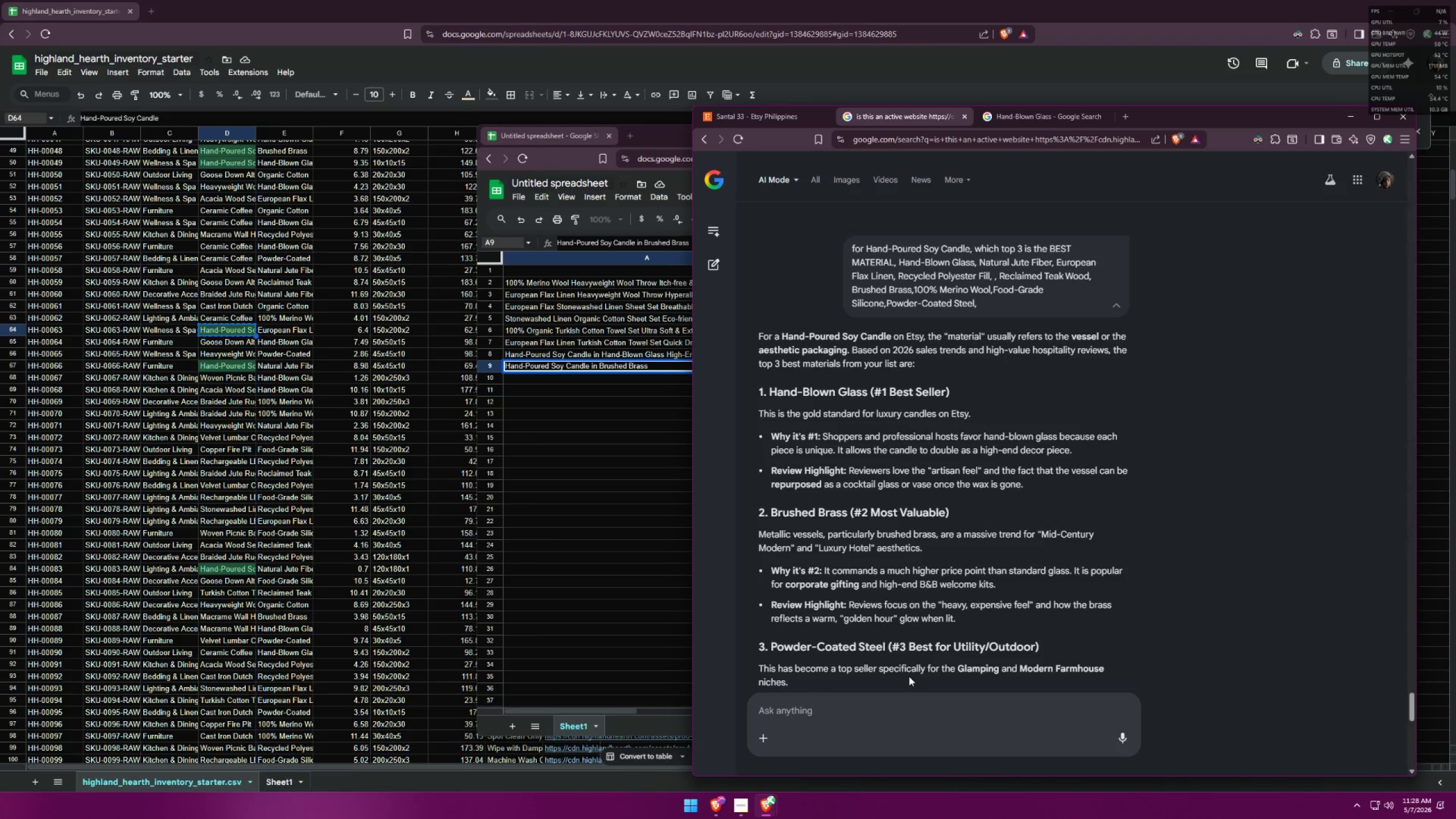 
wait(6.41)
 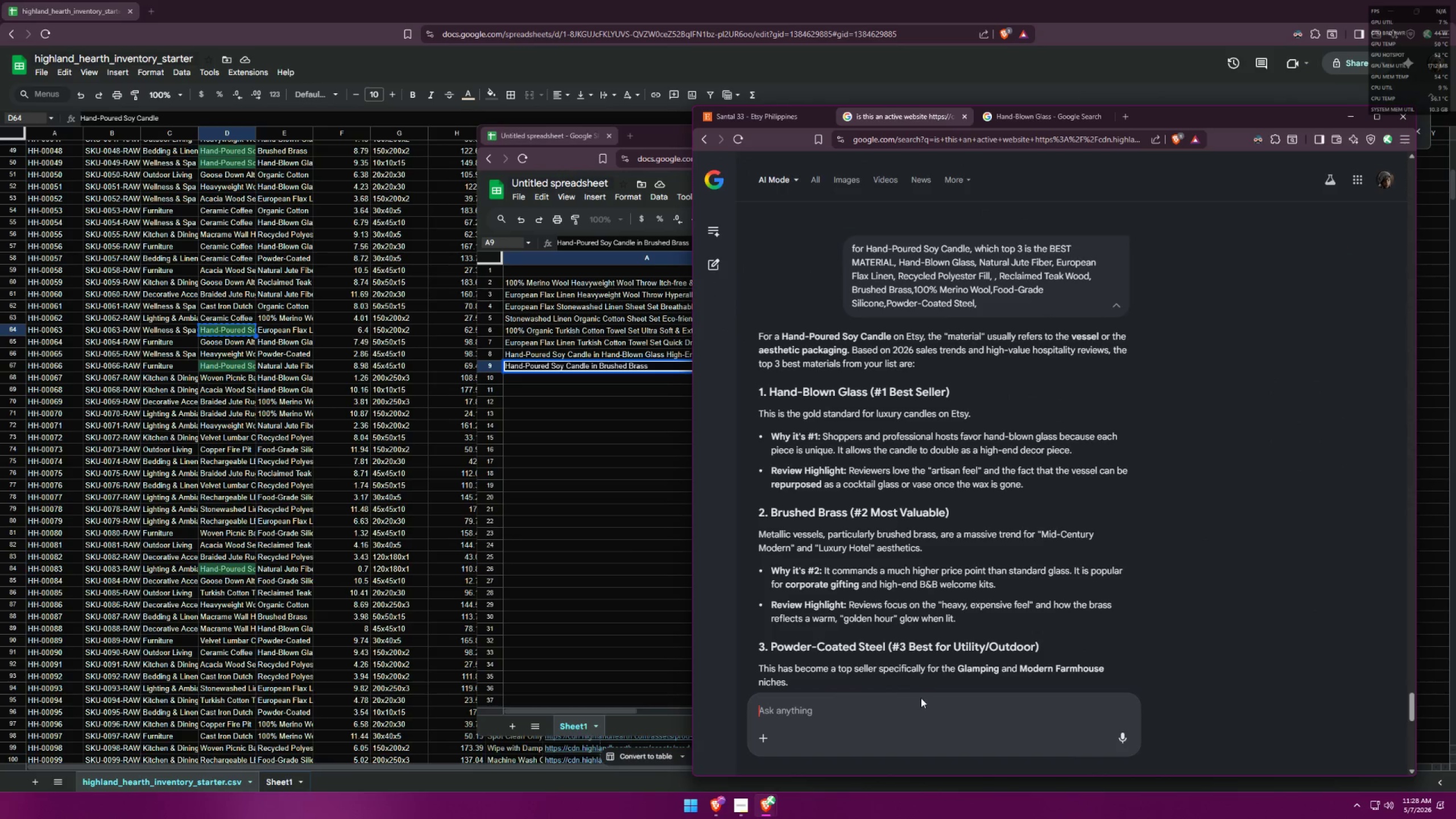 
type(how do u write it into etsy seo title? handp)
key(Backspace)
key(Backspace)
key(Backspace)
key(Backspace)
key(Backspace)
 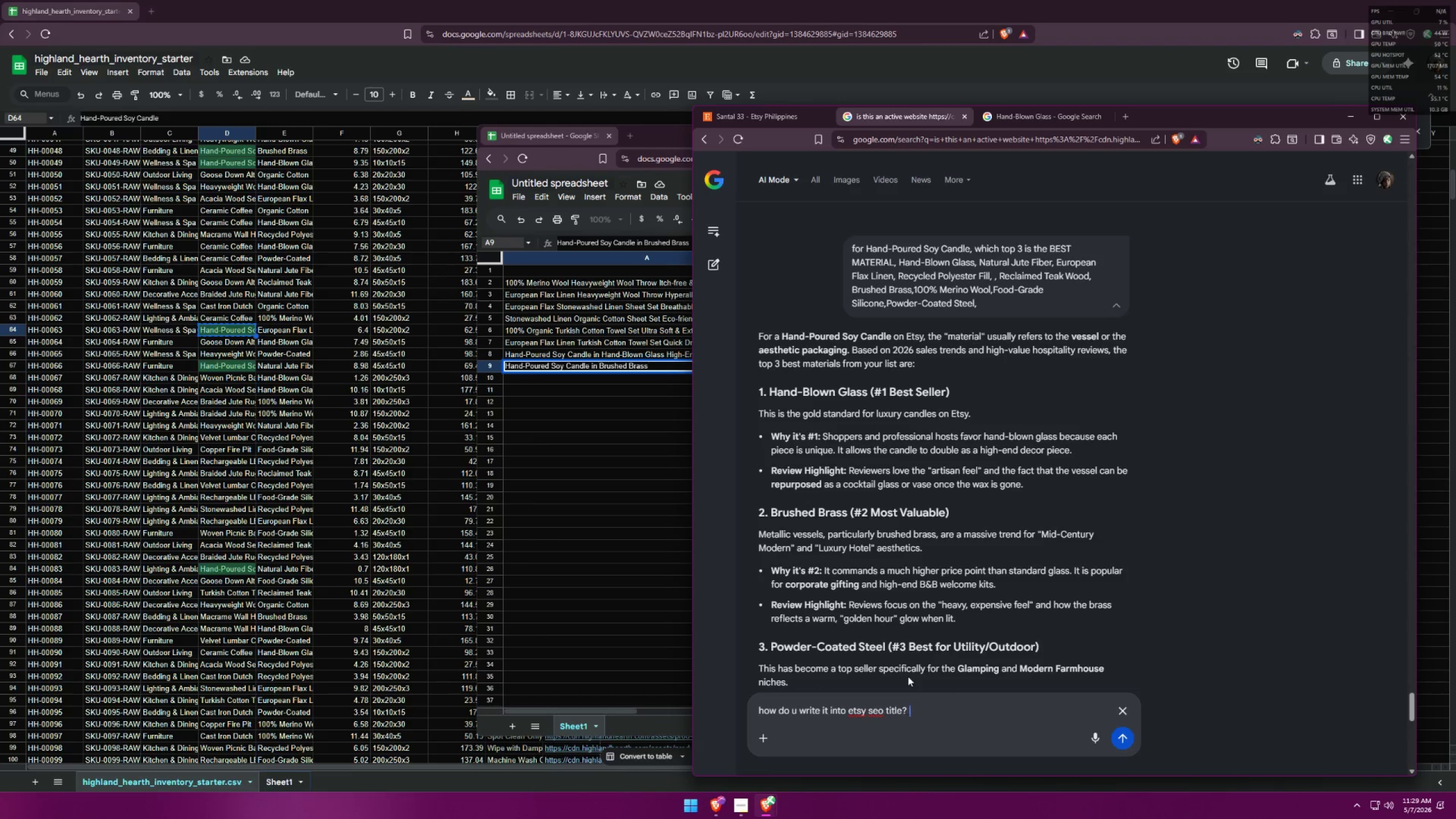 
key(Control+ControlLeft)
 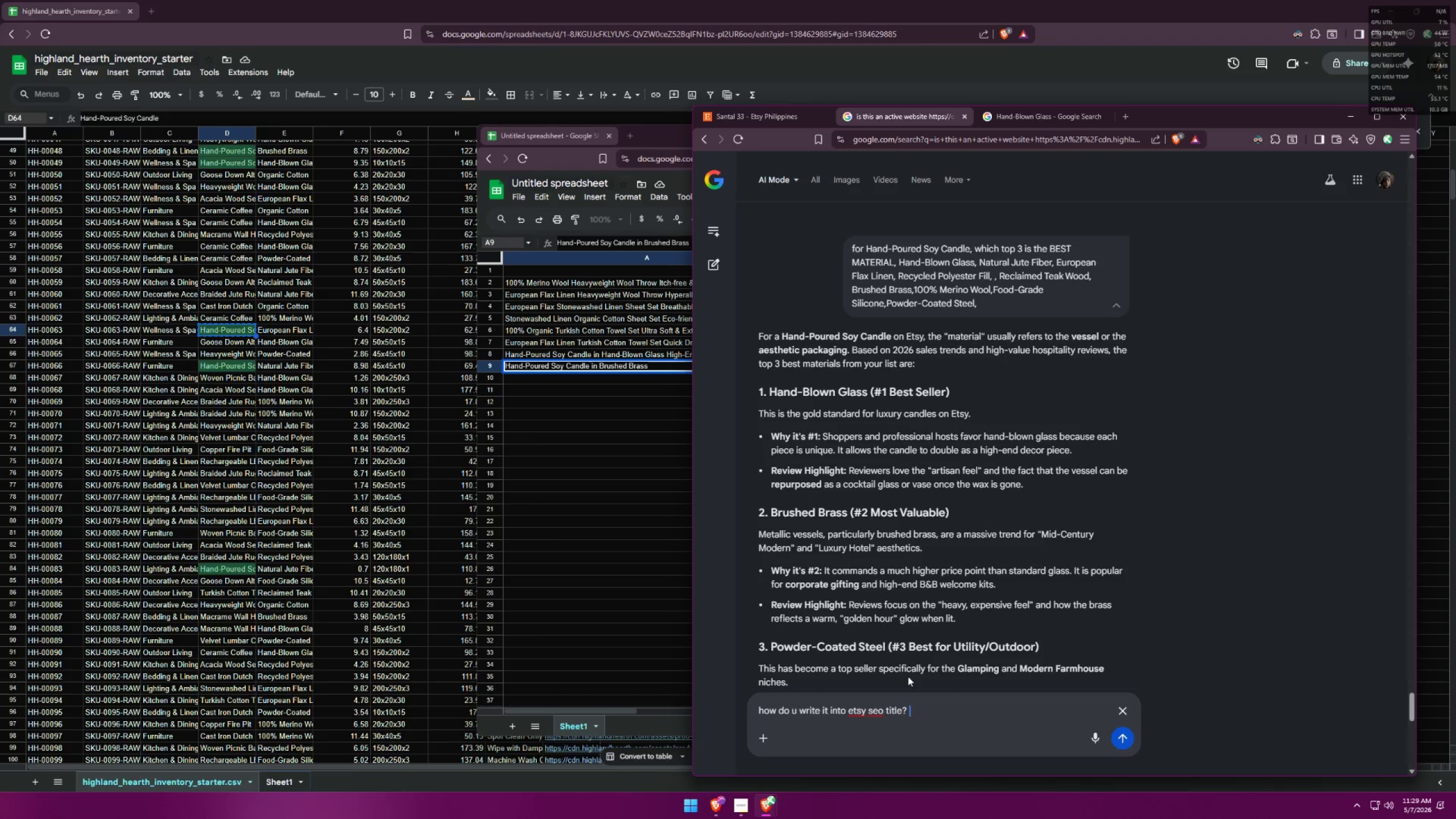 
key(Control+V)
 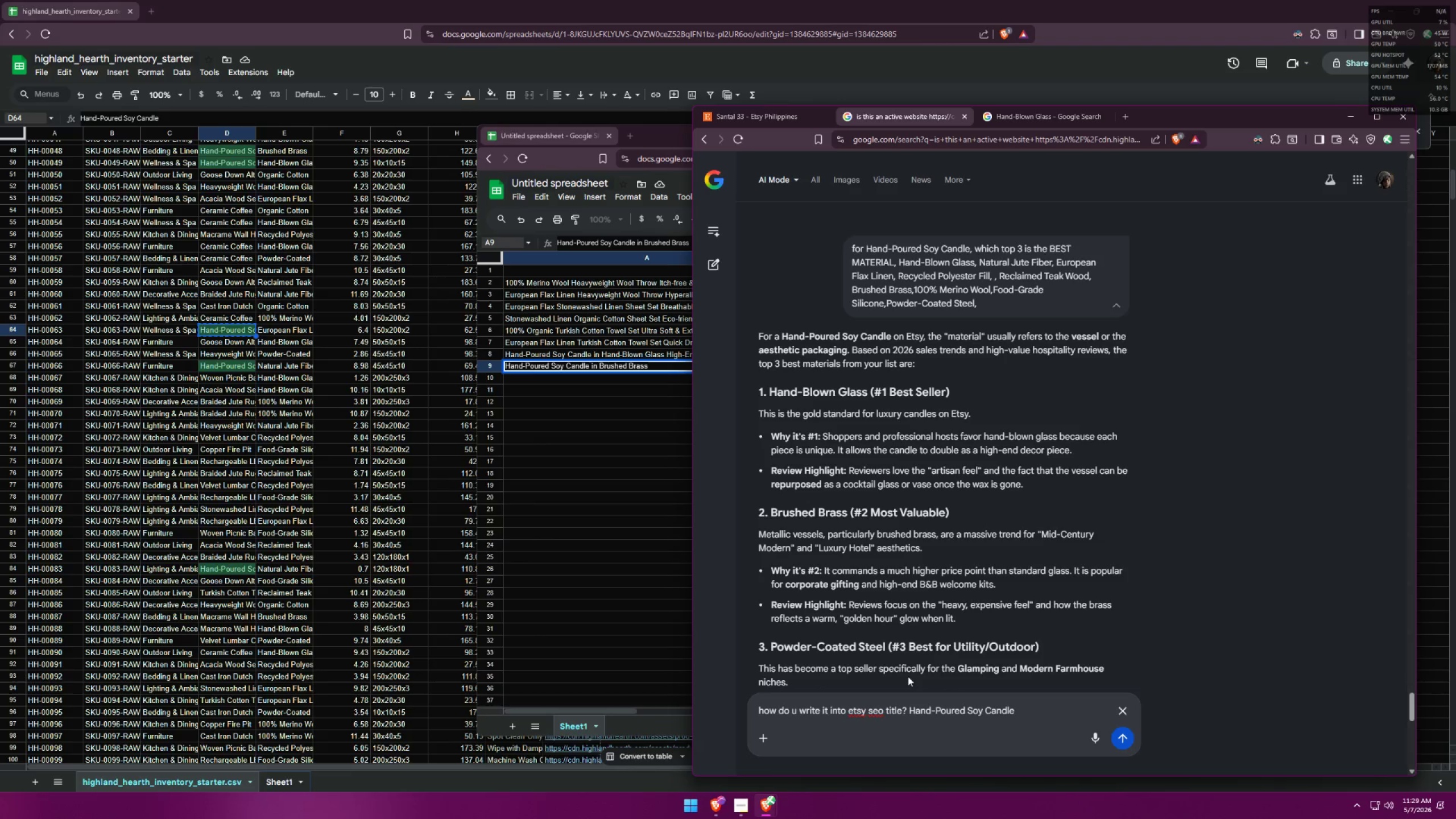 
type( in glassh)
key(Backspace)
key(Backspace)
key(Backspace)
key(Backspace)
key(Backspace)
key(Backspace)
type(hand blown glass )
 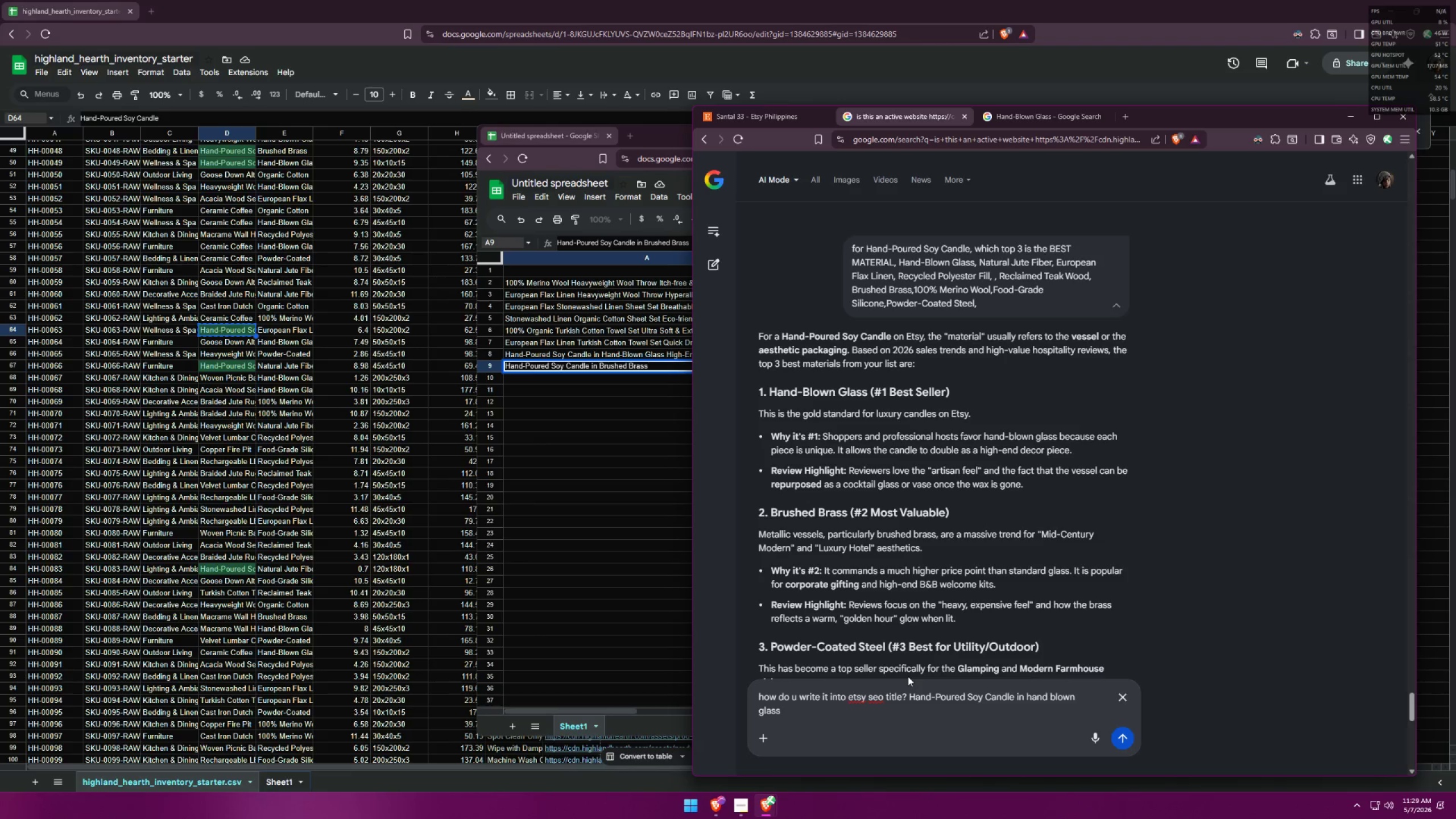 
key(Alt+AltLeft)
 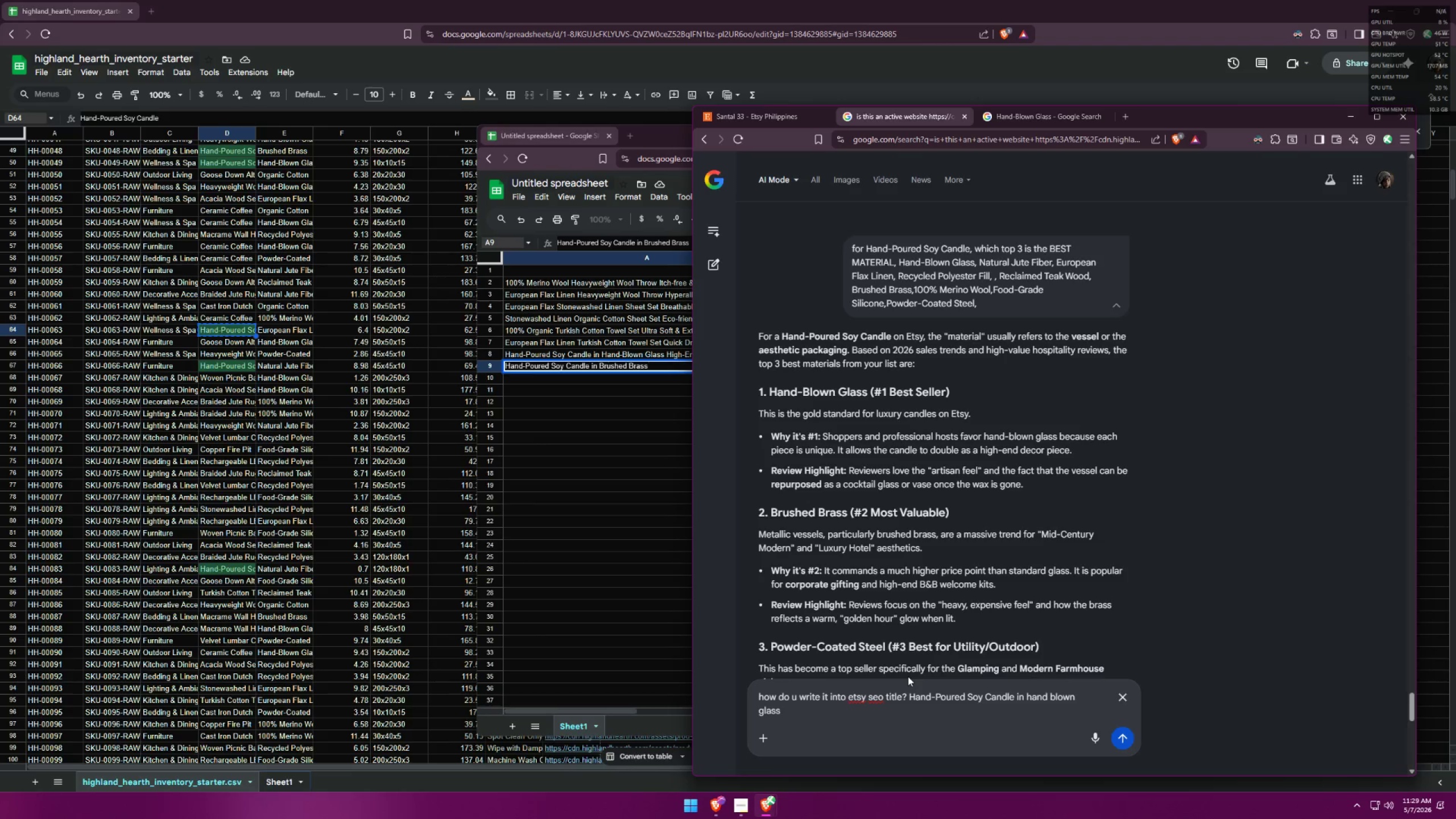 
key(Alt+Tab)
 